 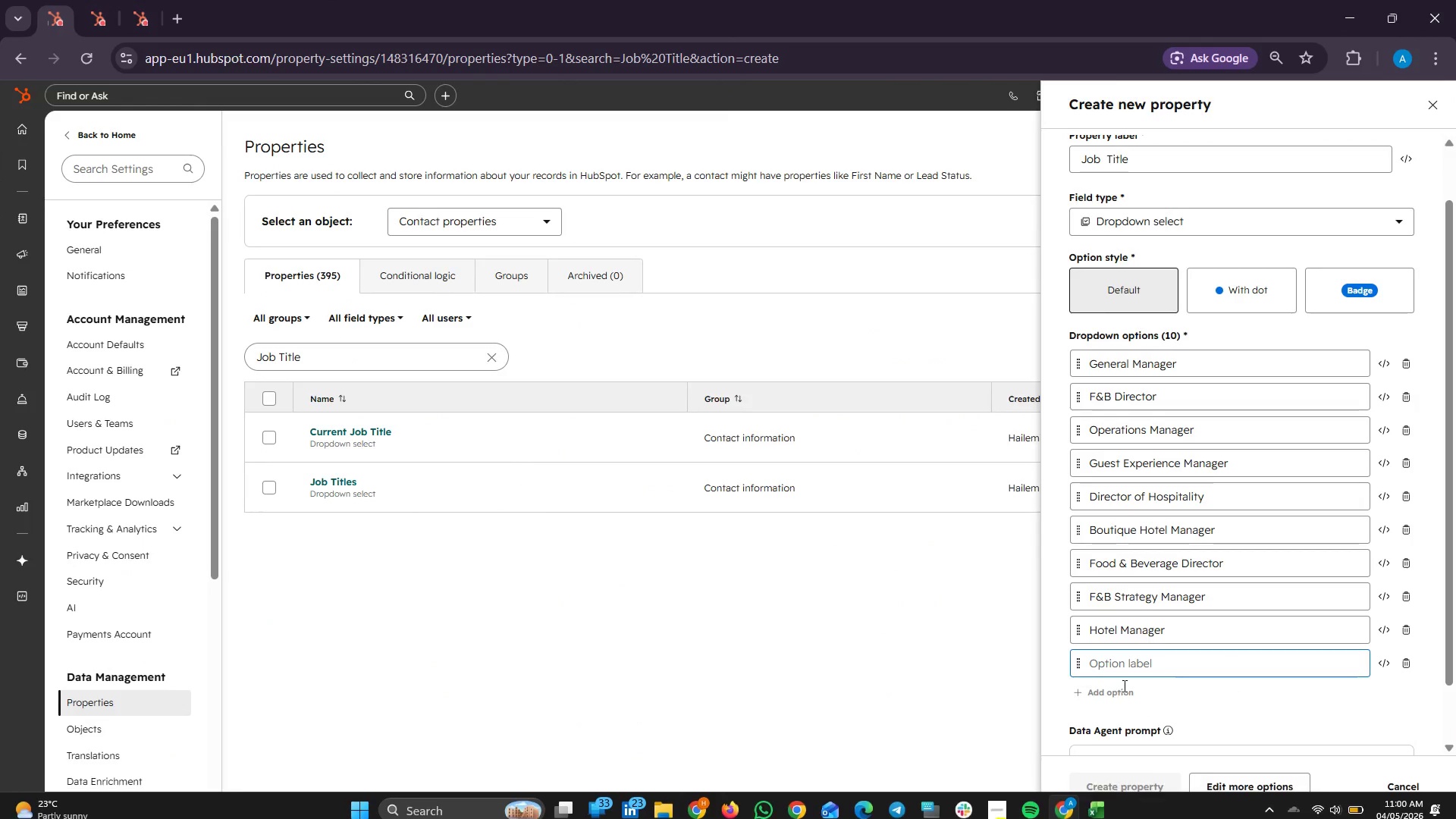 
key(Control+V)
 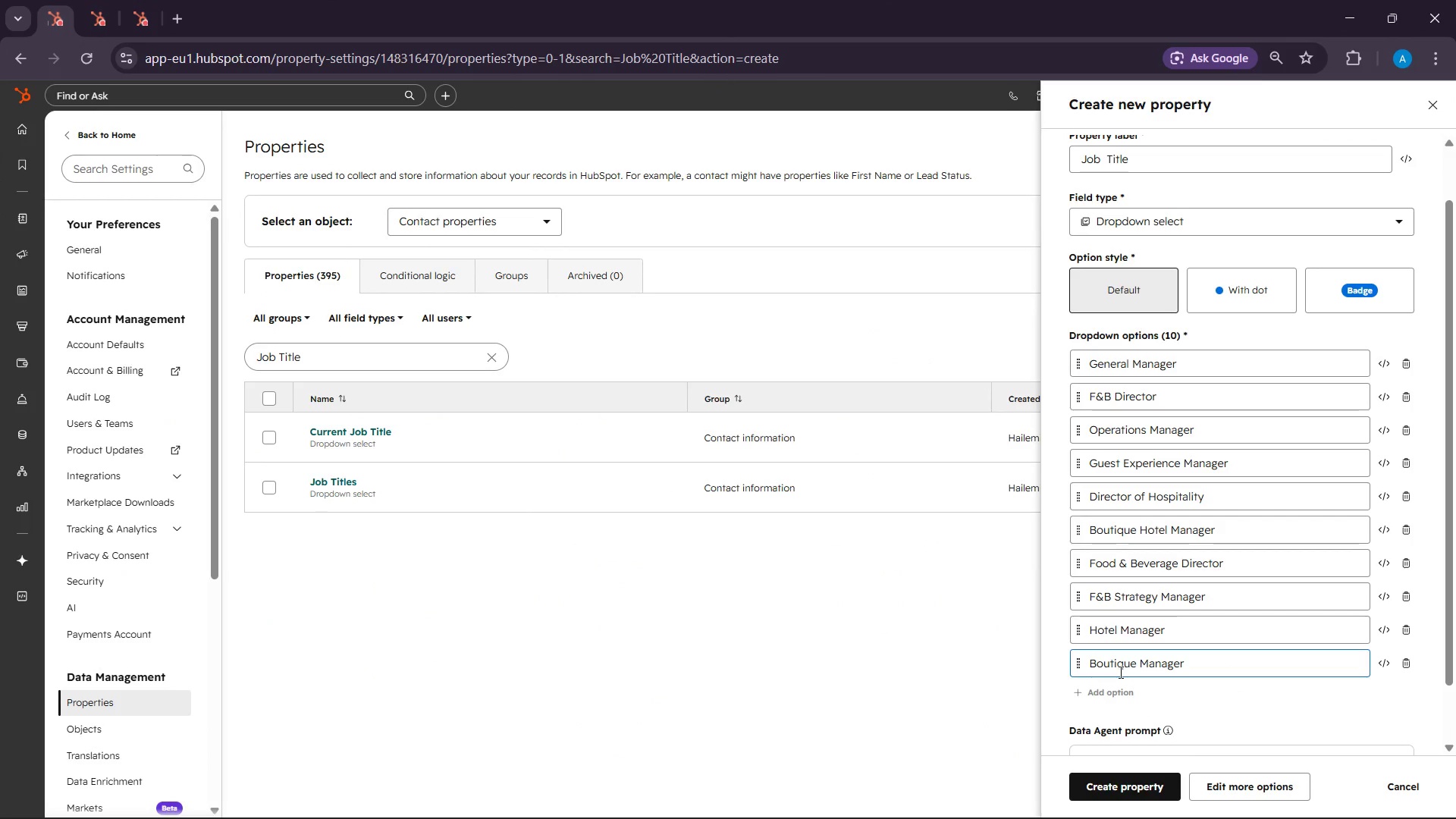 
scroll: coordinate [1134, 672], scroll_direction: down, amount: 6.0
 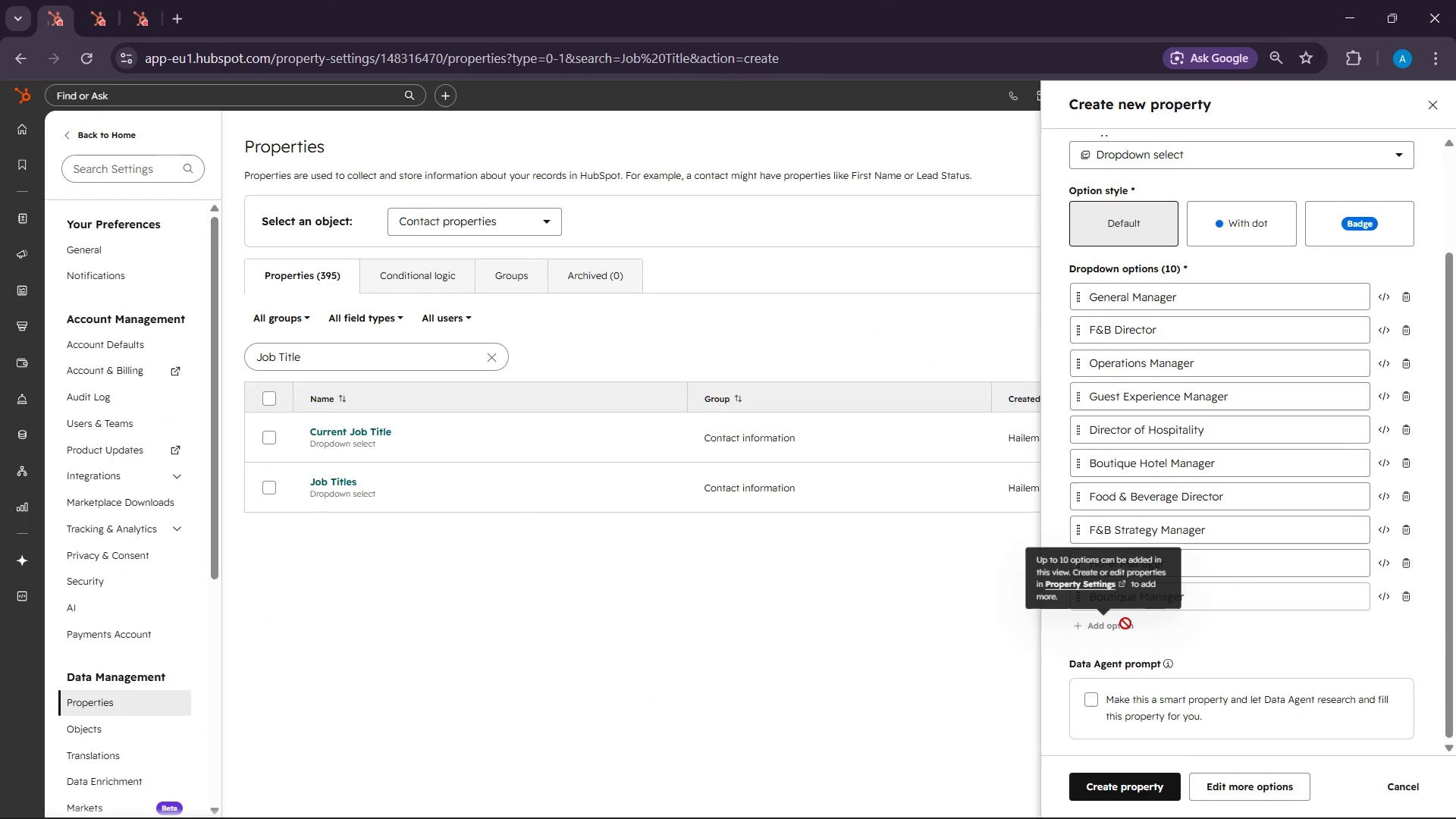 
left_click([1125, 623])
 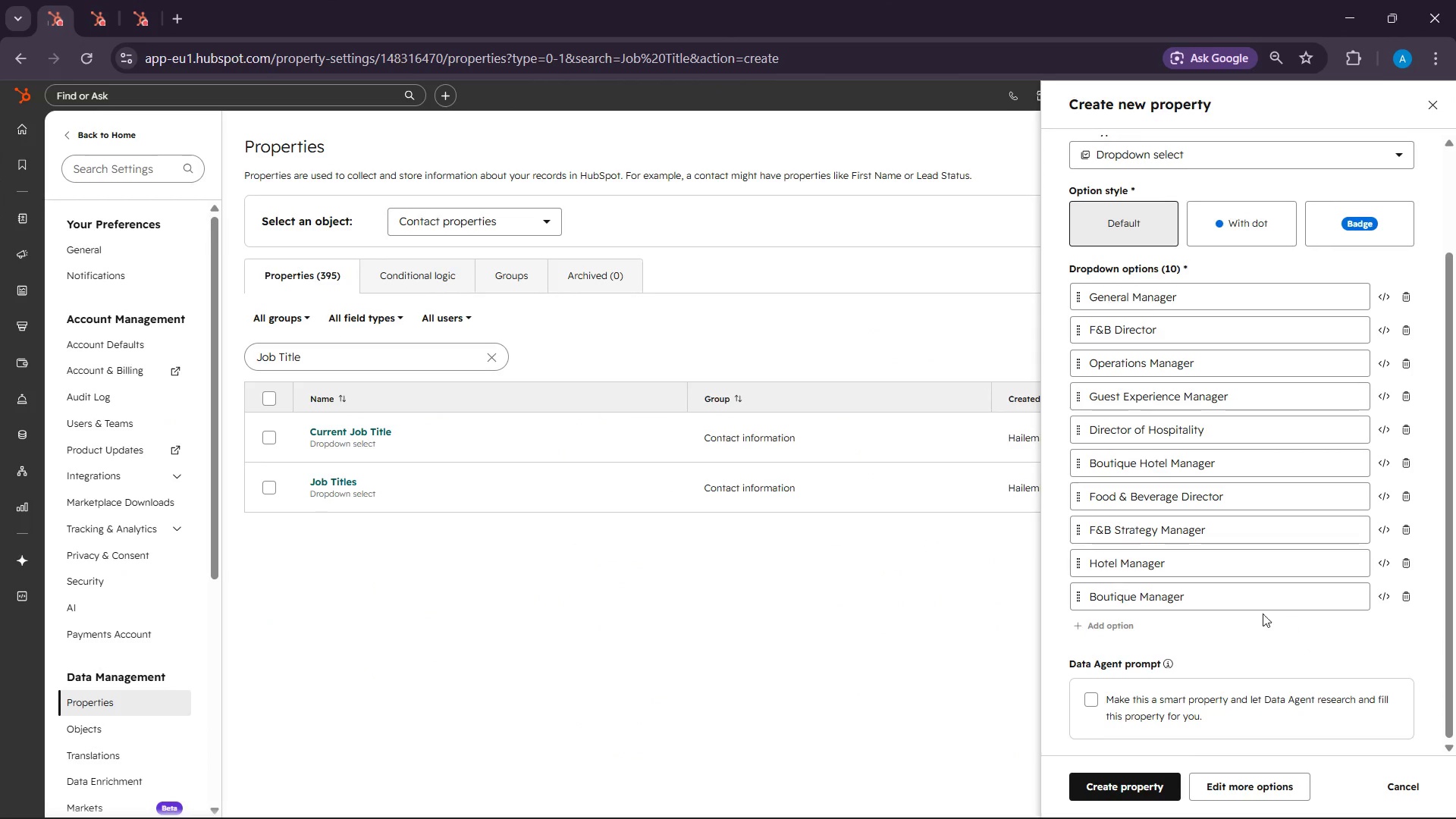 
scroll: coordinate [1158, 716], scroll_direction: down, amount: 4.0
 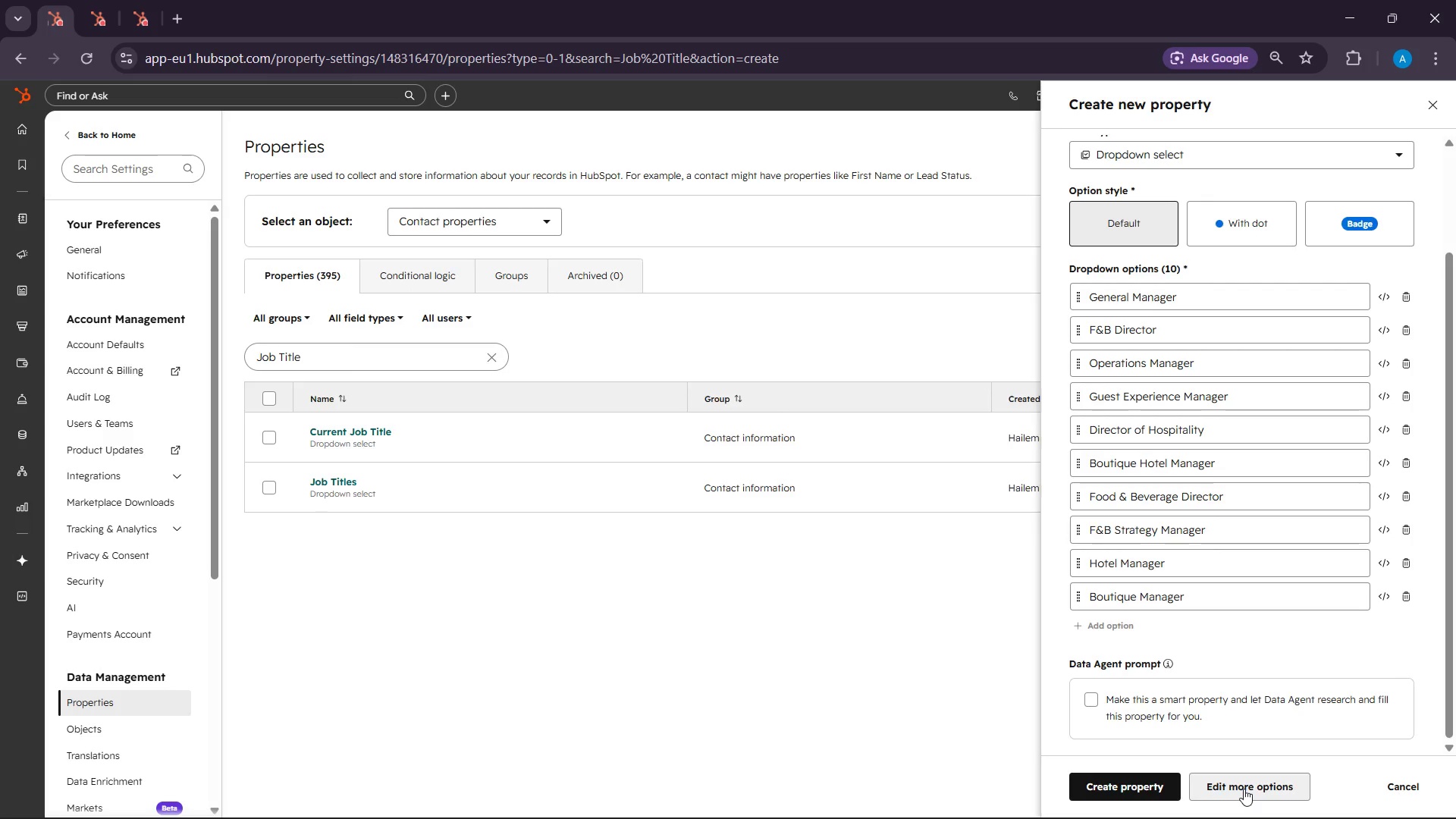 
left_click([1244, 789])
 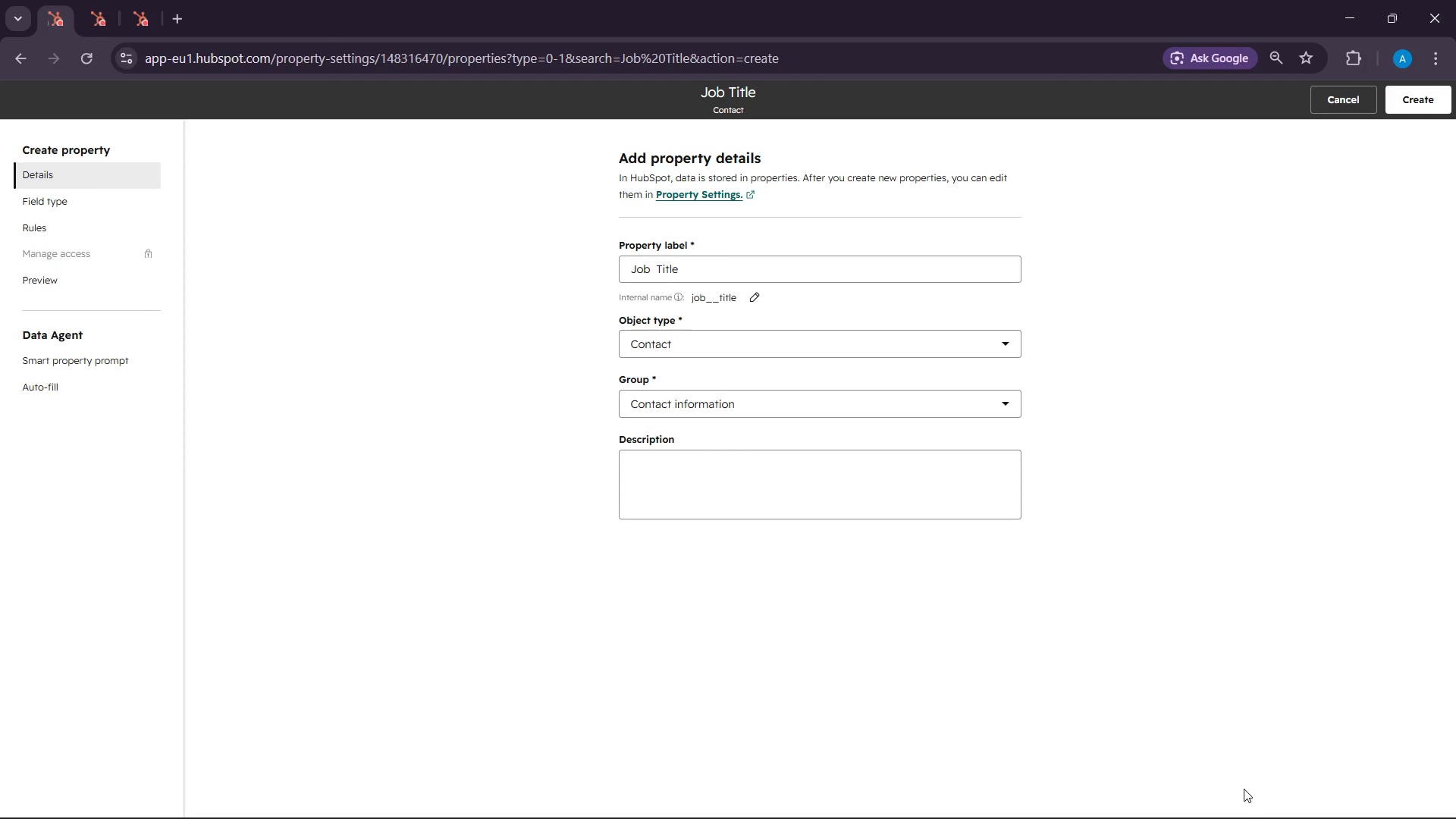 
wait(10.52)
 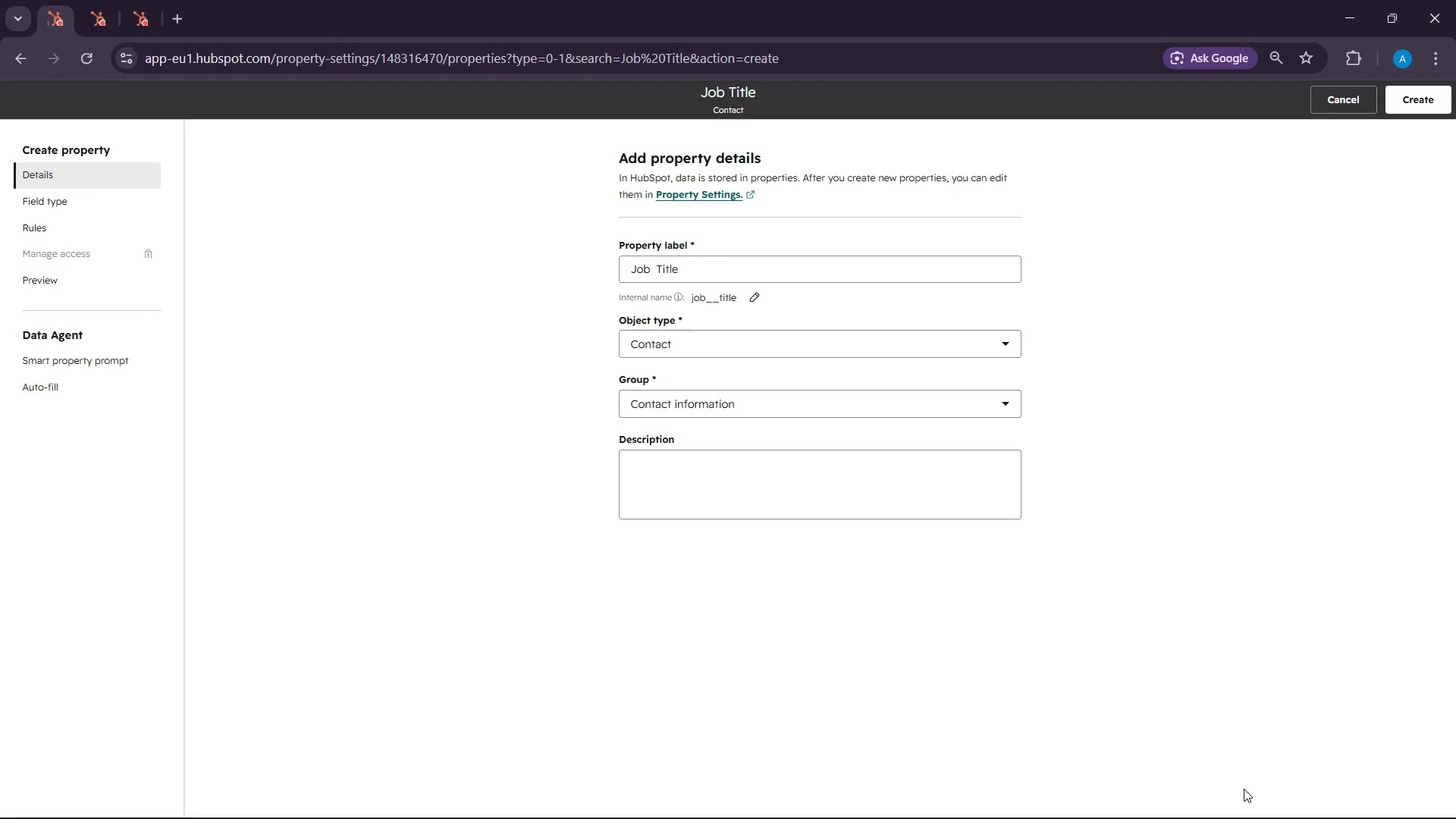 
left_click([55, 202])
 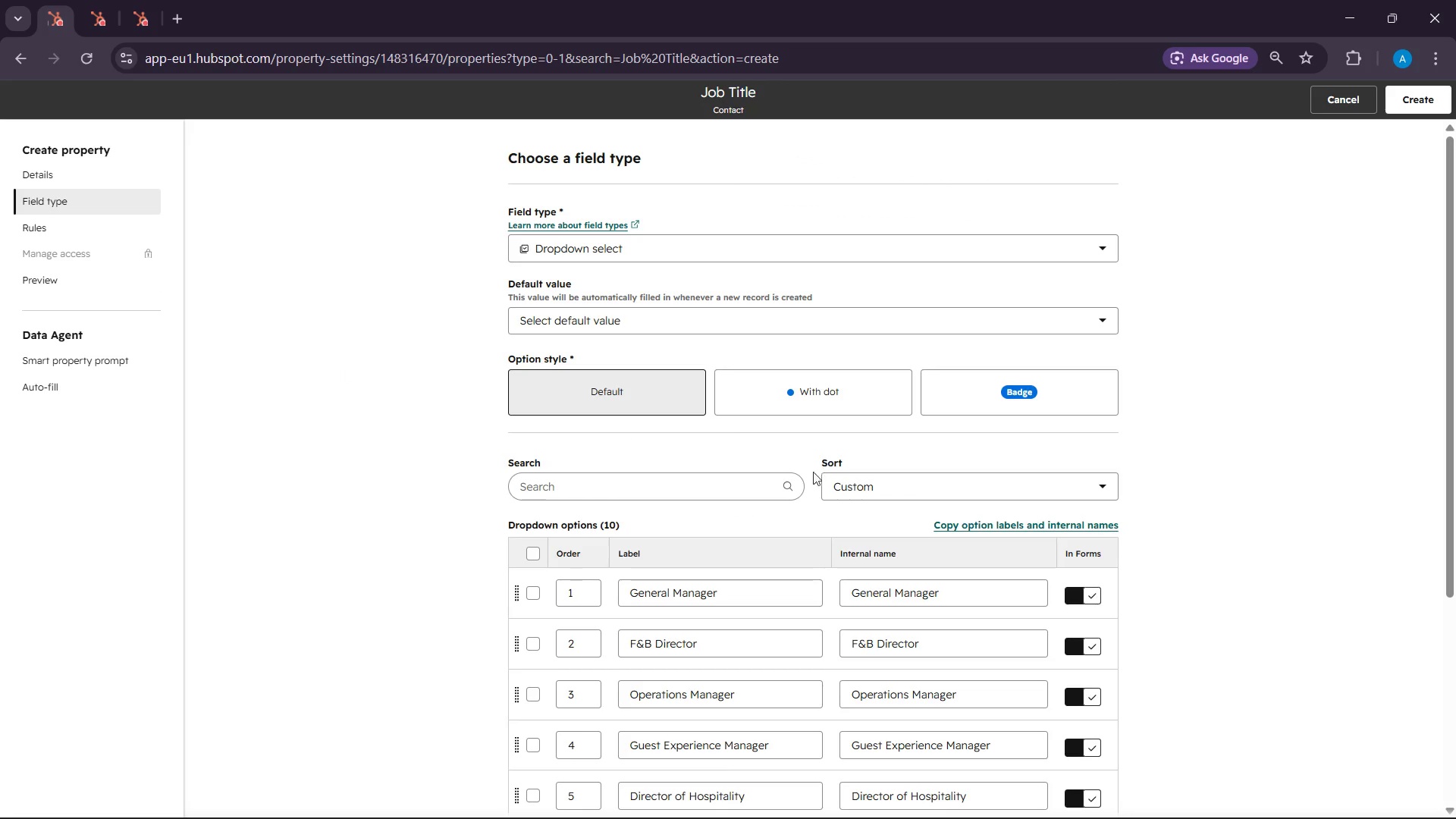 
scroll: coordinate [805, 516], scroll_direction: down, amount: 10.0
 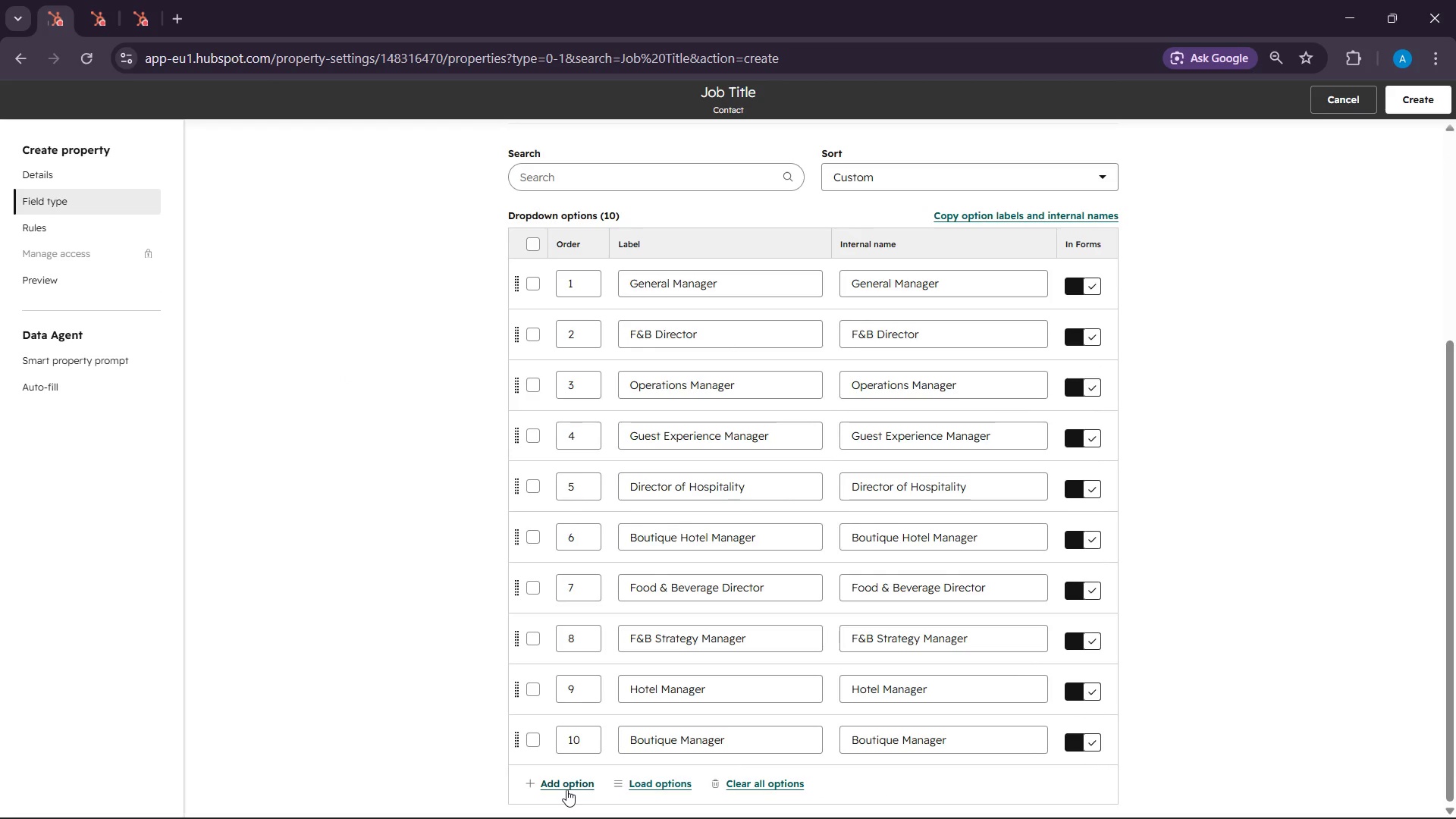 
left_click([567, 788])
 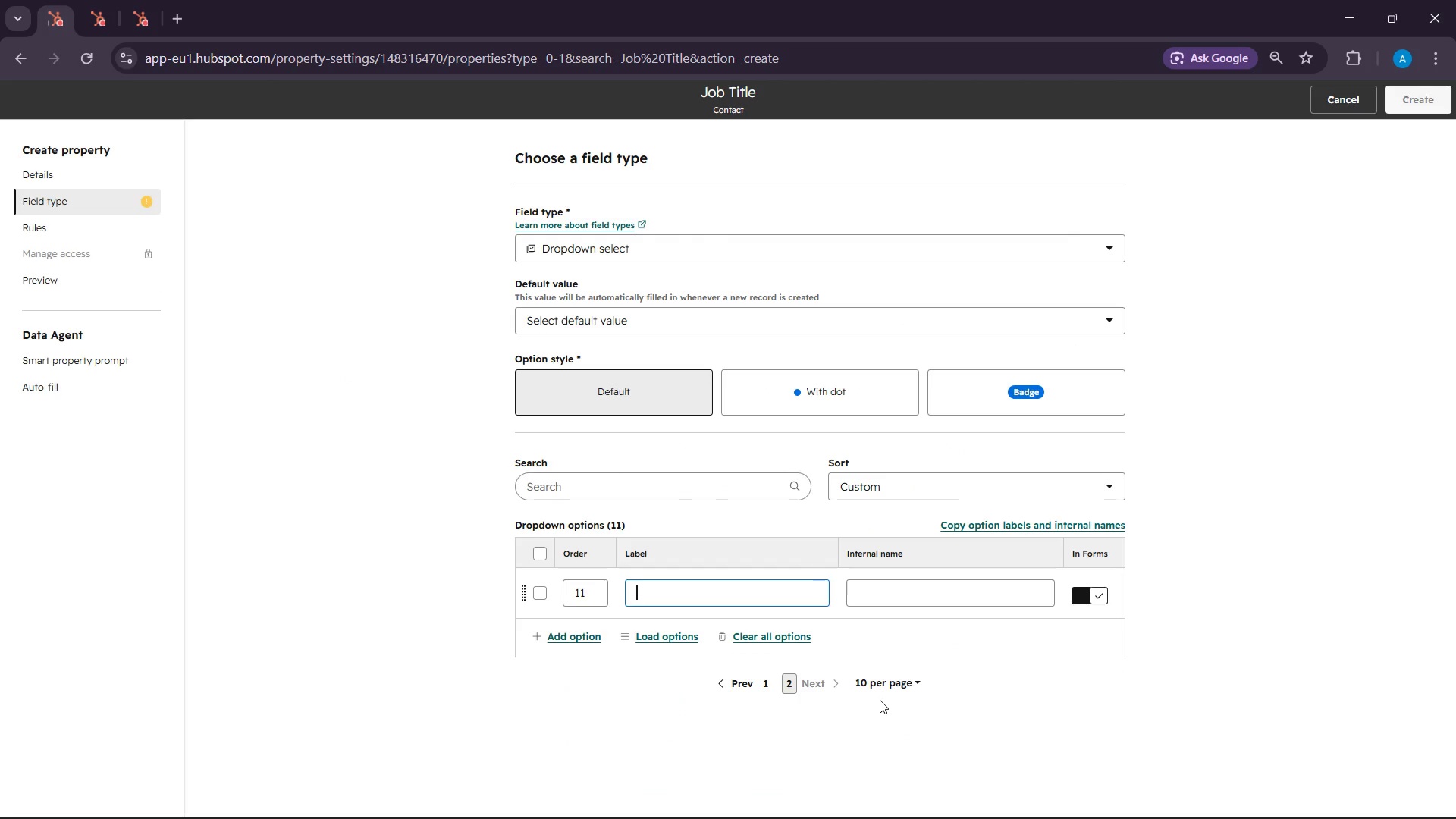 
scroll: coordinate [880, 700], scroll_direction: down, amount: 4.0
 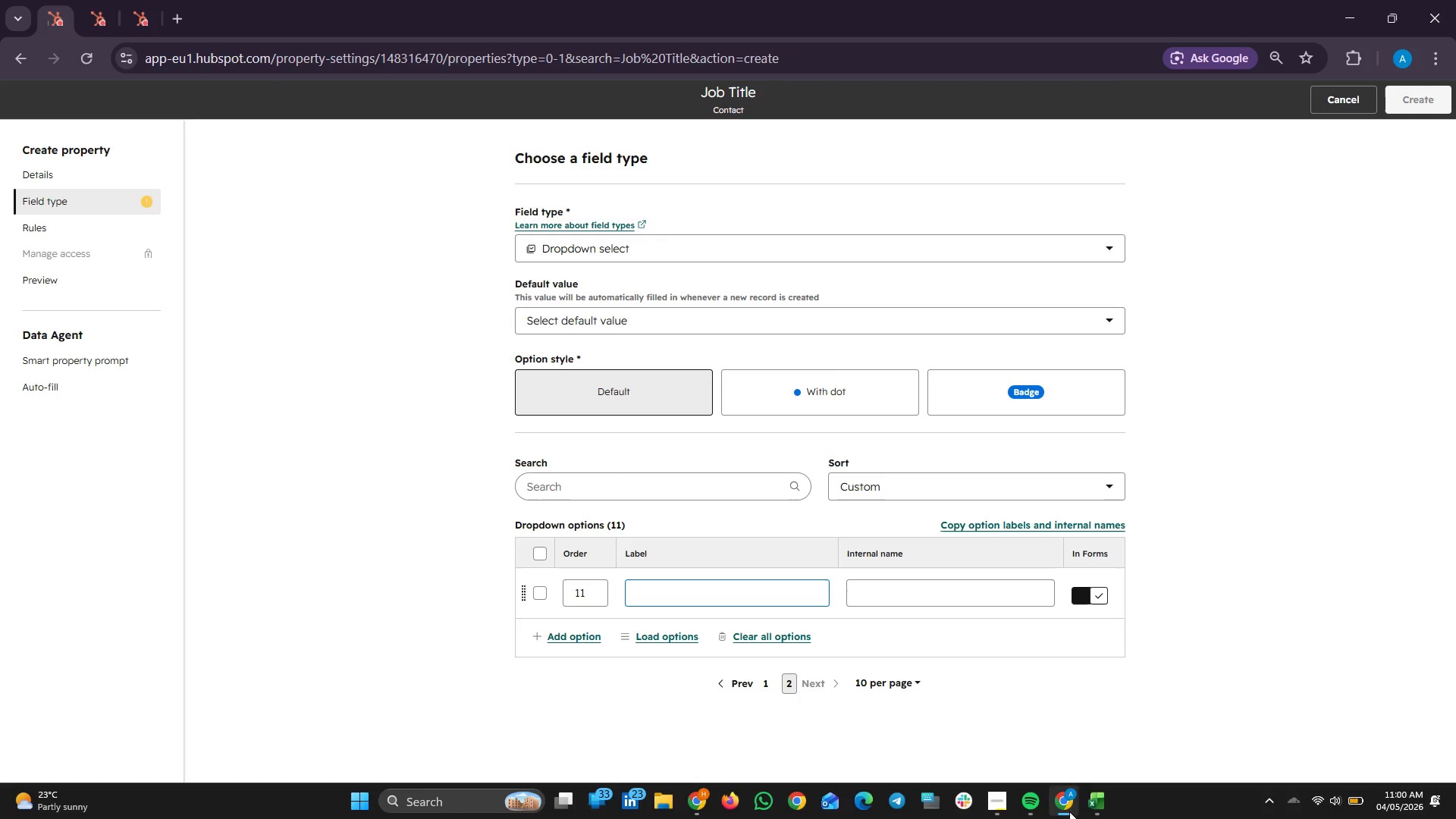 
left_click([1096, 805])
 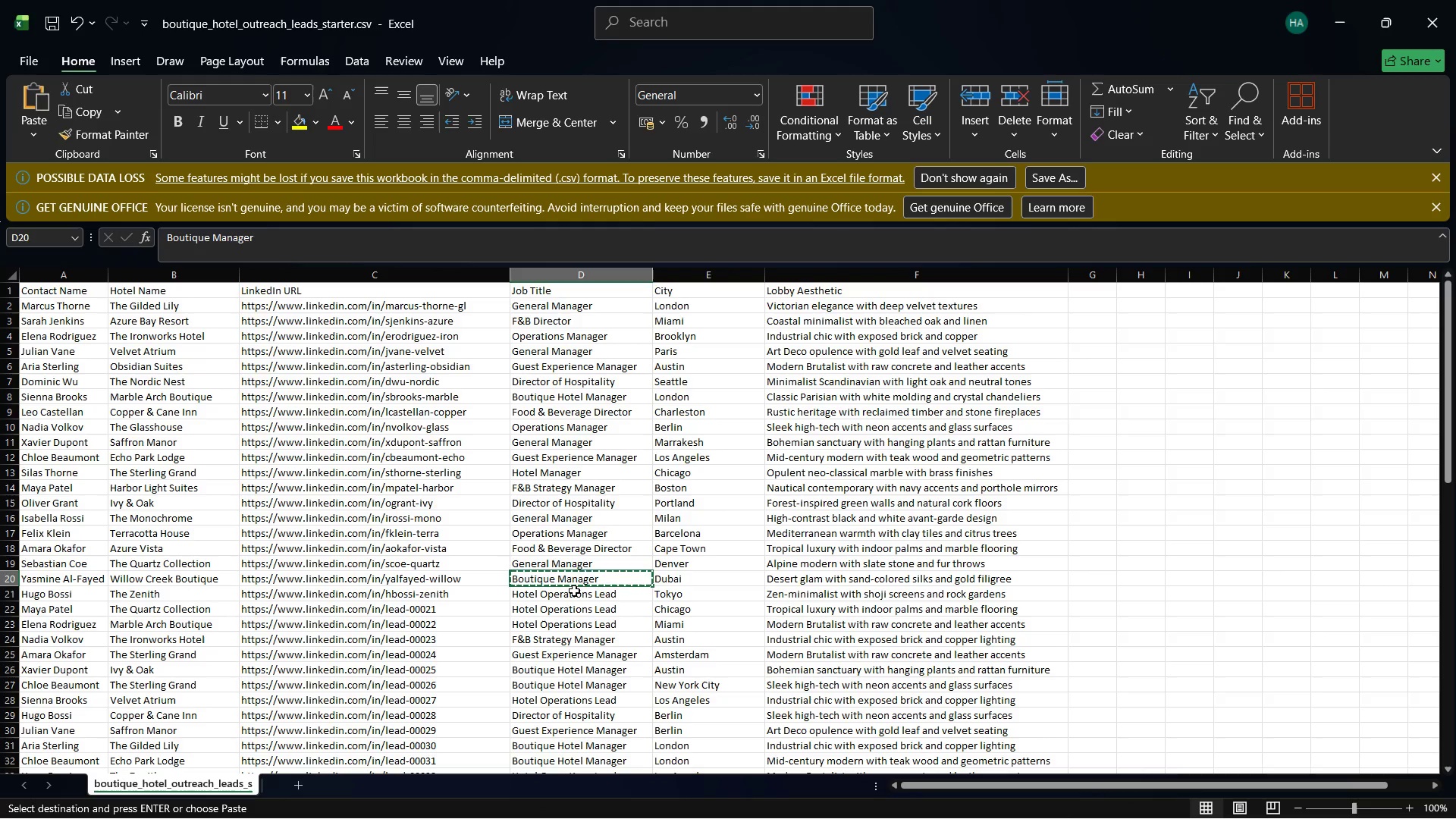 
scroll: coordinate [573, 588], scroll_direction: up, amount: 1.0
 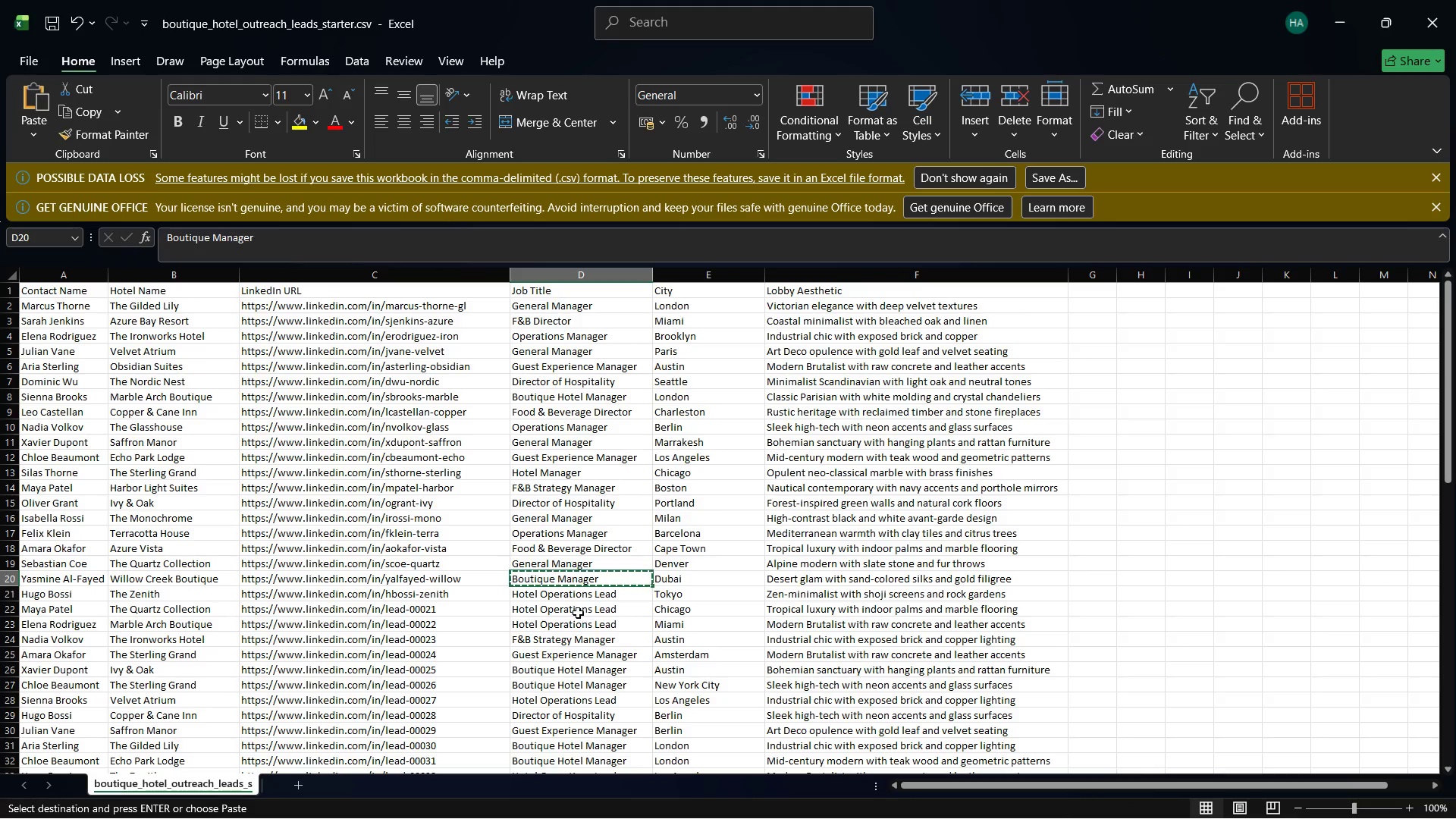 
left_click([570, 603])
 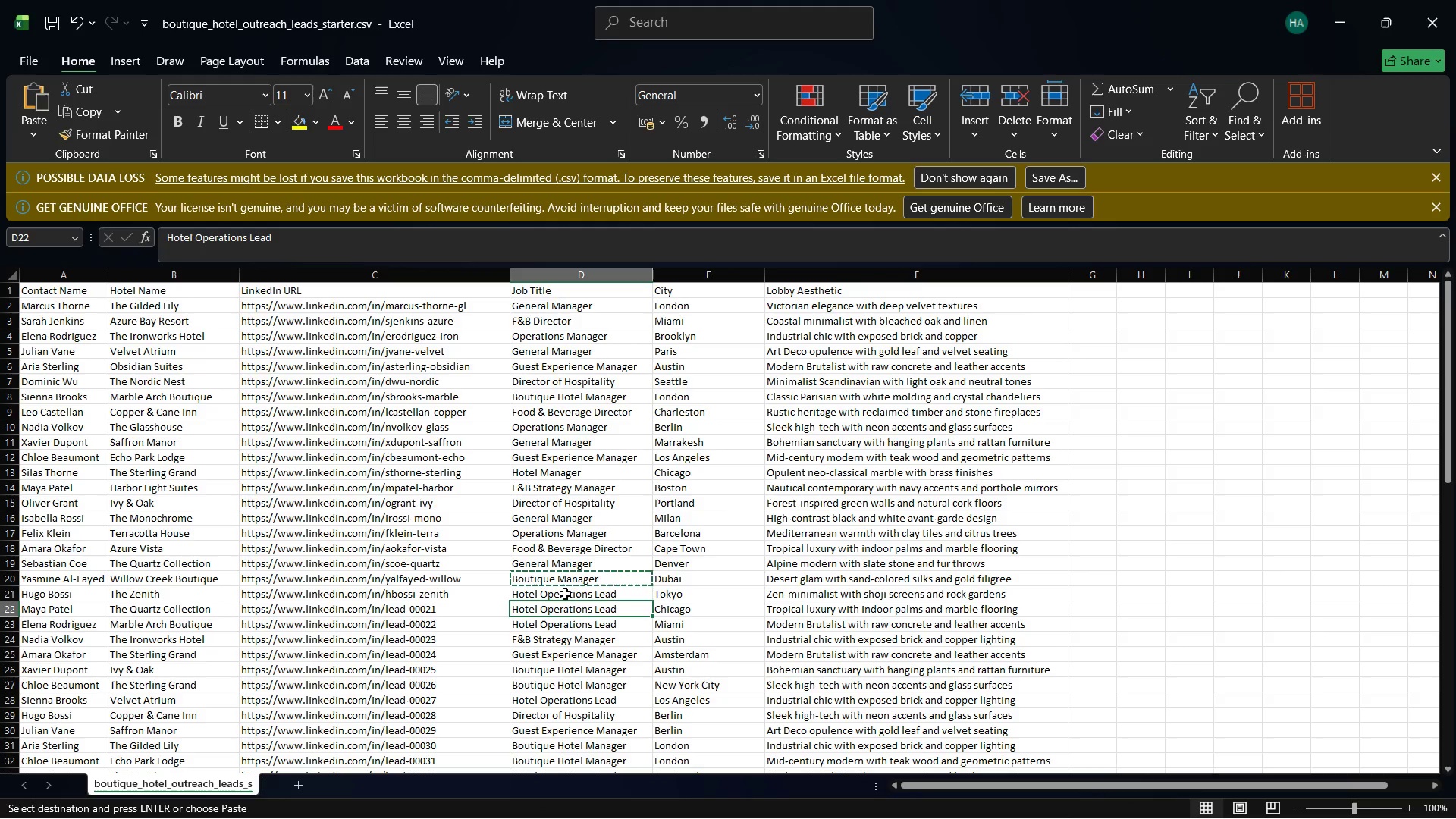 
key(Control+C)
 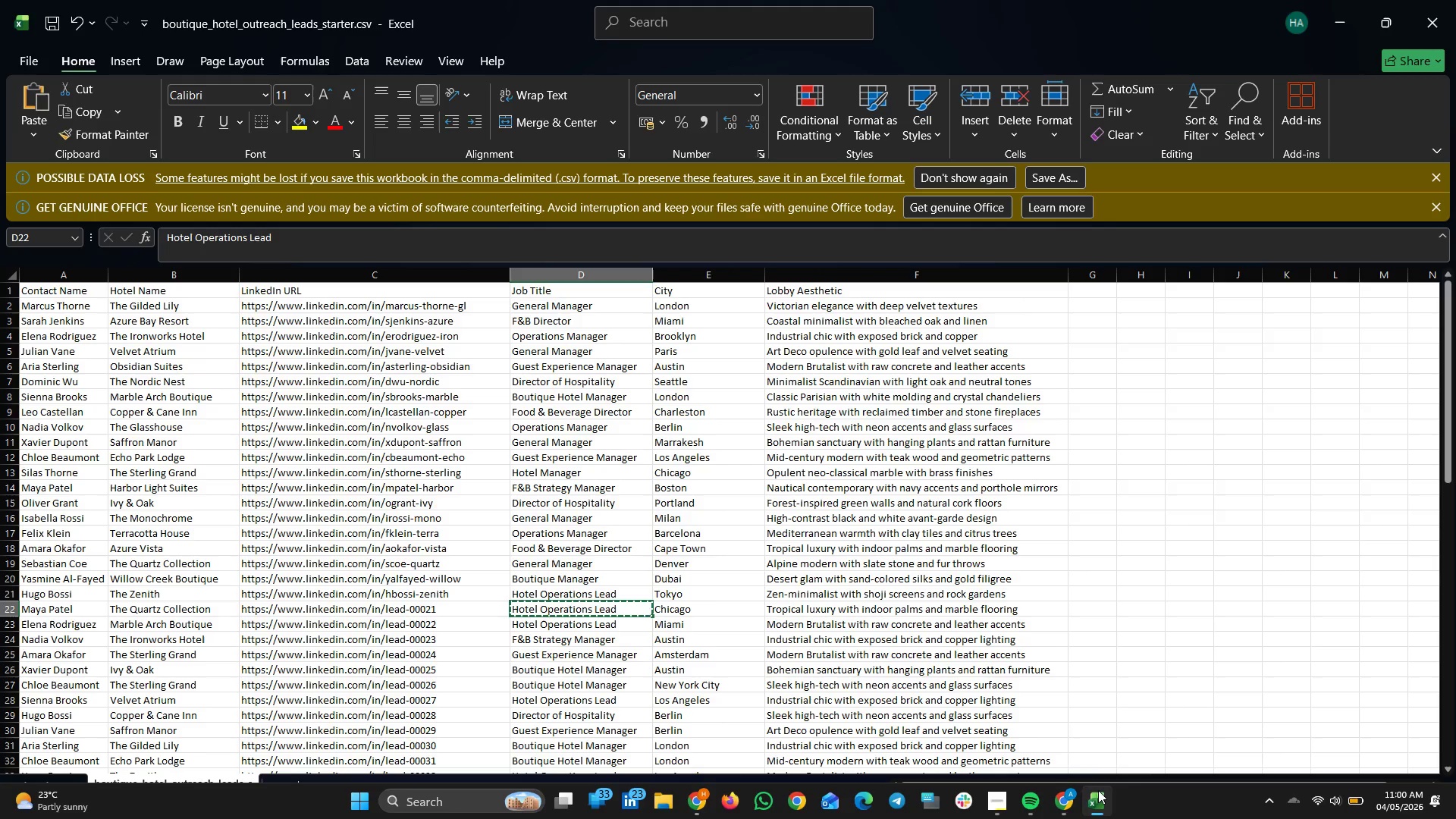 
left_click([1068, 791])
 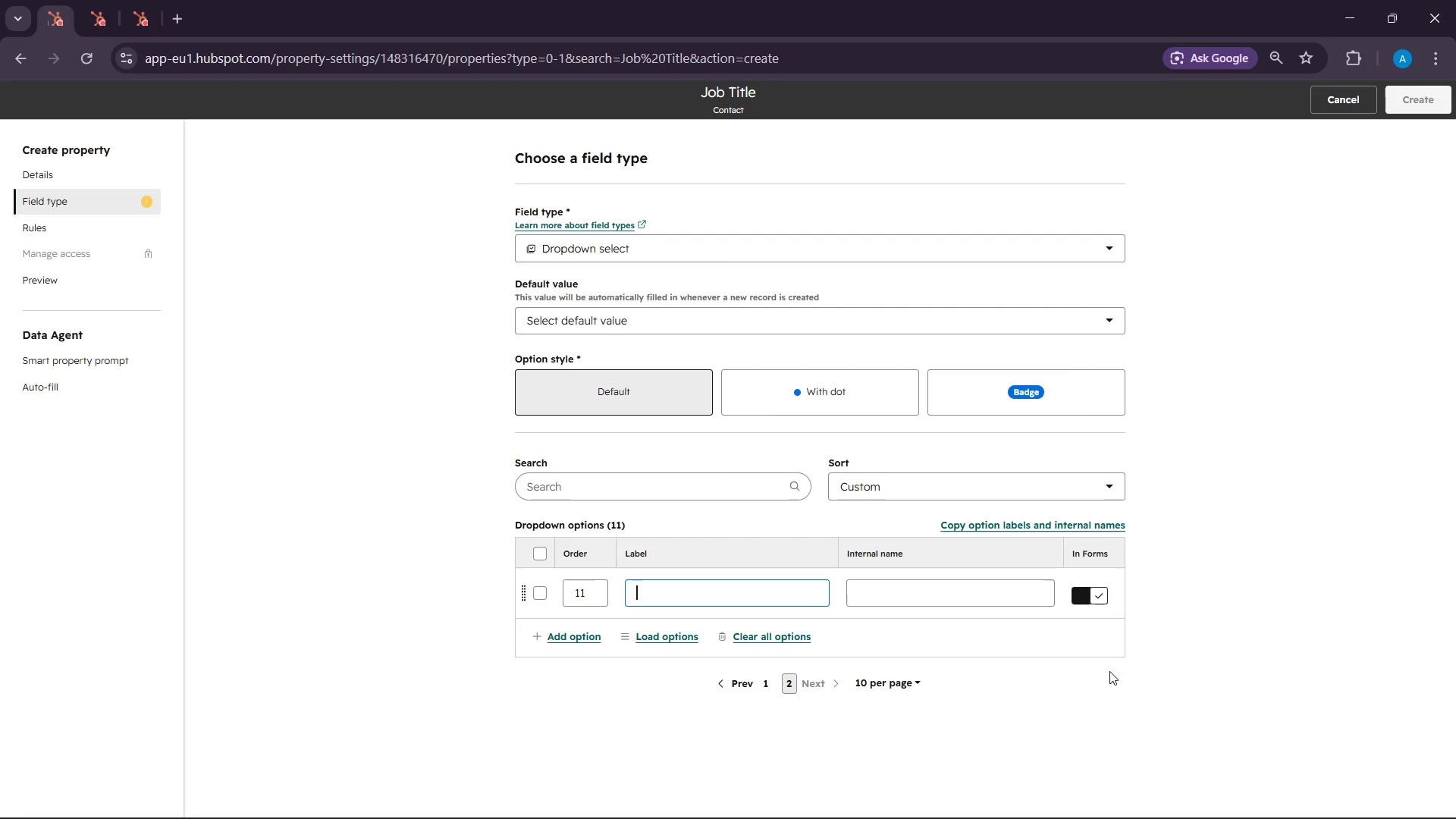 
key(Control+V)
 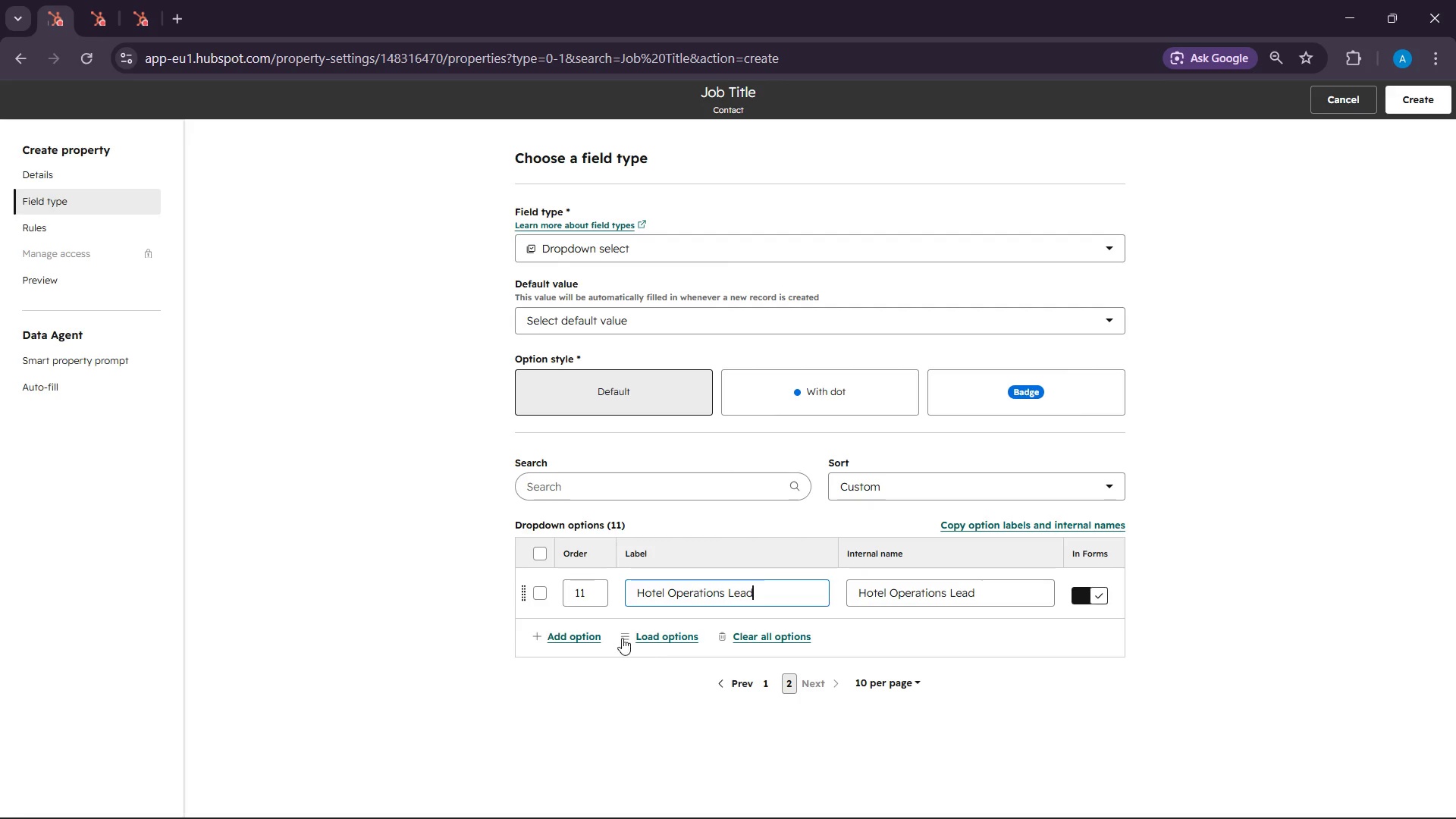 
left_click([561, 628])
 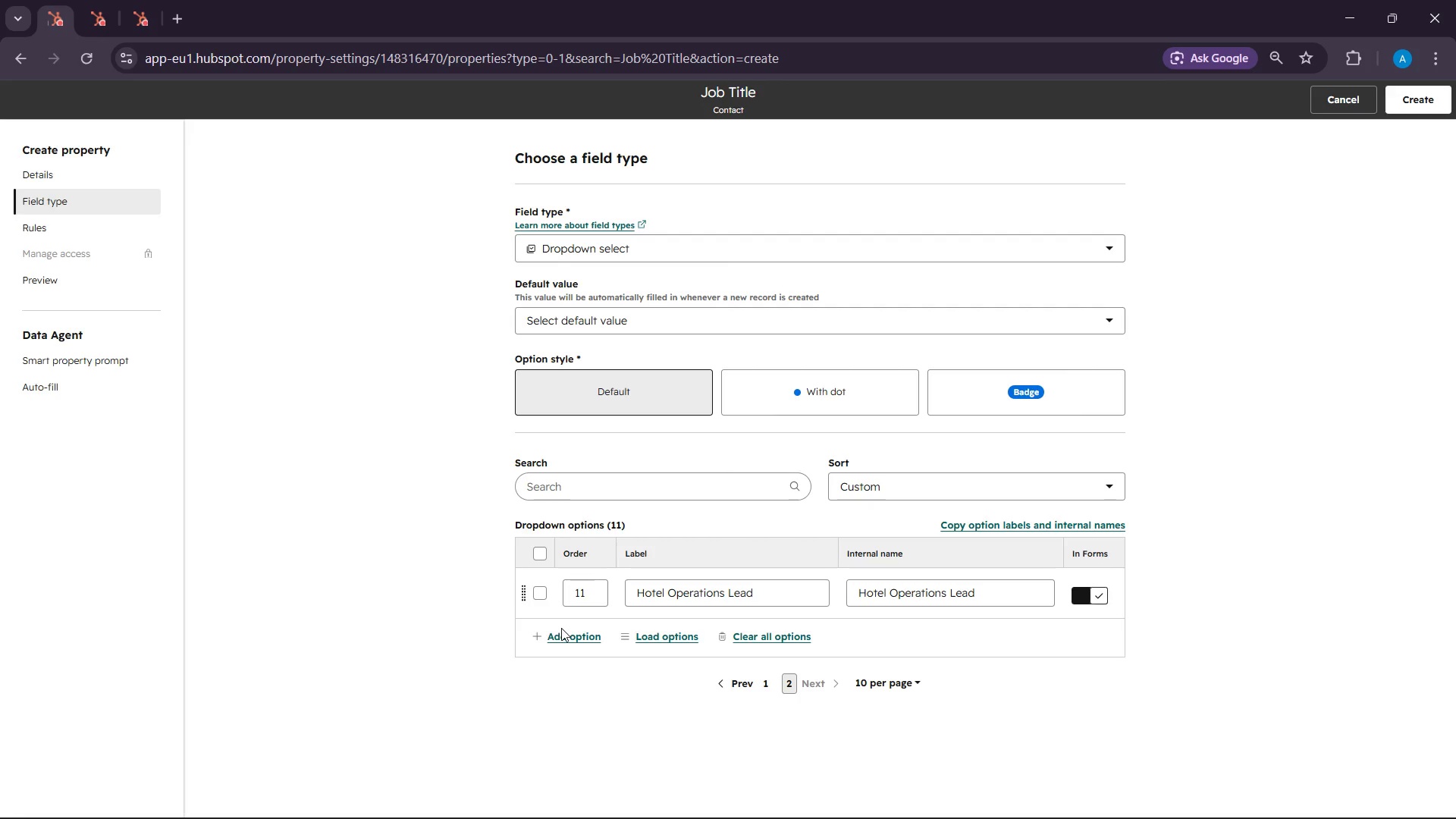 
wait(11.69)
 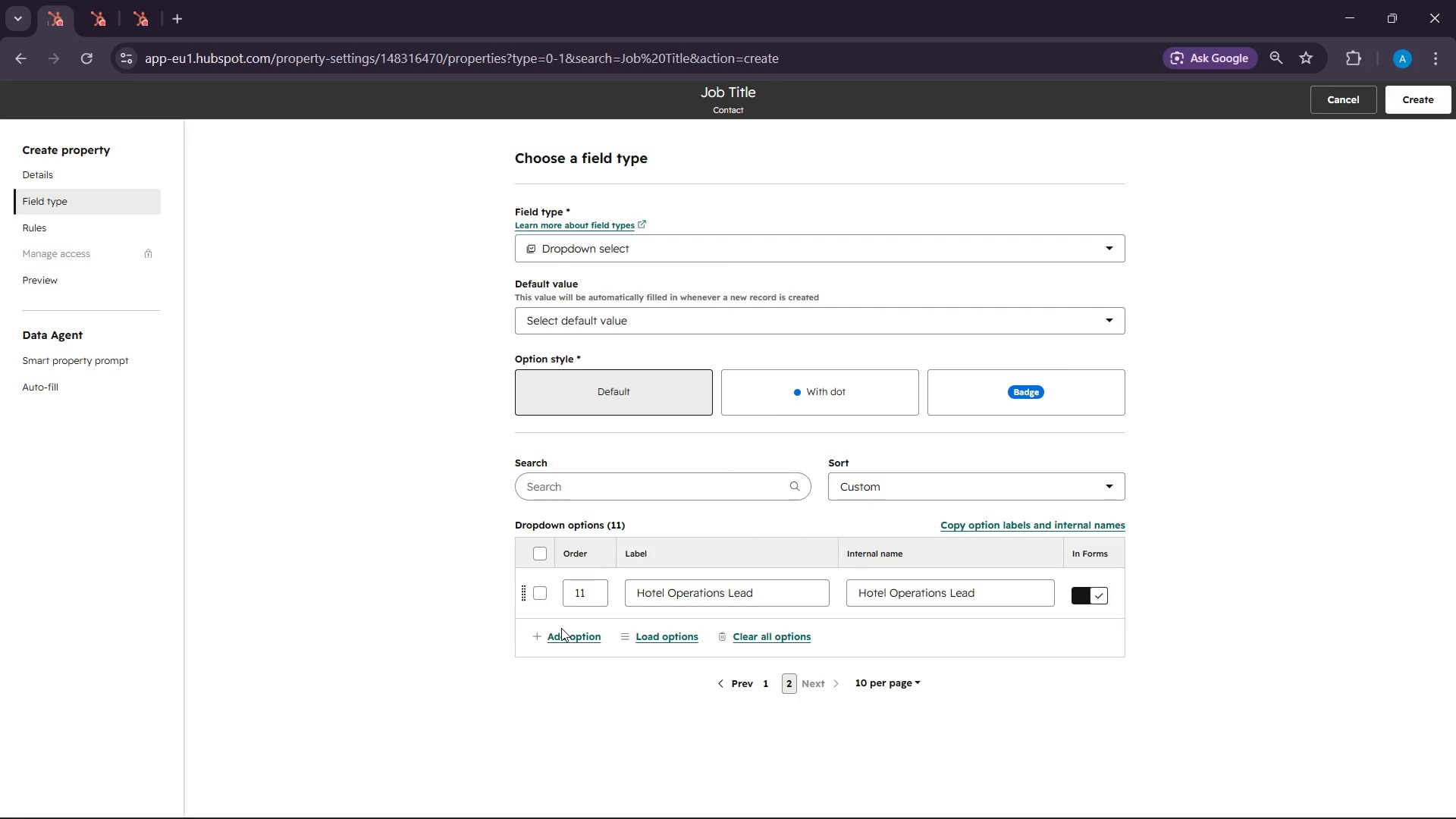 
left_click([601, 634])
 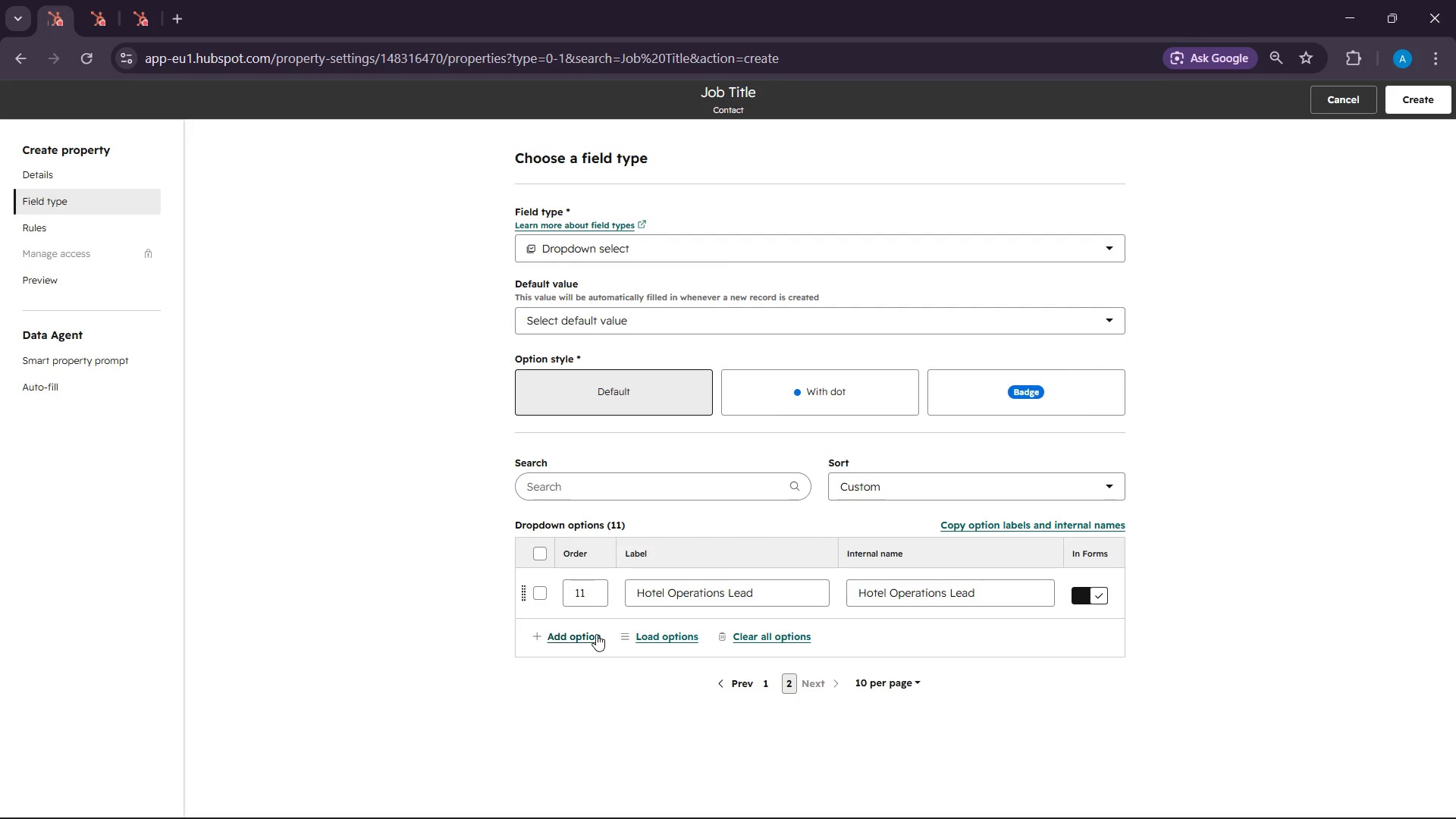 
left_click([596, 634])
 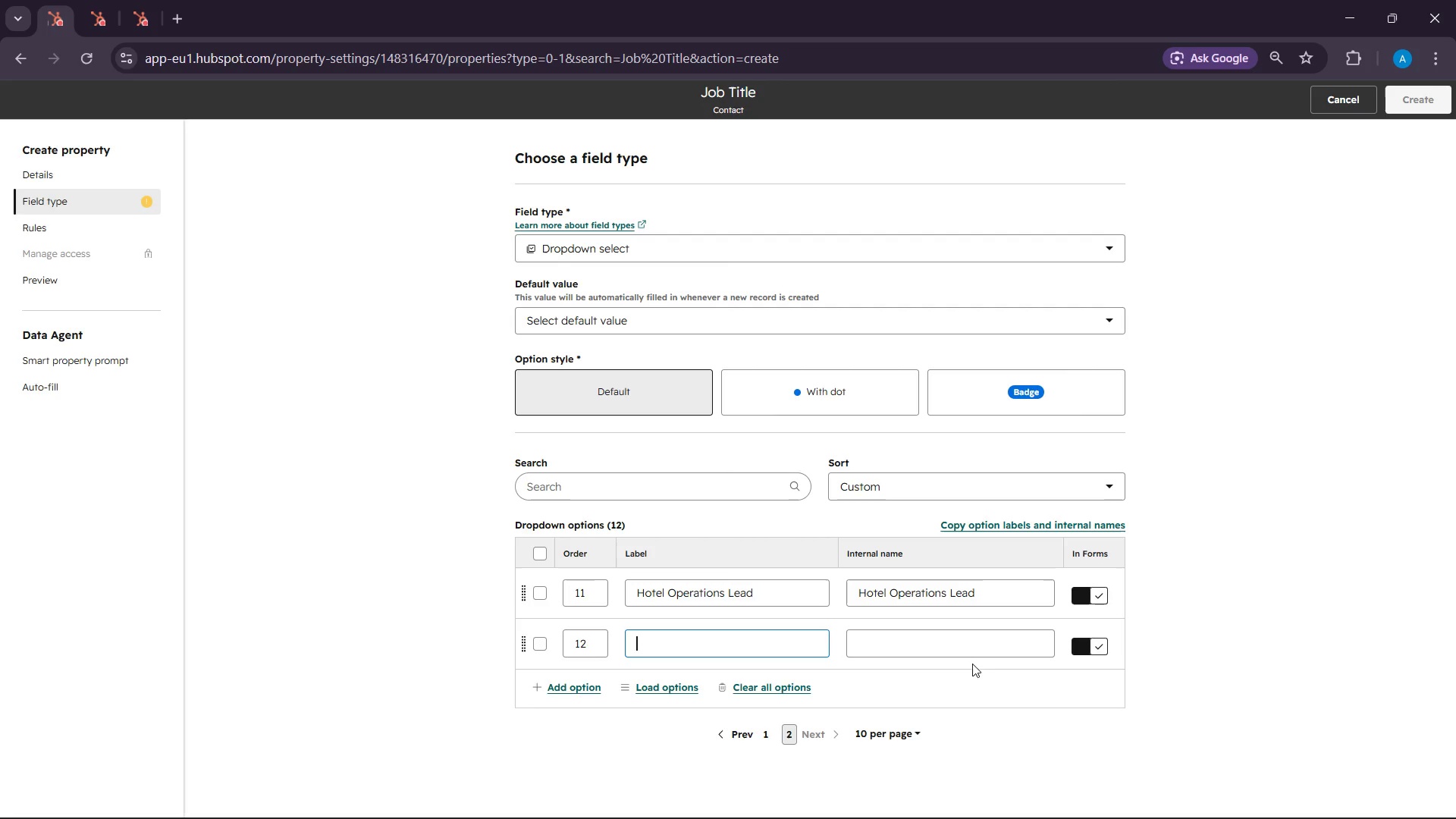 
scroll: coordinate [1032, 679], scroll_direction: down, amount: 4.0
 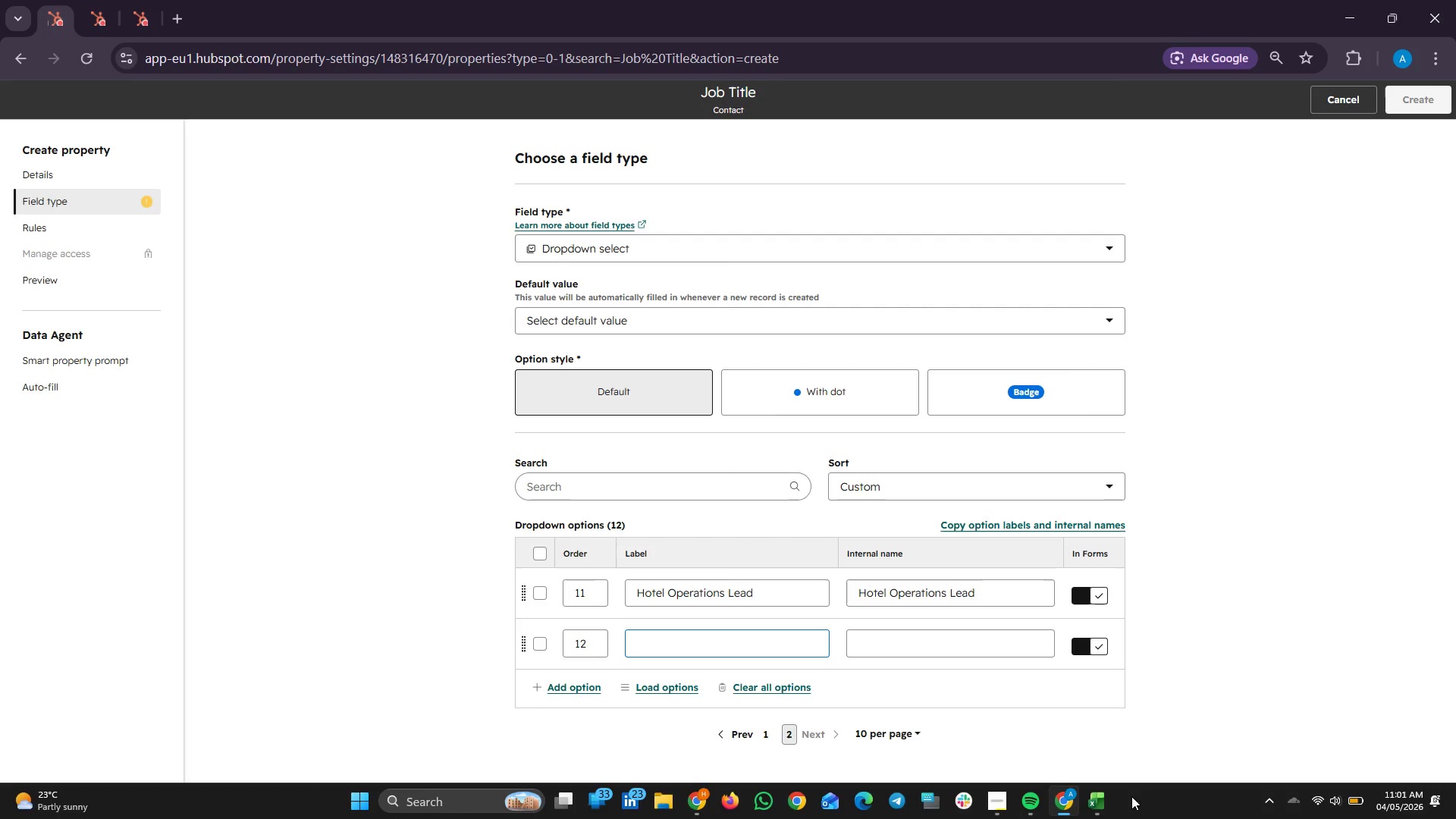 
left_click([1093, 796])
 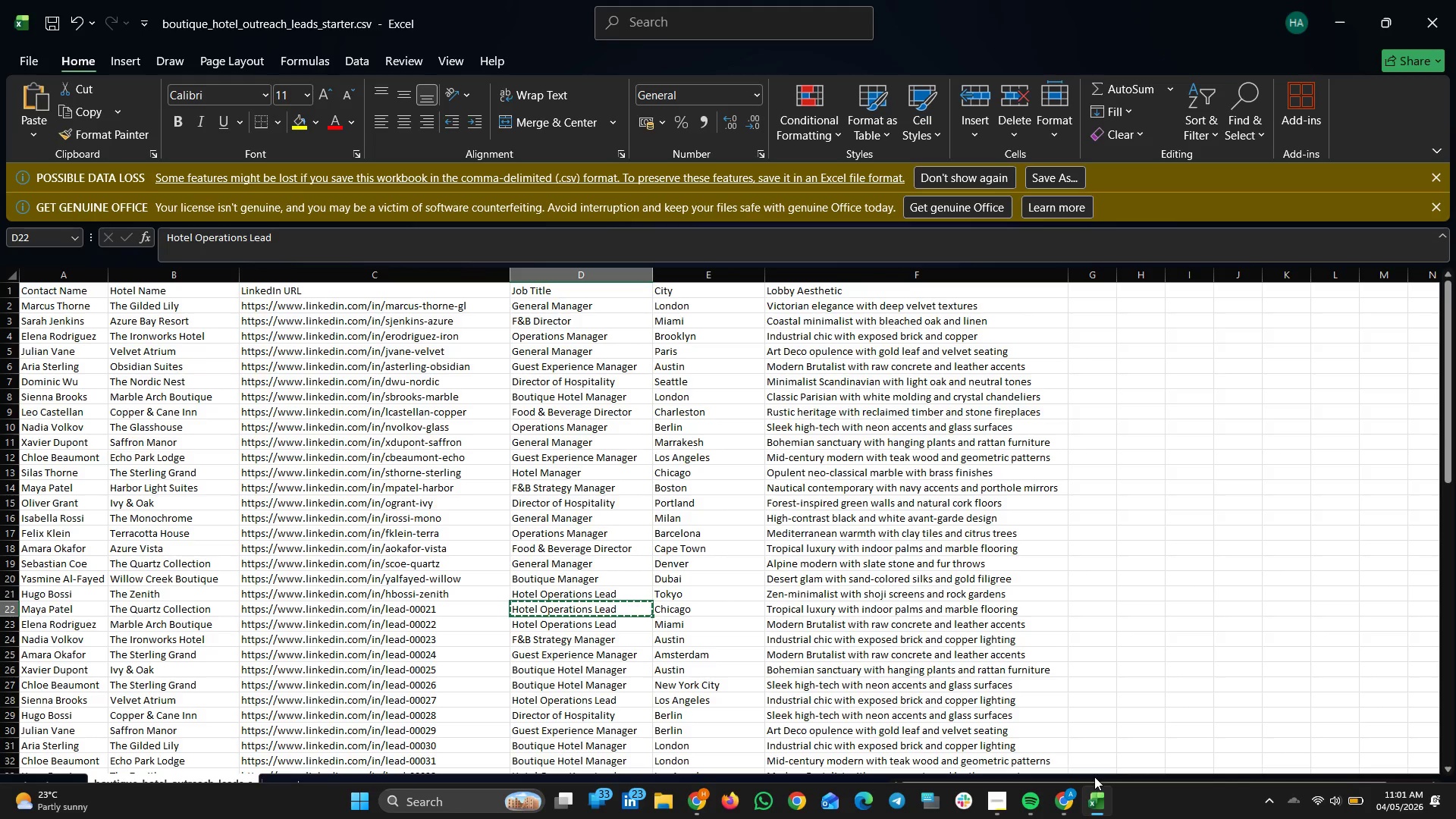 
wait(53.62)
 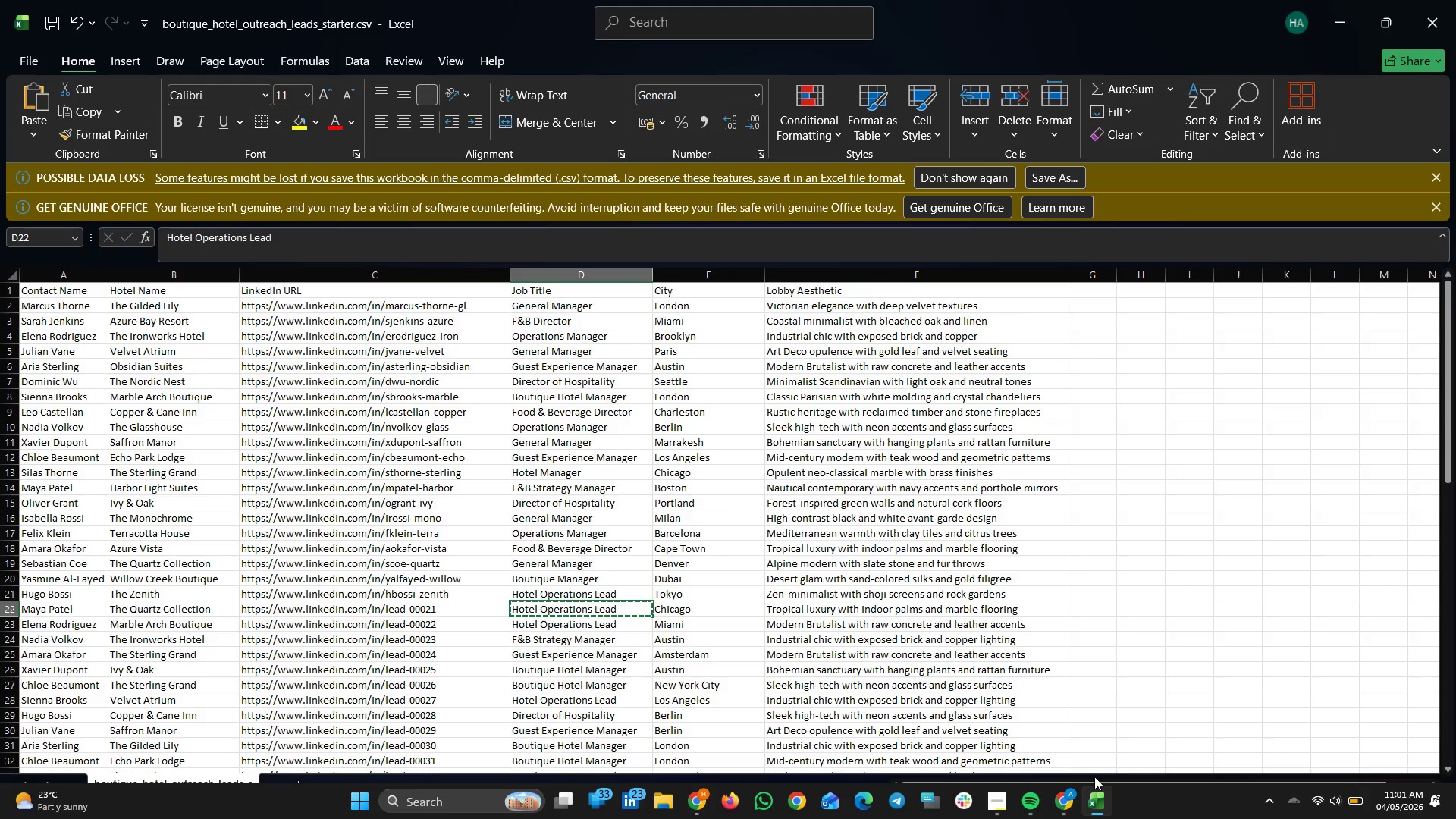 
scroll: coordinate [623, 619], scroll_direction: up, amount: 1.0
 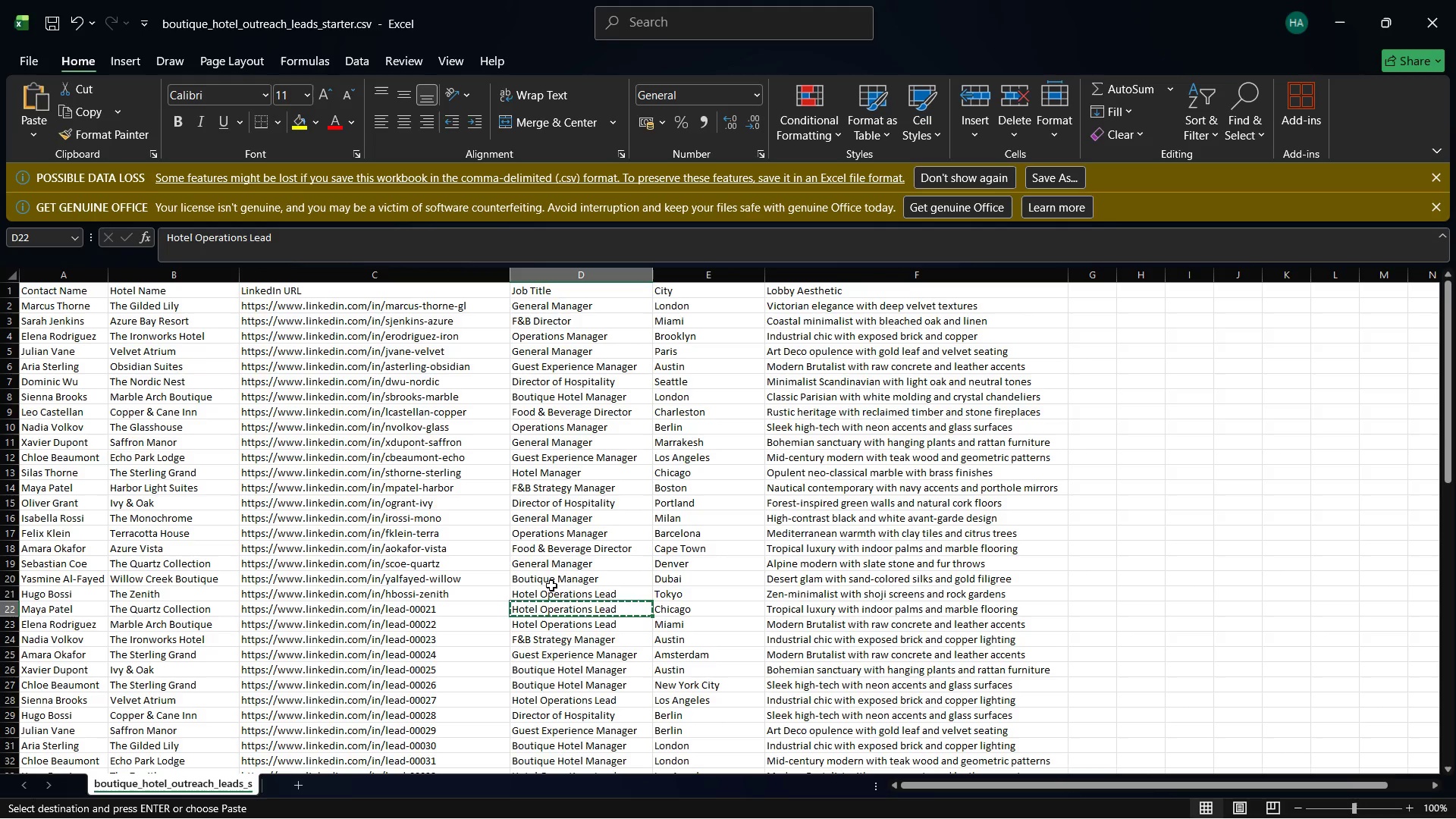 
scroll: coordinate [557, 604], scroll_direction: down, amount: 4.0
 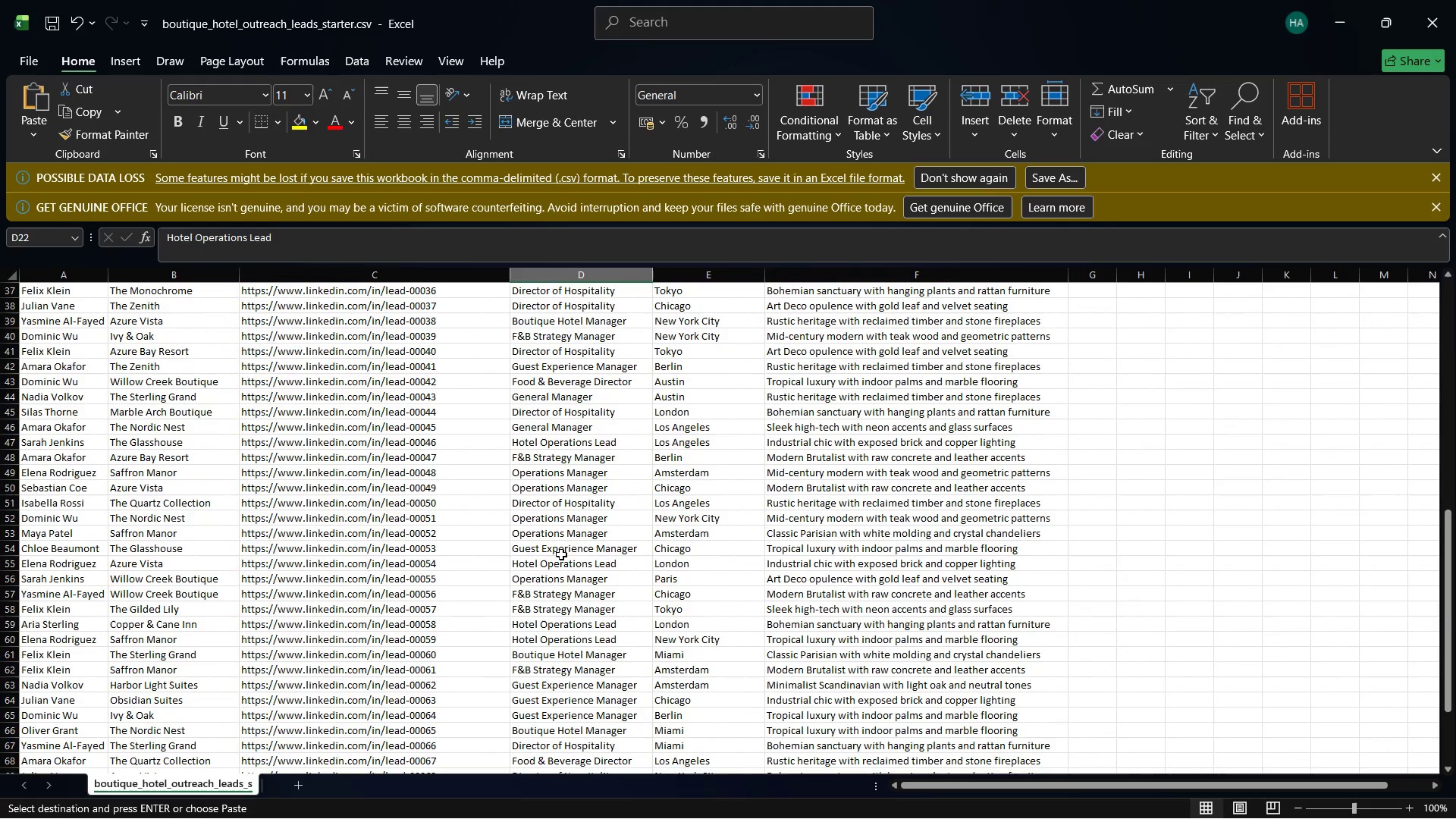 
left_click([545, 504])
 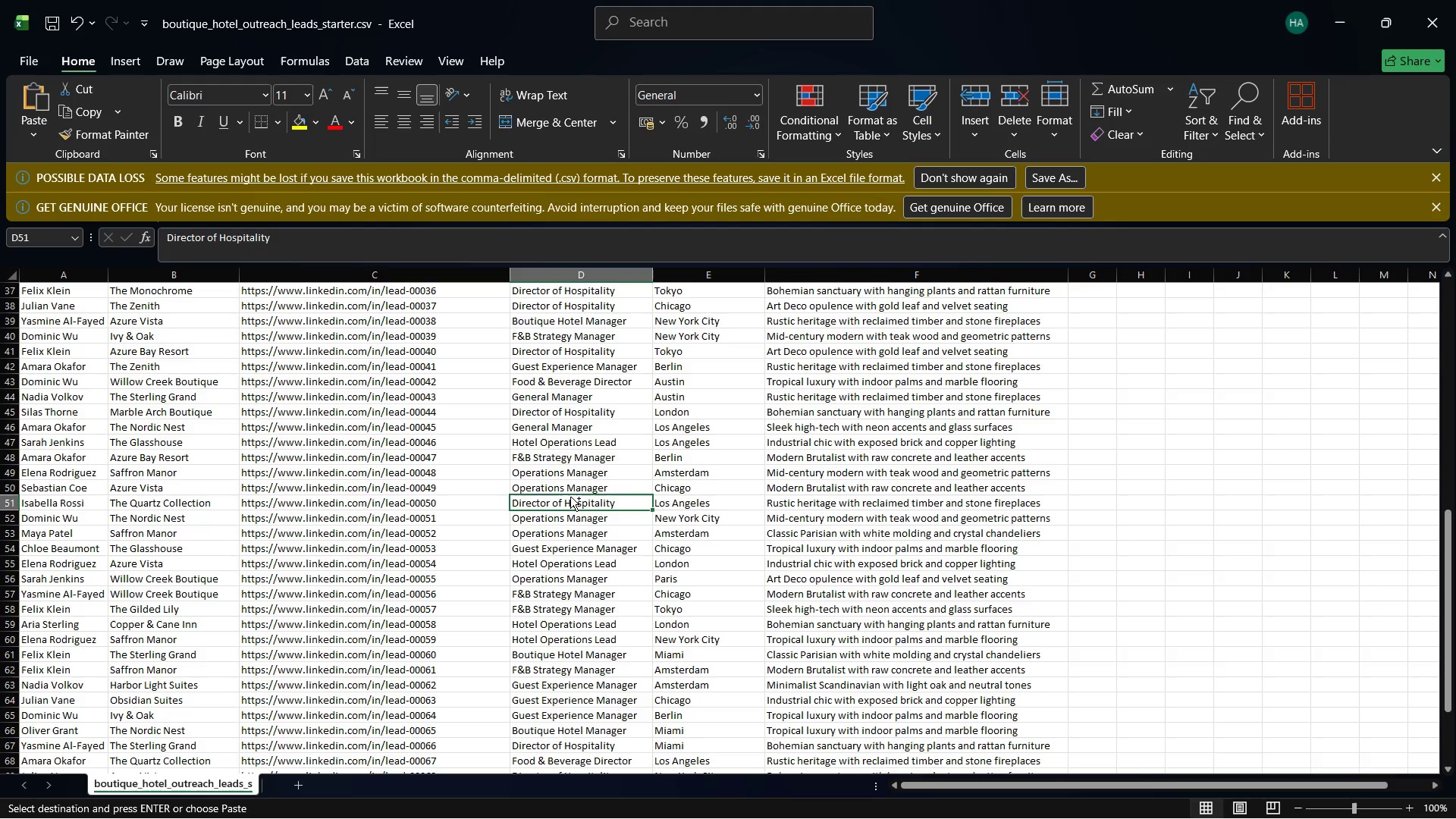 
key(Control+C)
 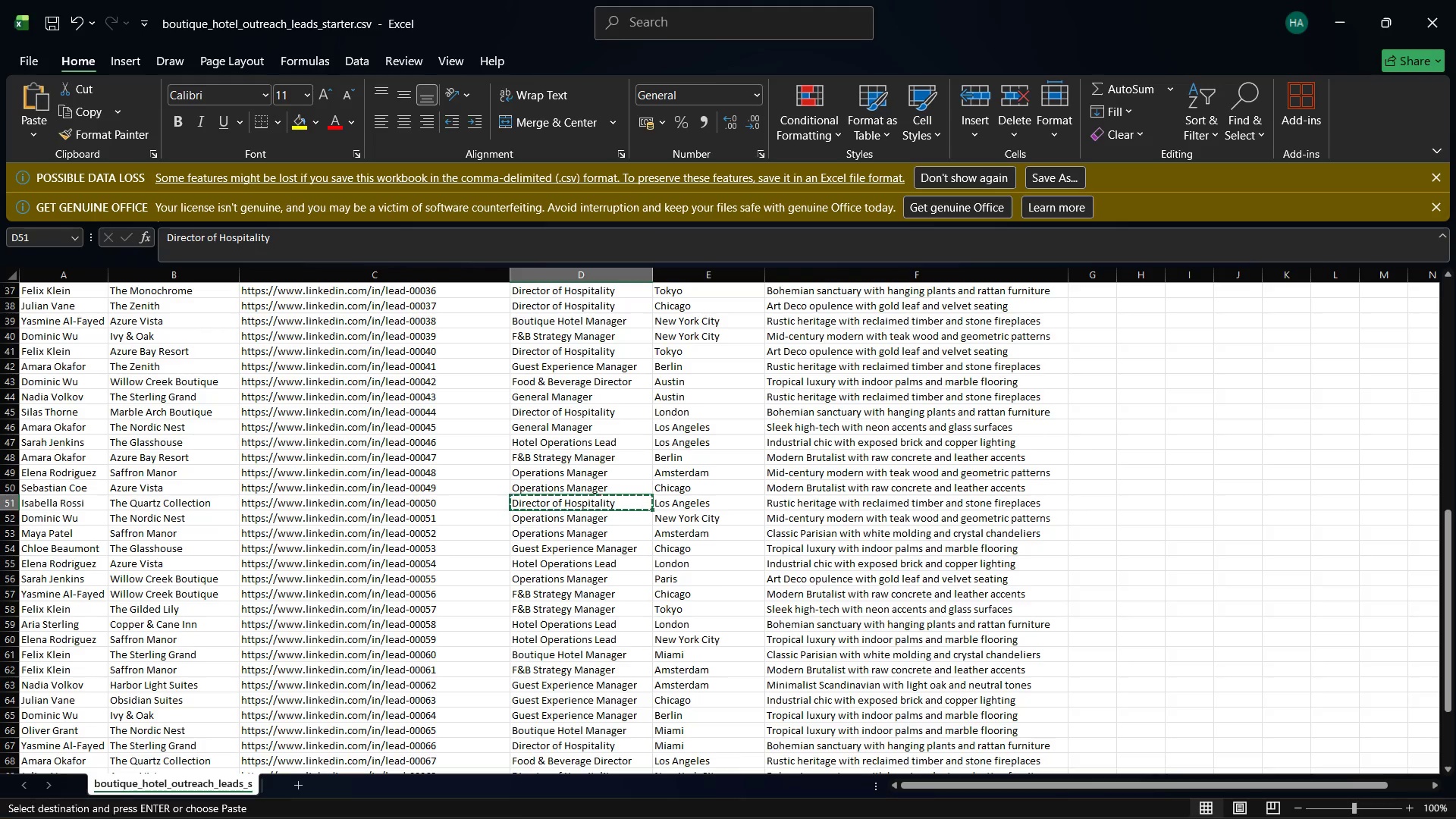 
mouse_move([1082, 791])
 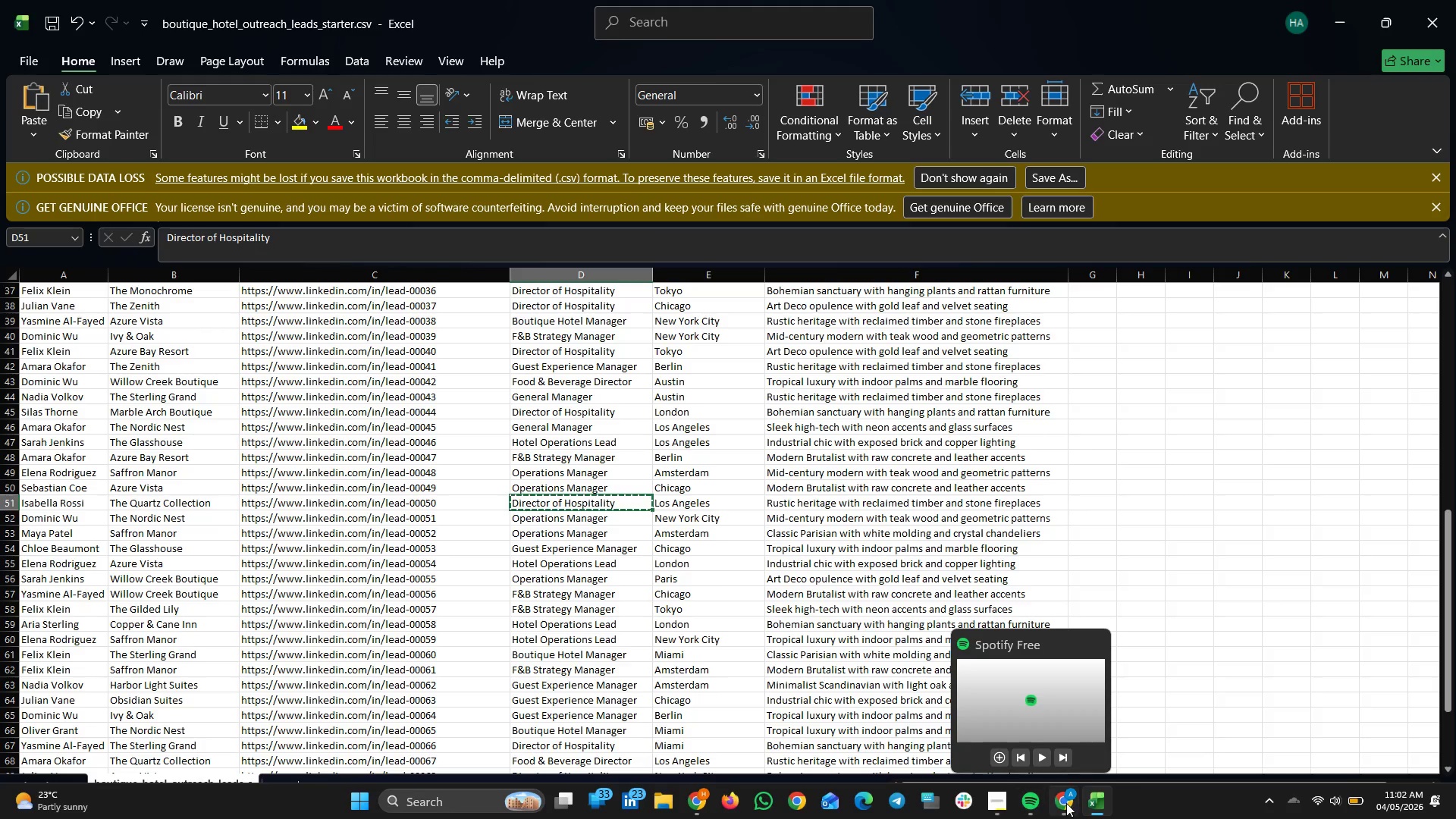 
left_click([1066, 803])
 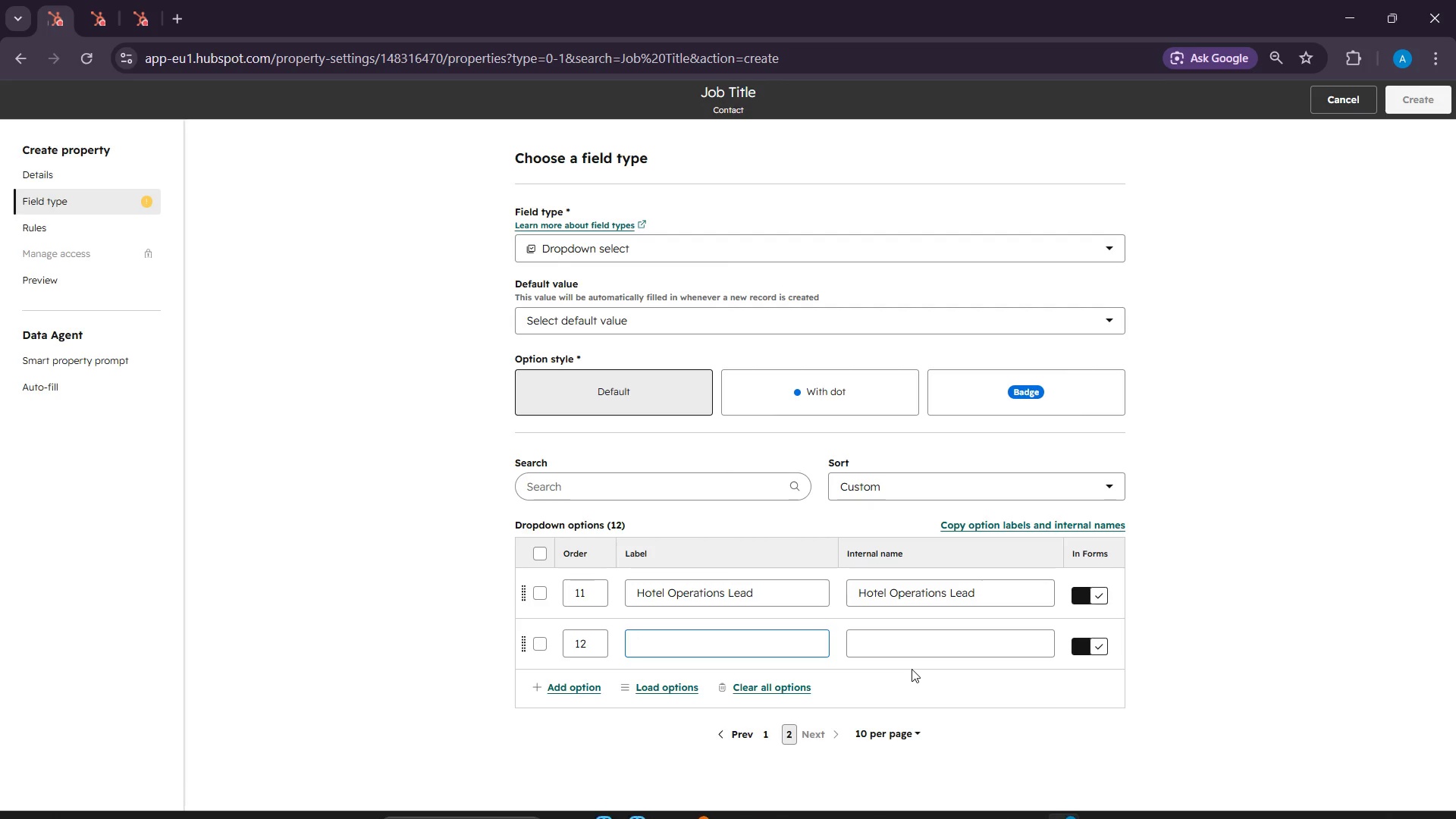 
key(Control+V)
 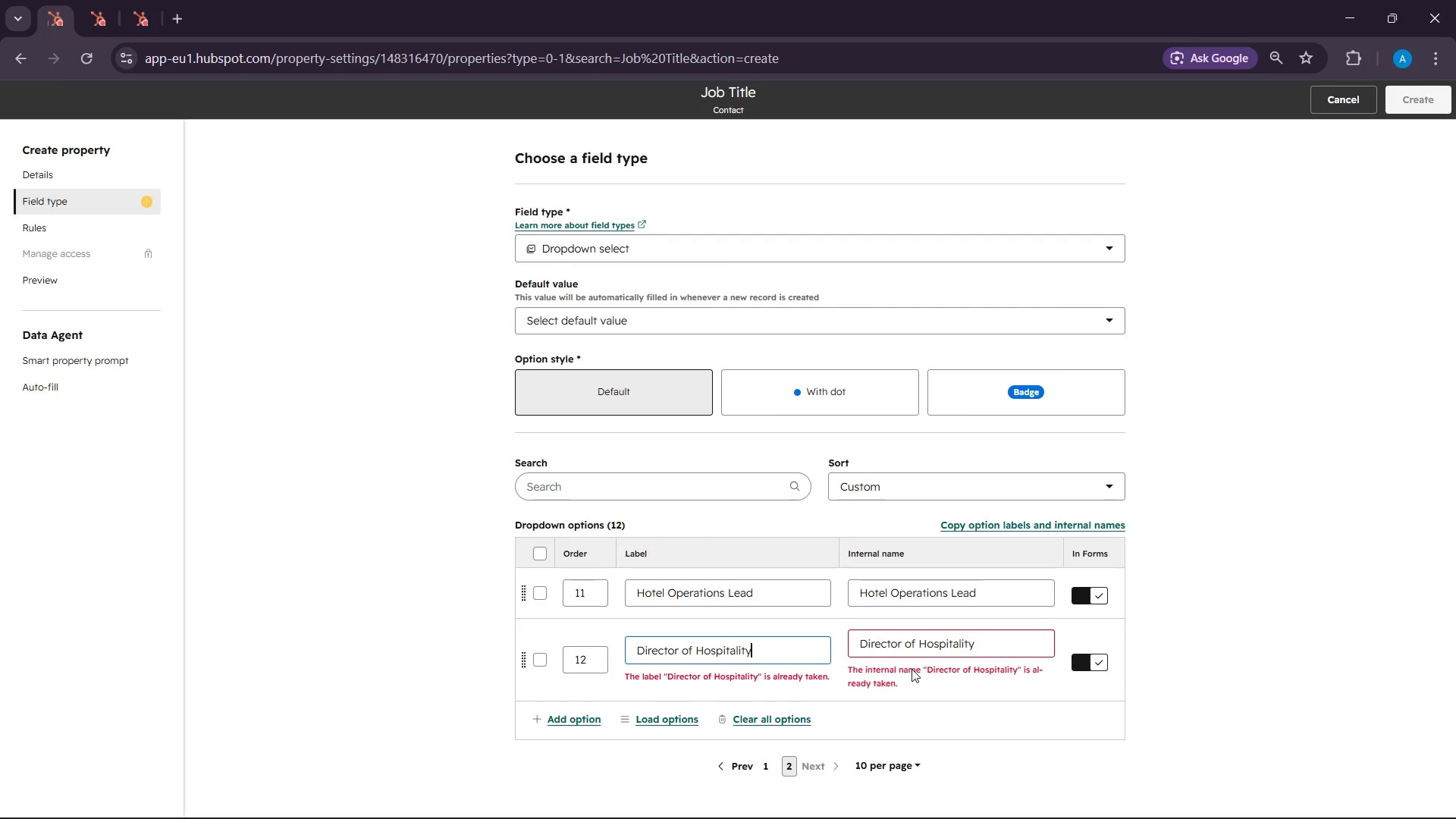 
key(Control+Z)
 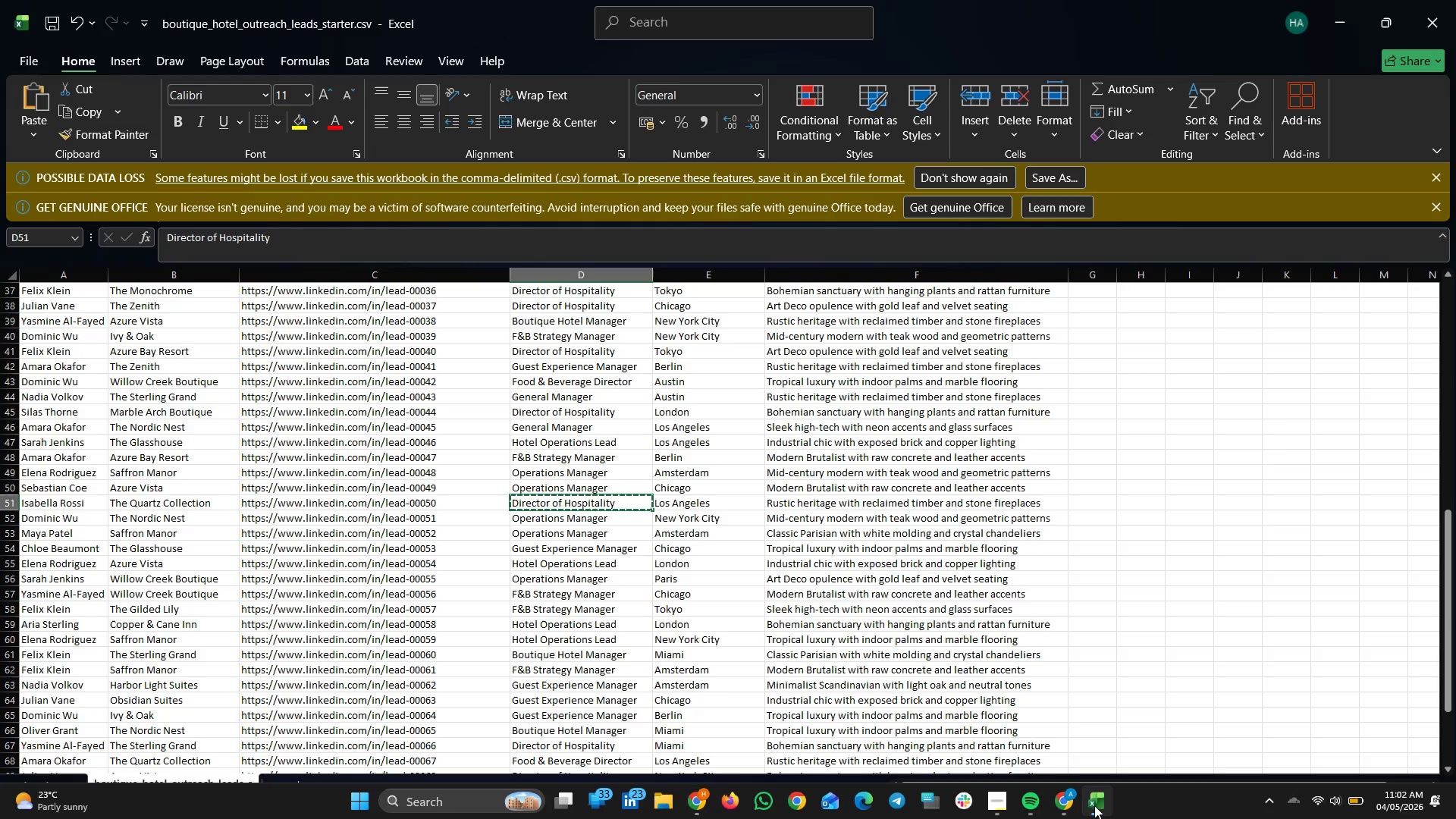 
scroll: coordinate [673, 738], scroll_direction: down, amount: 7.0
 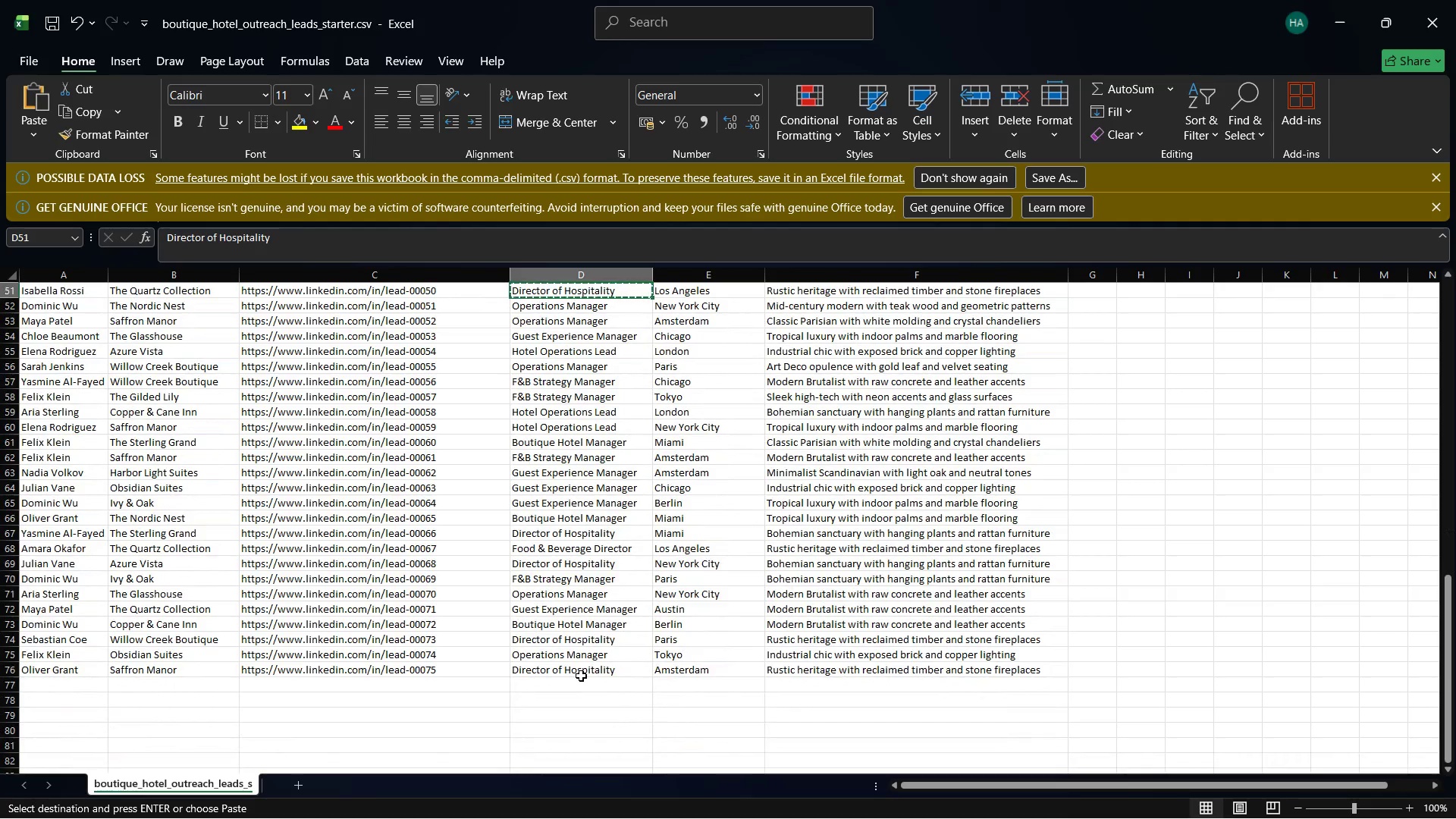 
scroll: coordinate [581, 674], scroll_direction: up, amount: 1.0
 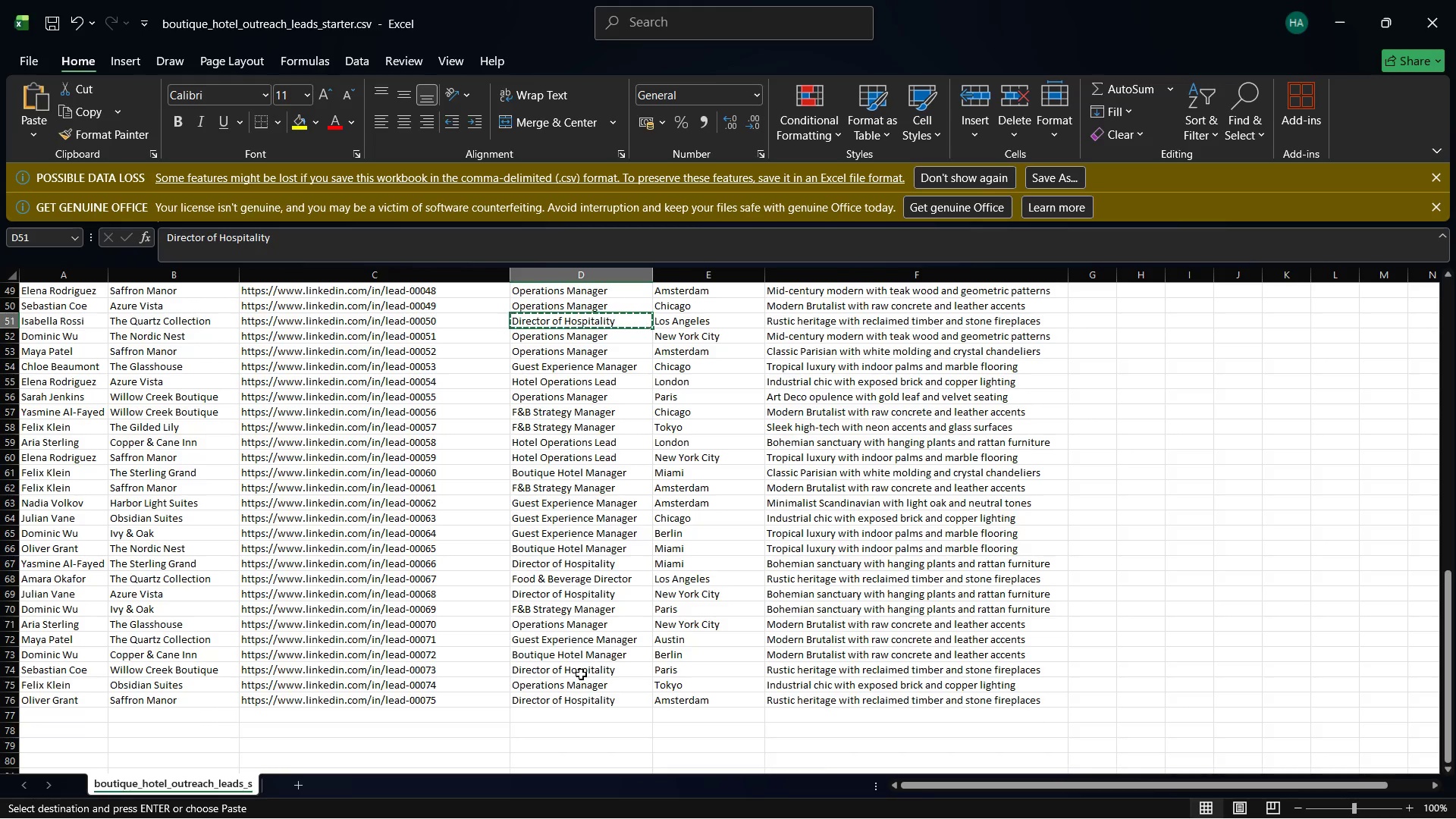 
wait(6.47)
 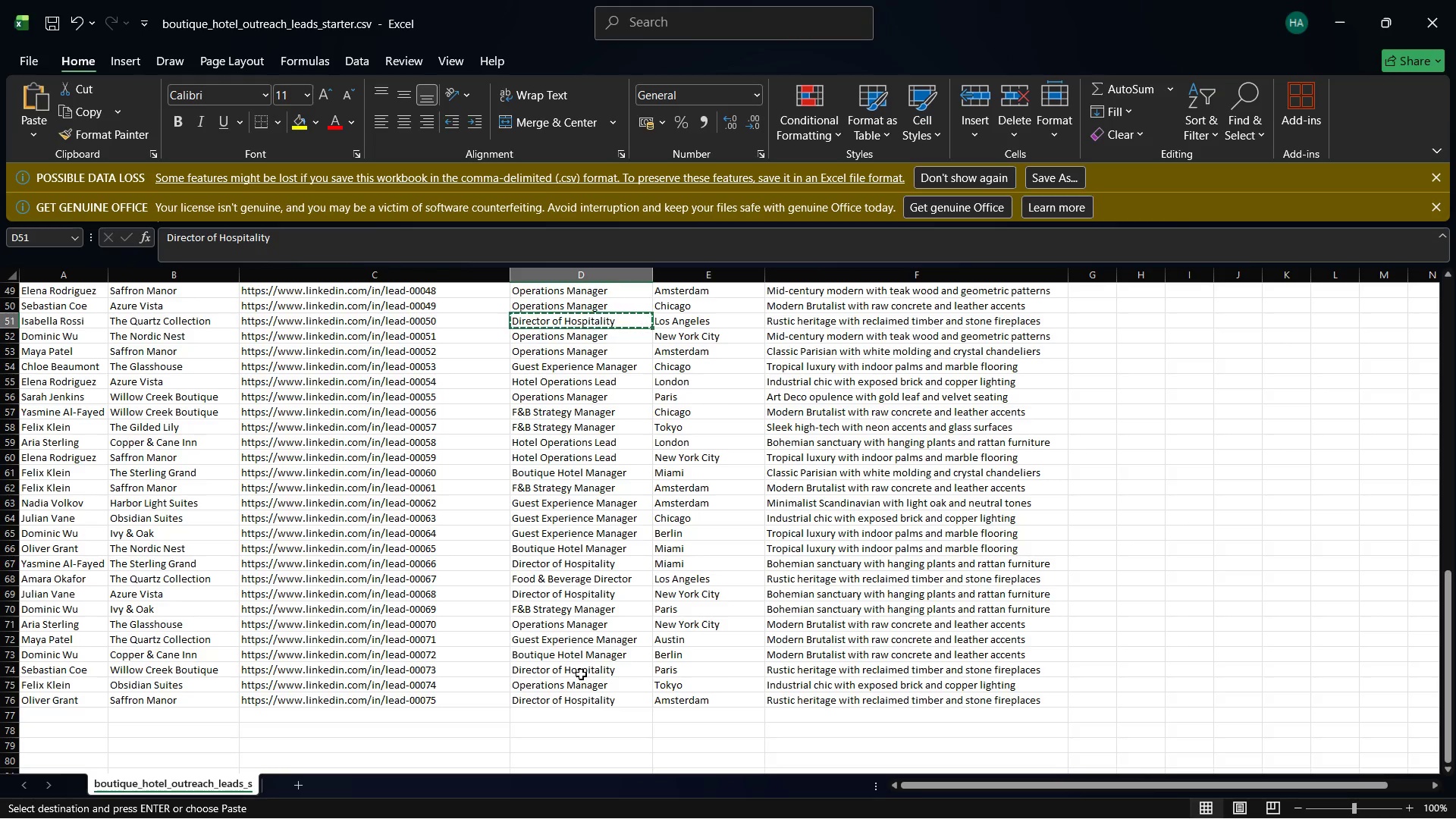 
scroll: coordinate [624, 613], scroll_direction: up, amount: 35.0
 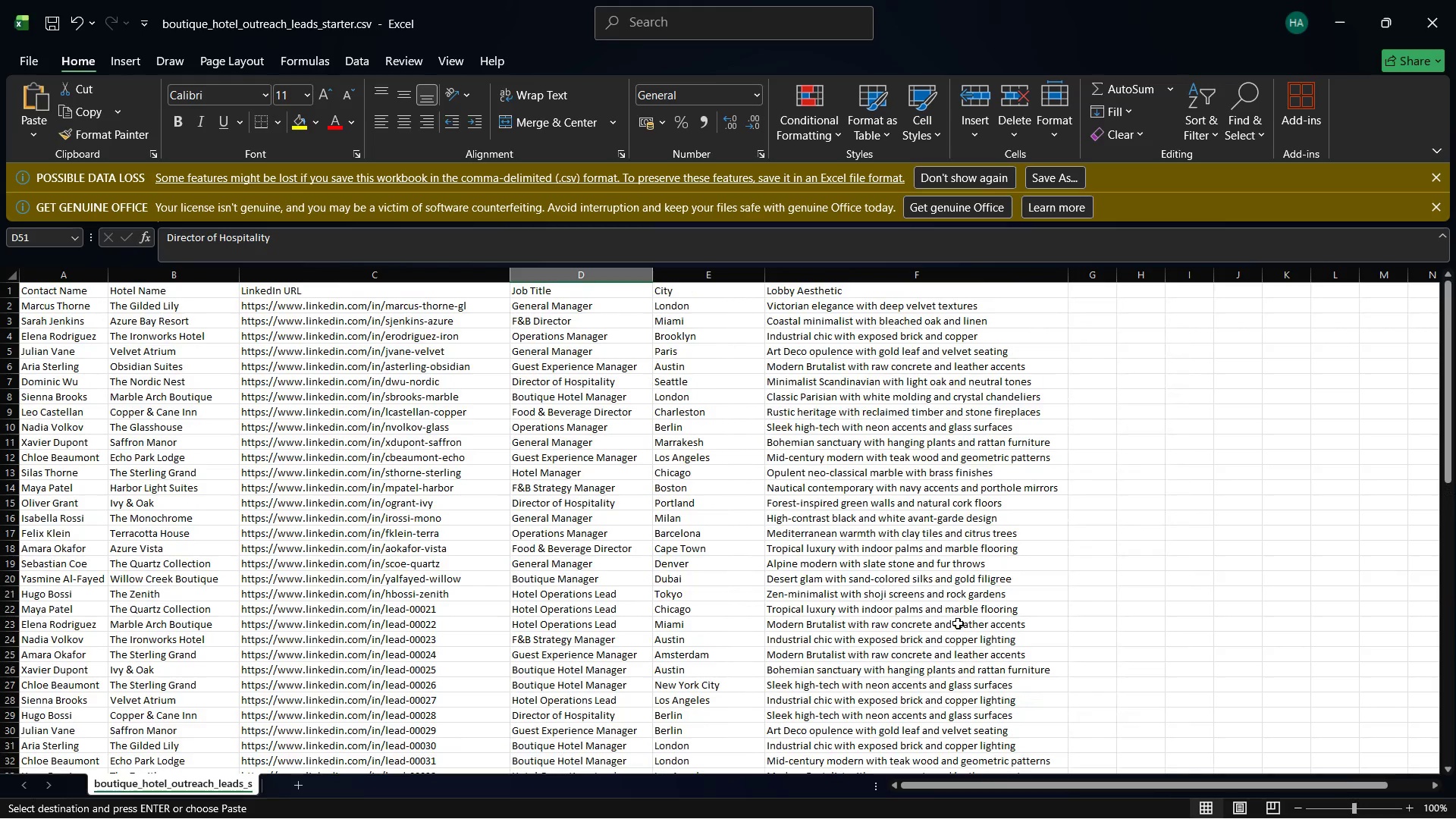 
scroll: coordinate [952, 629], scroll_direction: down, amount: 5.0
 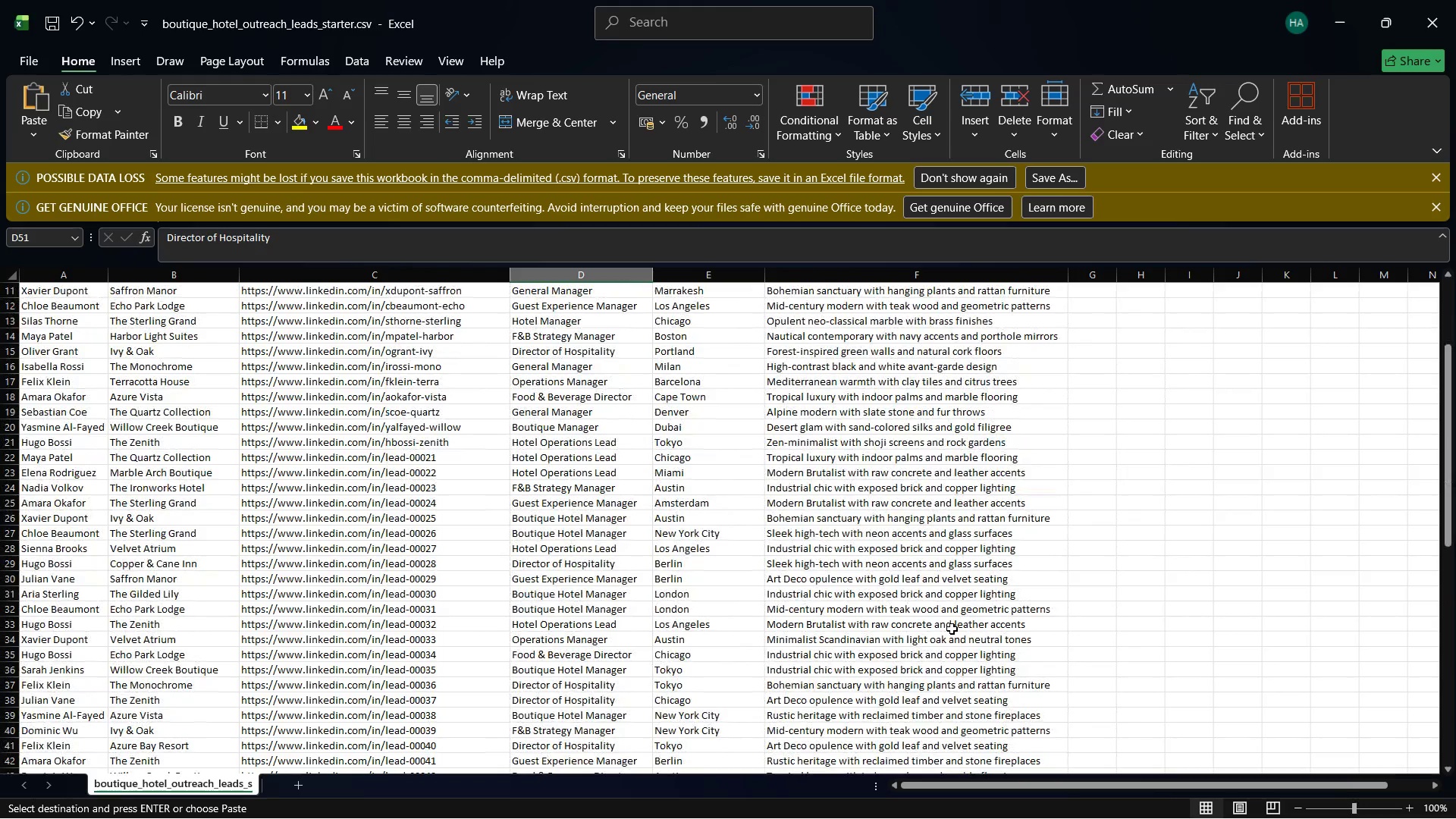 
scroll: coordinate [952, 629], scroll_direction: up, amount: 16.0
 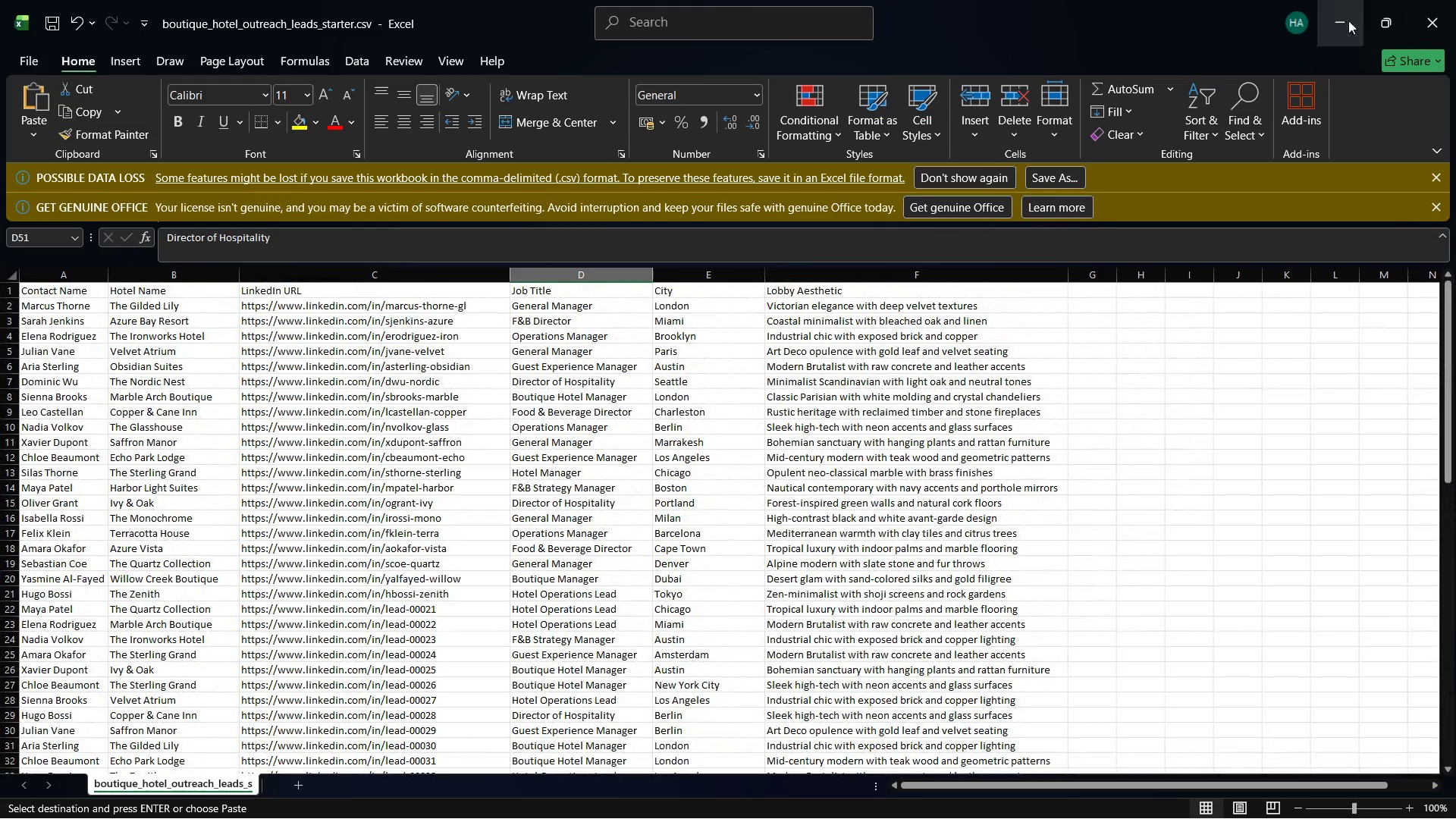 
wait(5.31)
 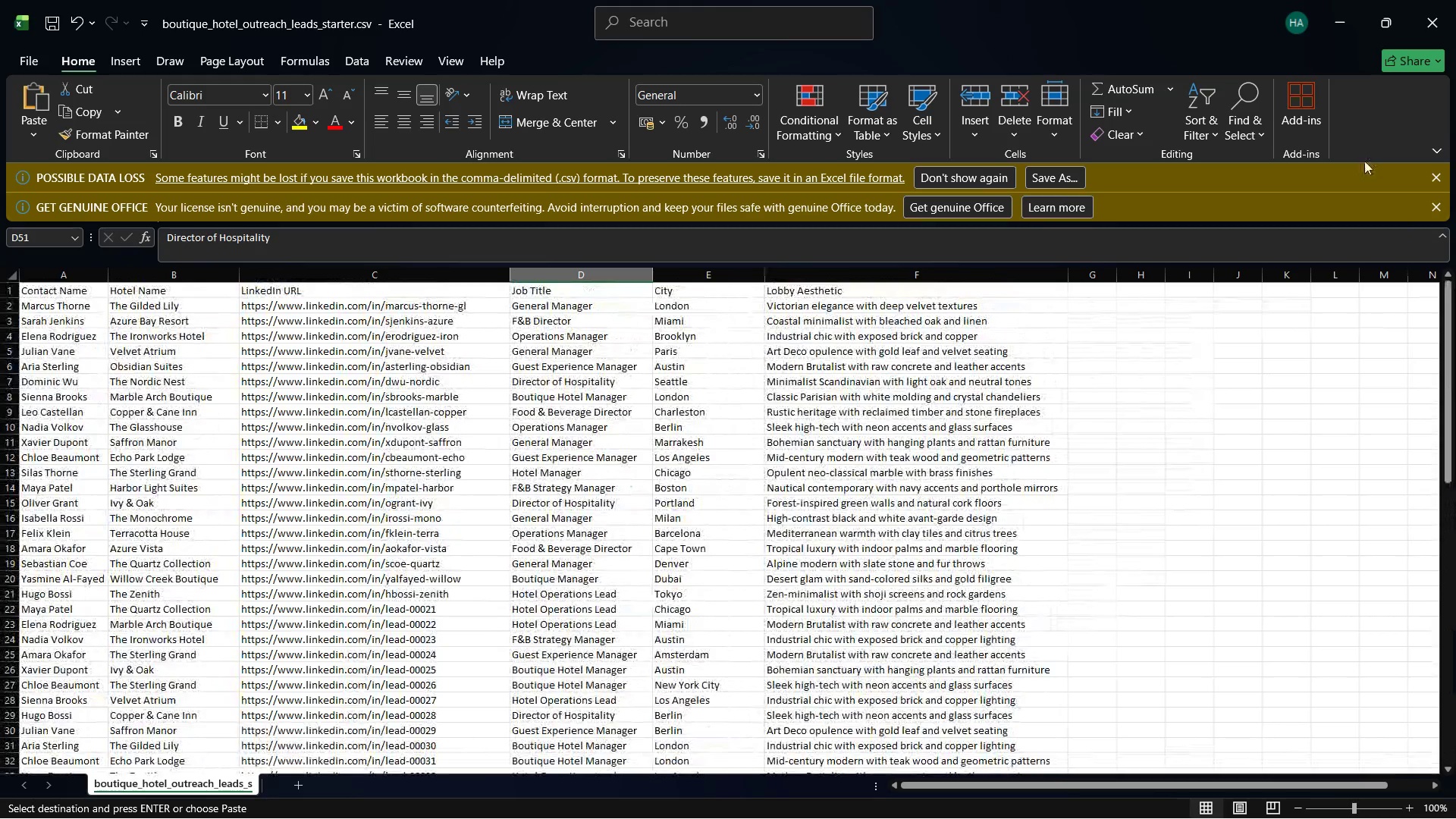 
left_click([1347, 19])
 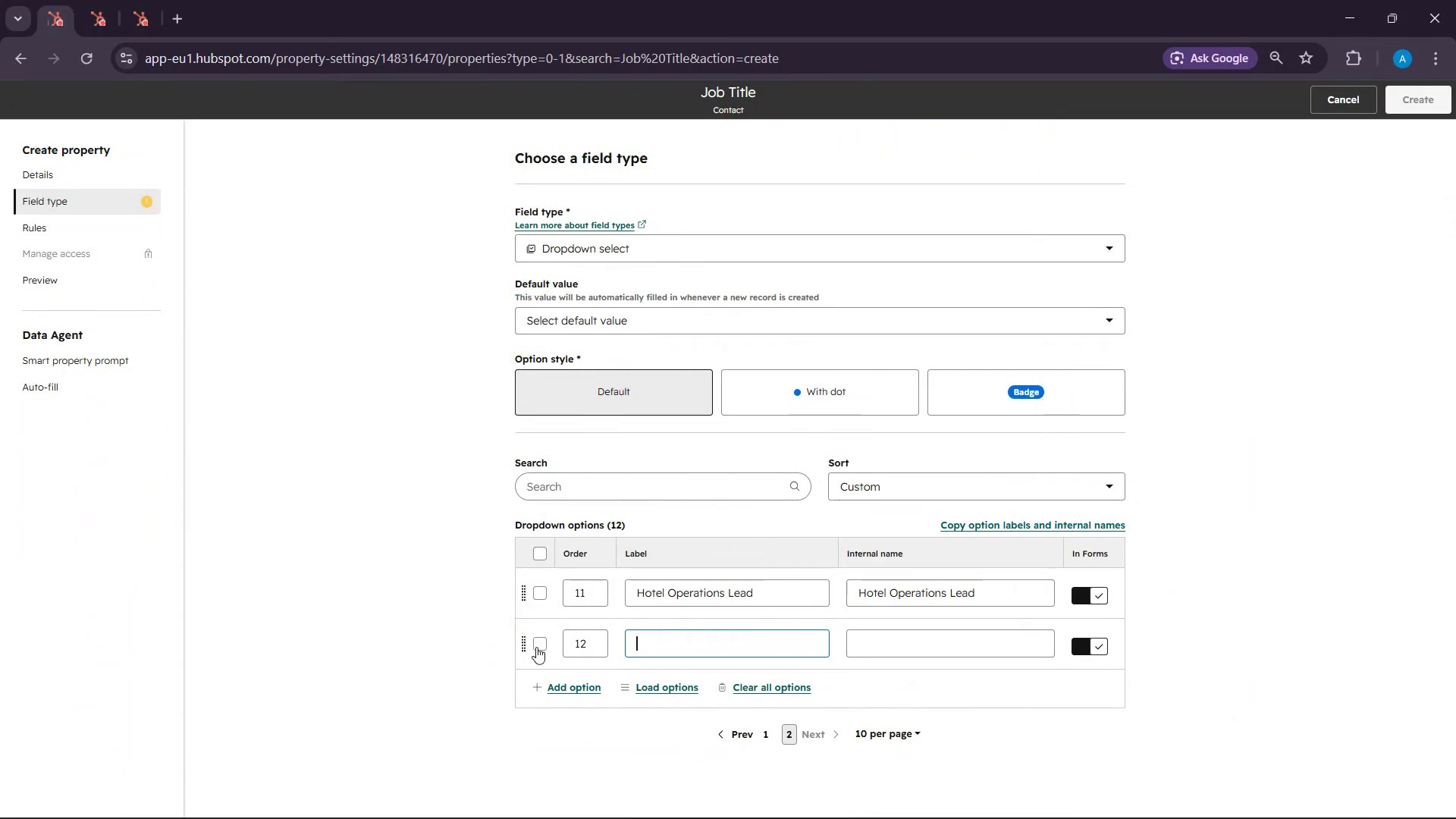 
left_click([543, 645])
 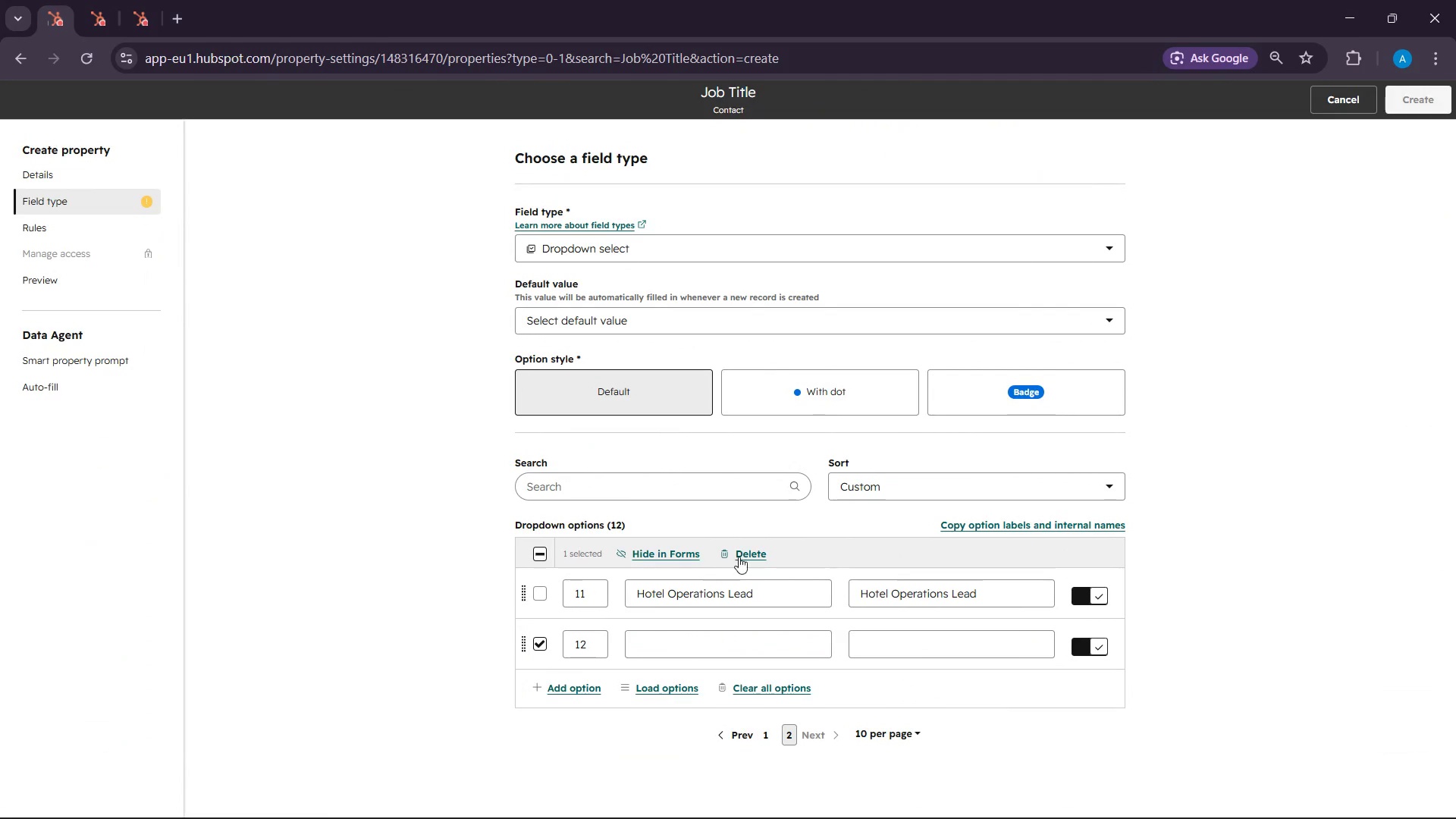 
left_click([740, 556])
 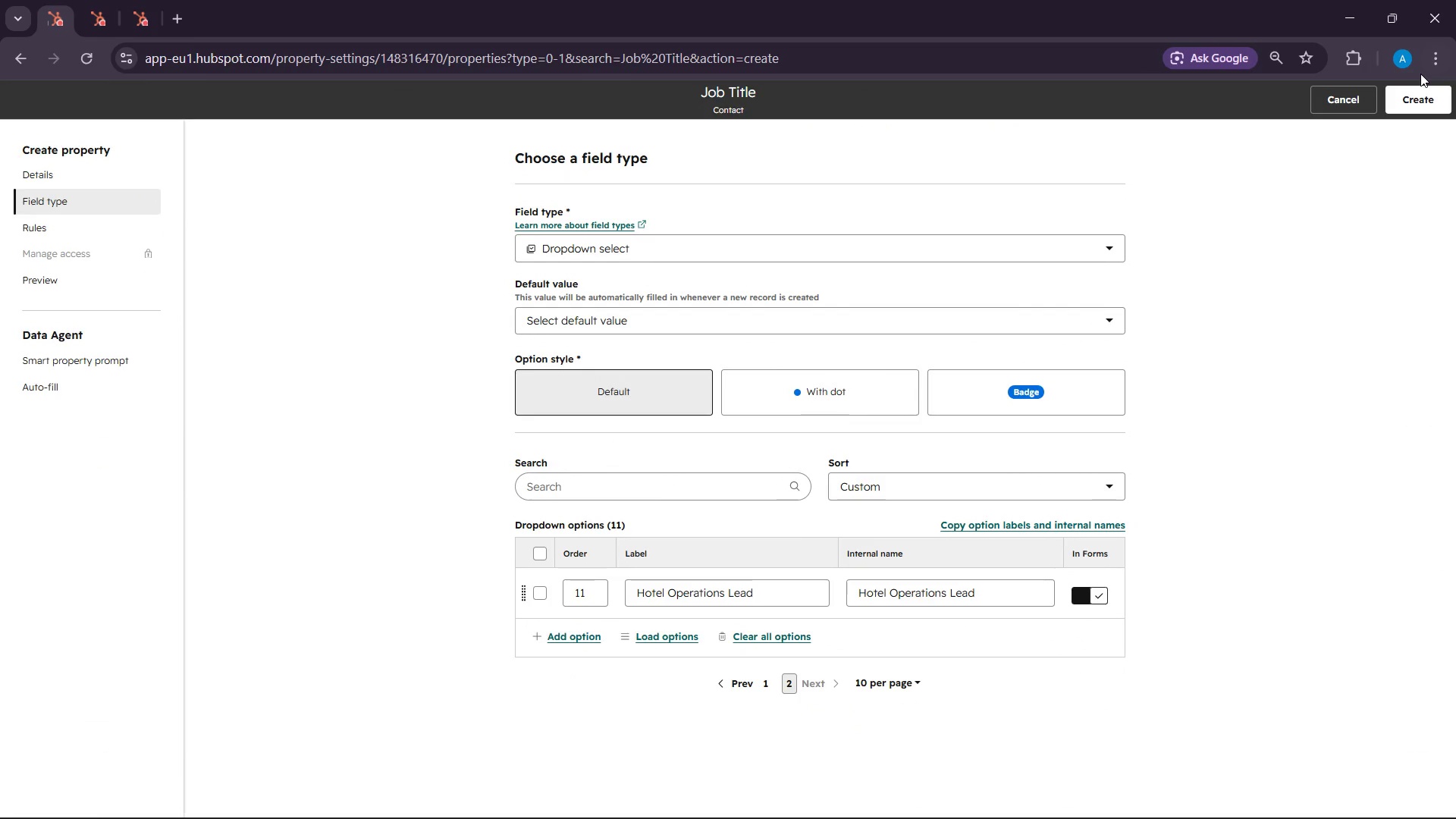 
left_click([1423, 96])
 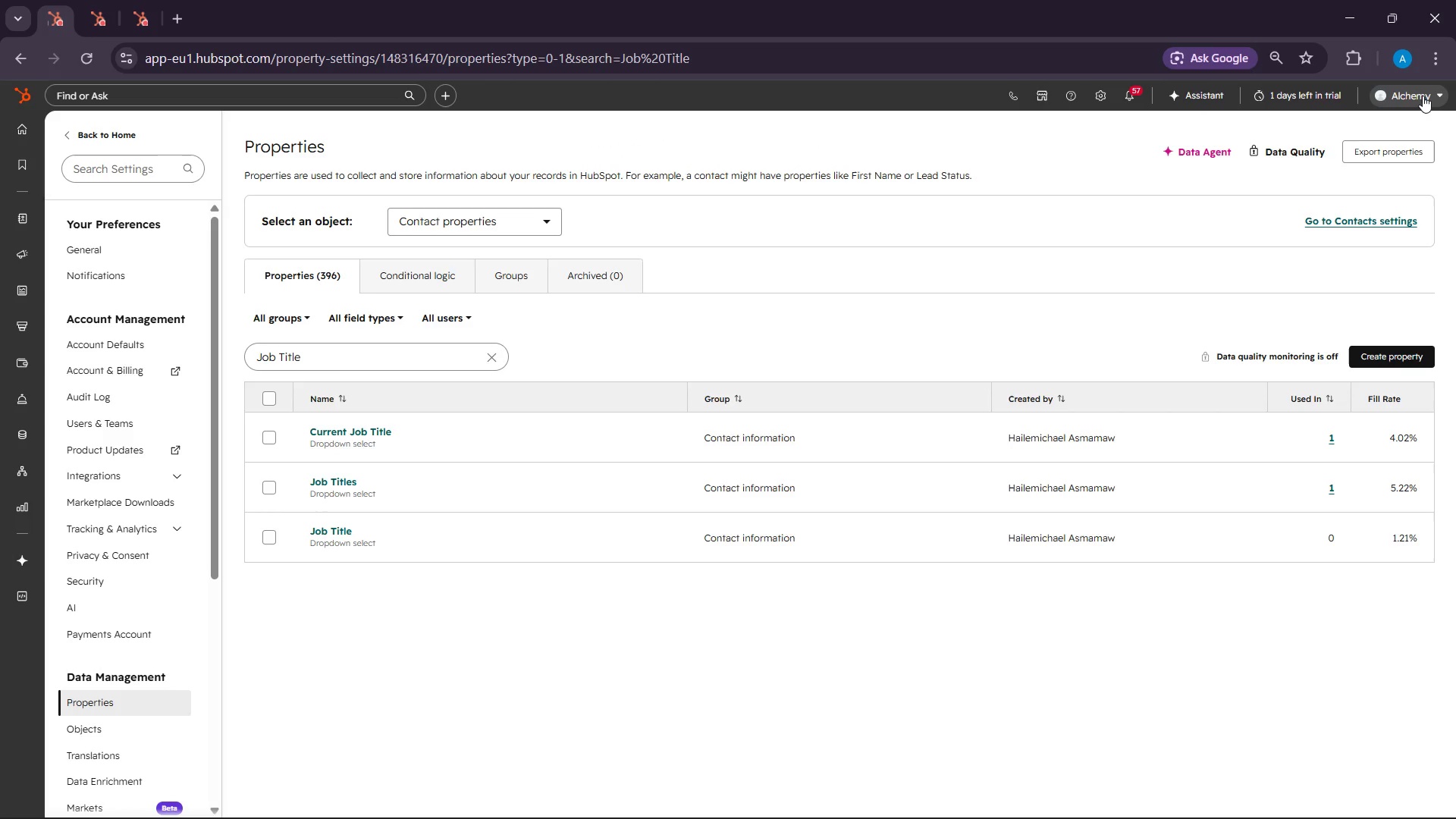 
wait(50.09)
 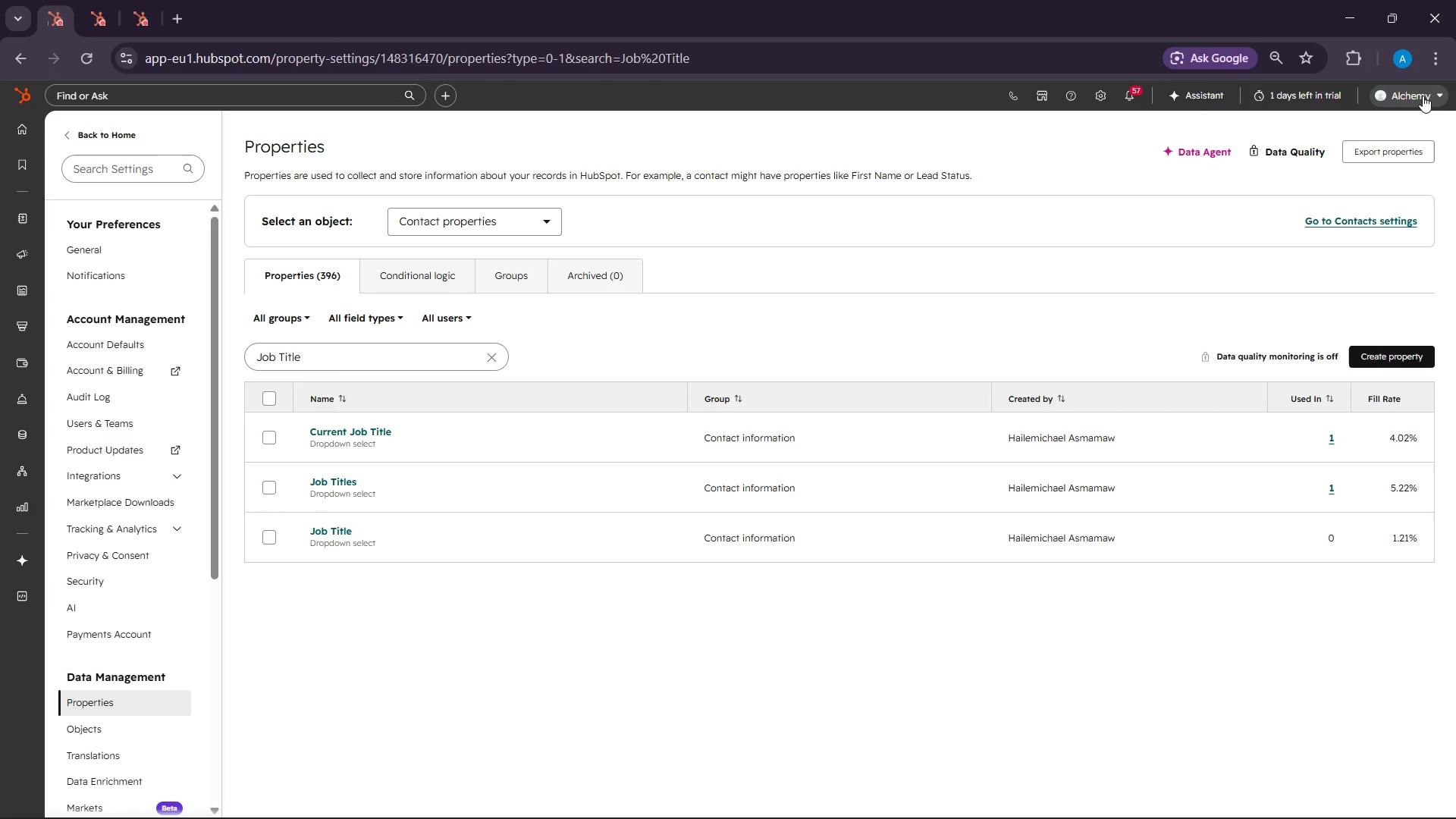 
left_click([95, 210])
 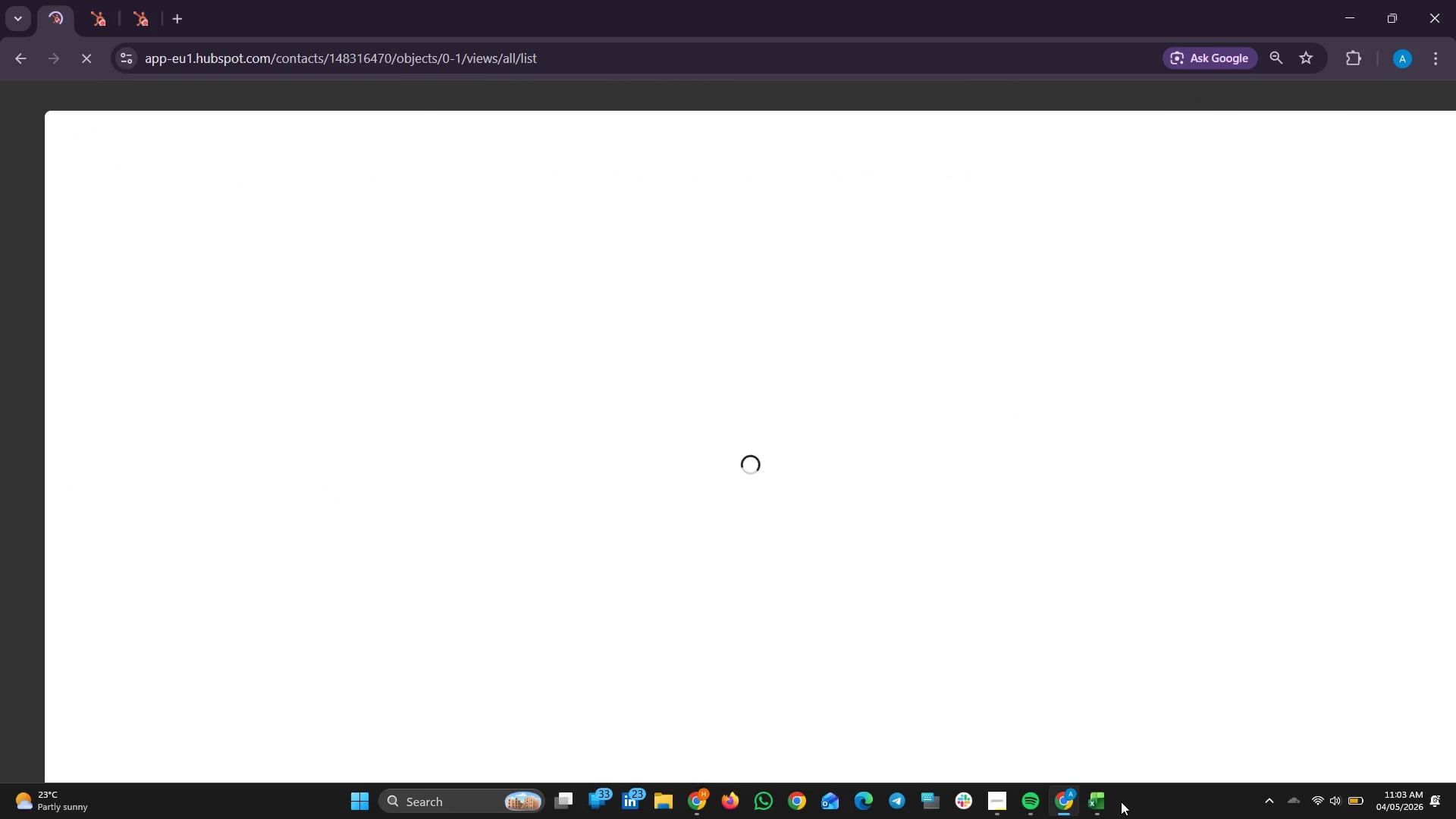 
left_click([1097, 799])
 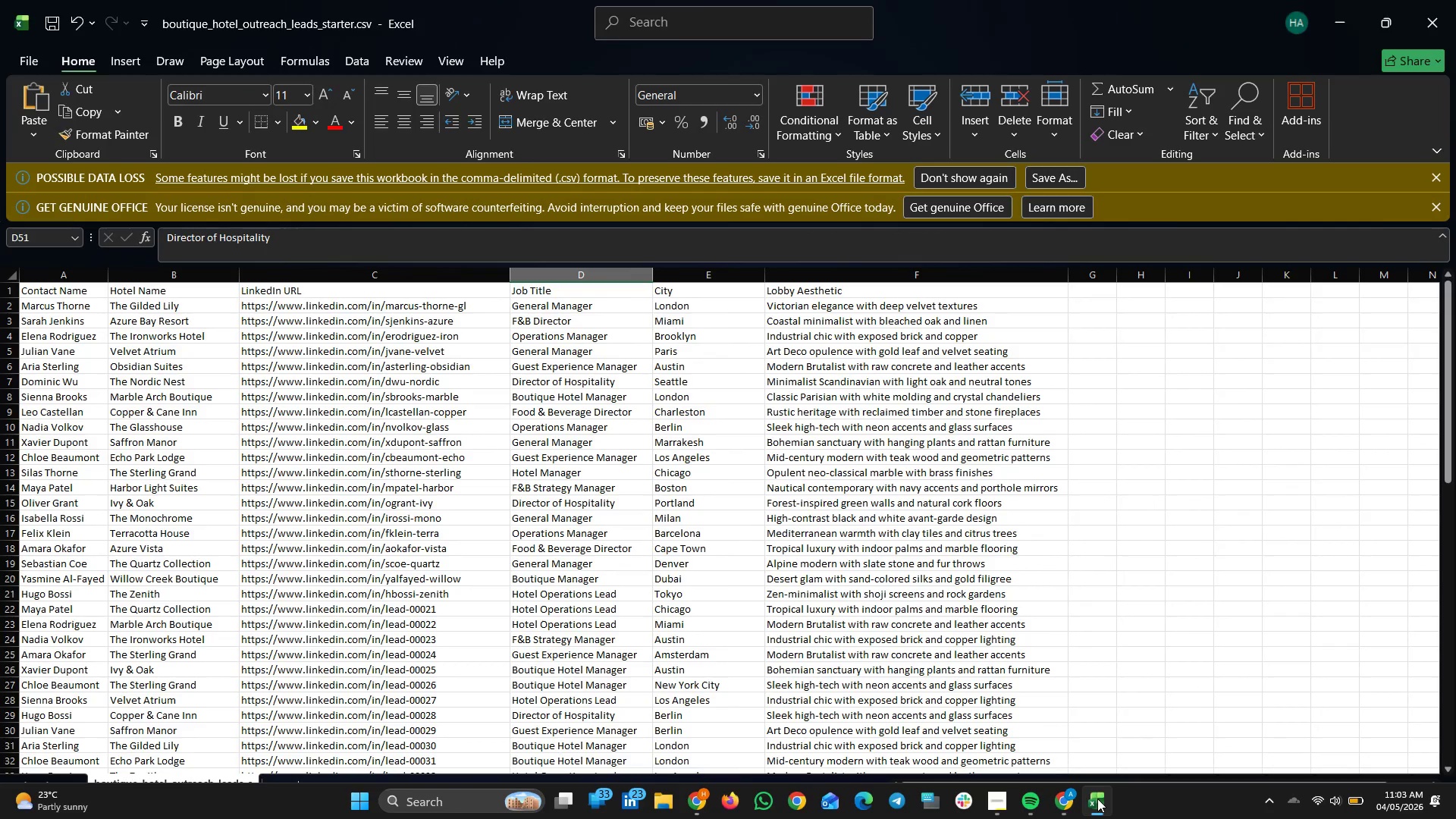 
left_click([1097, 799])
 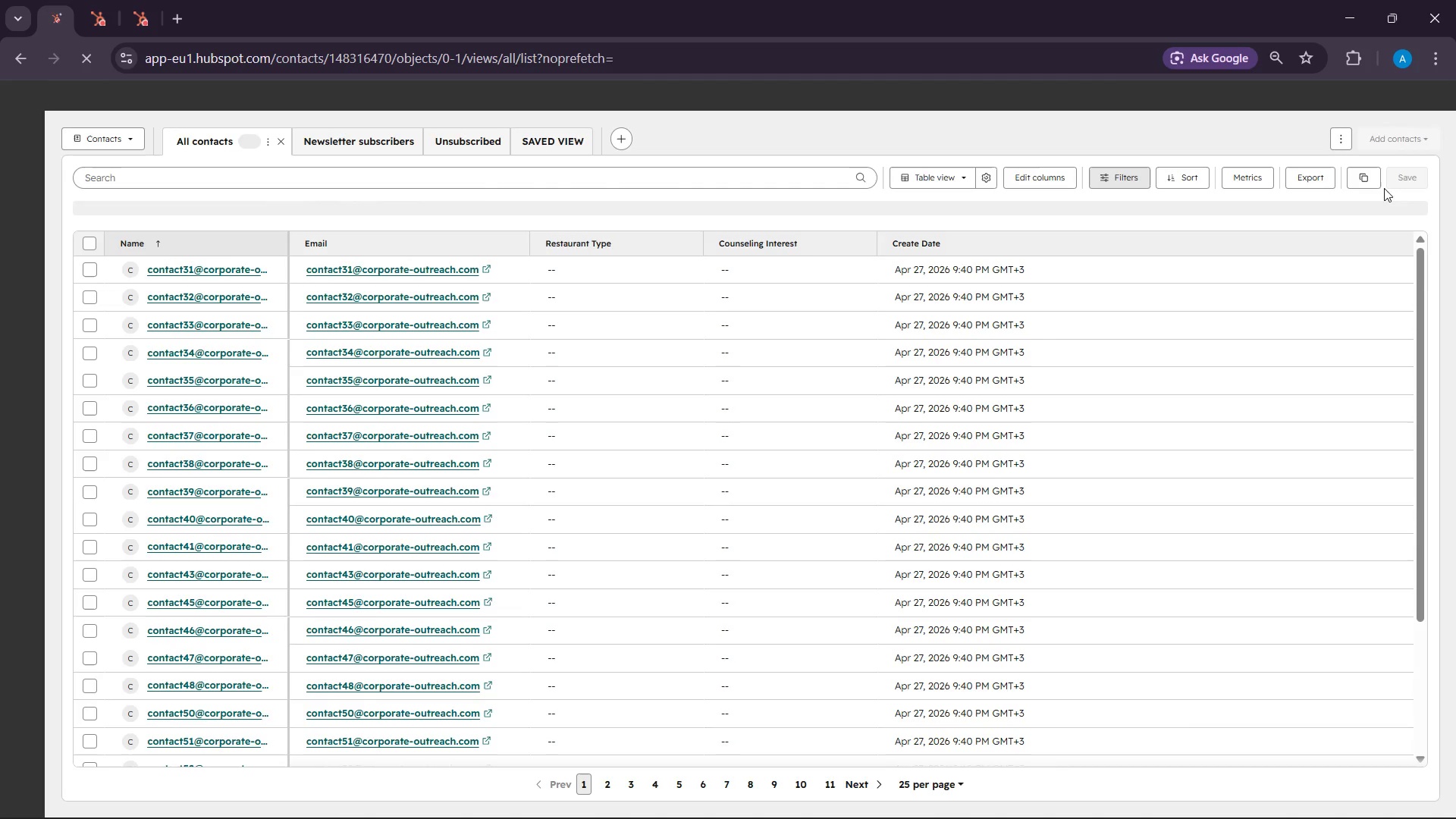 
wait(10.94)
 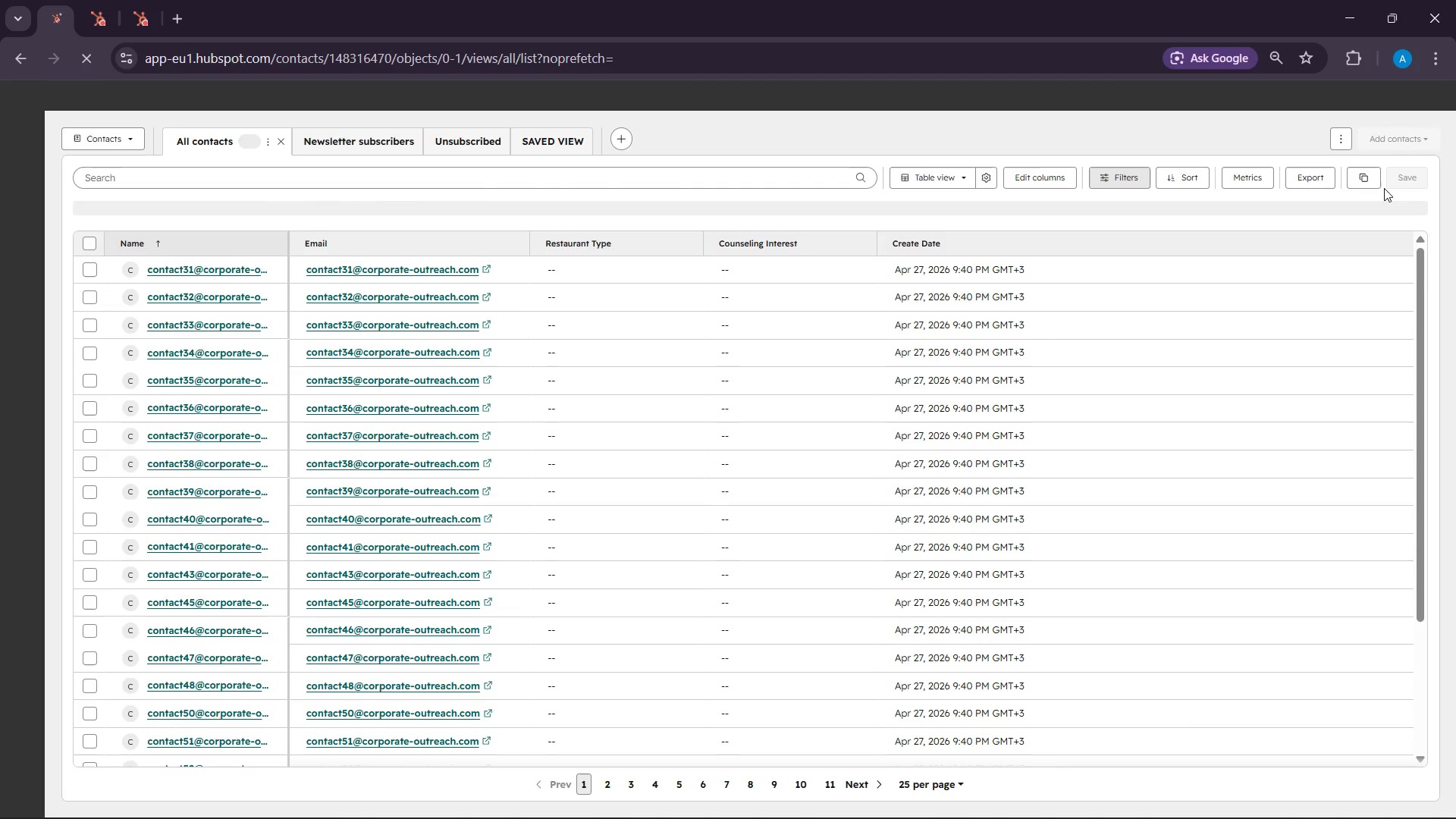 
left_click([1423, 128])
 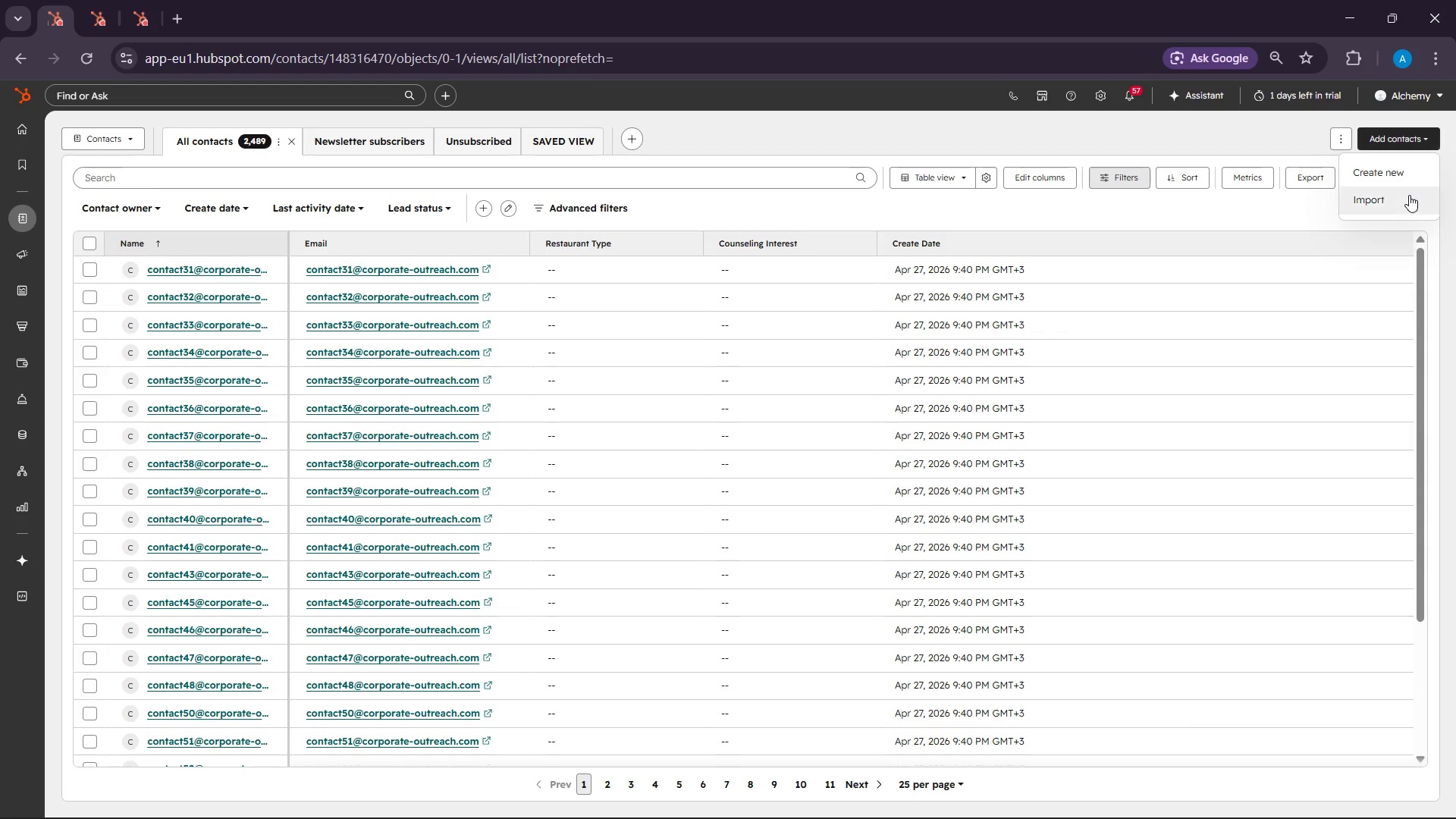 
left_click([1409, 195])
 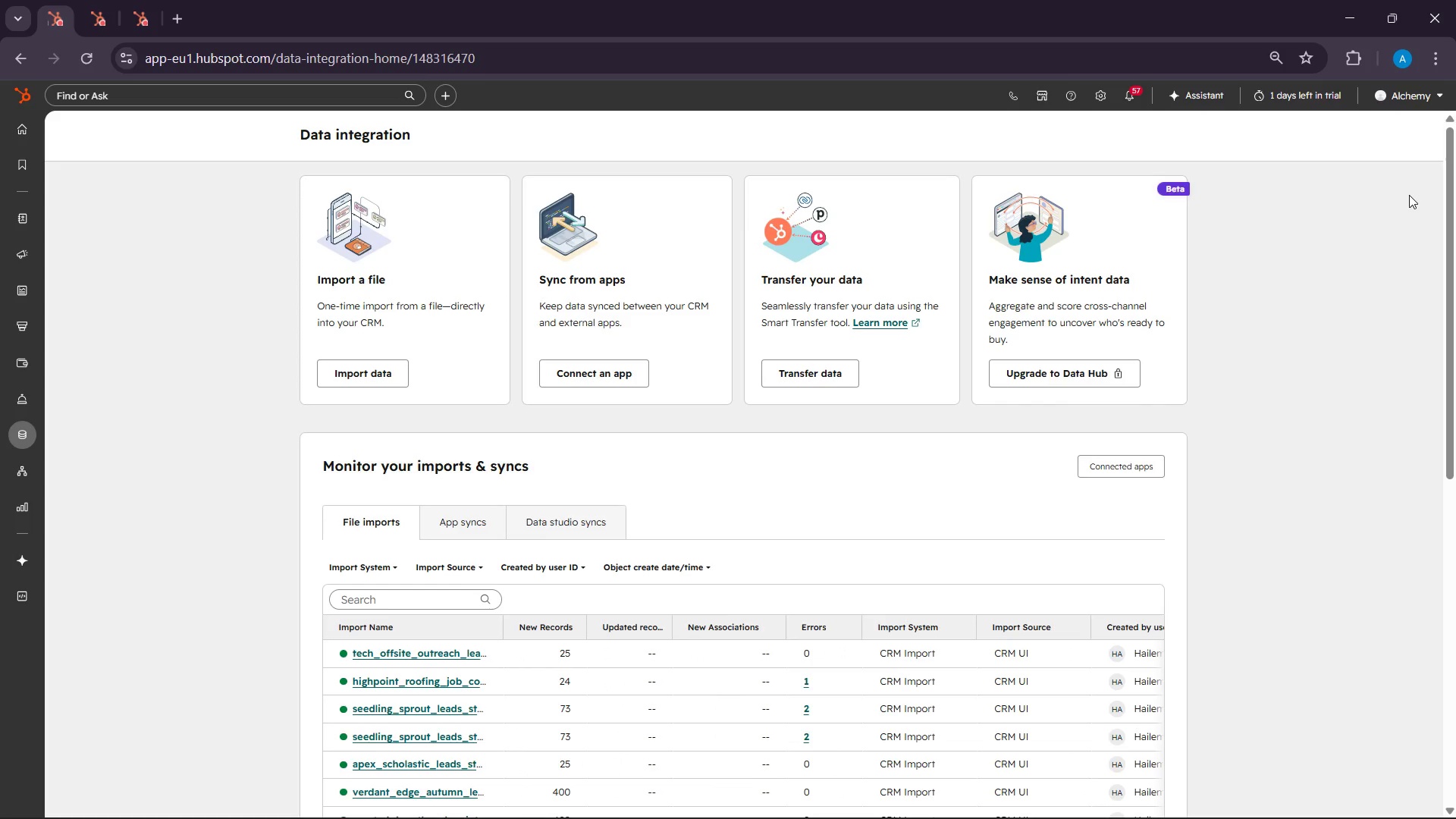 
wait(32.94)
 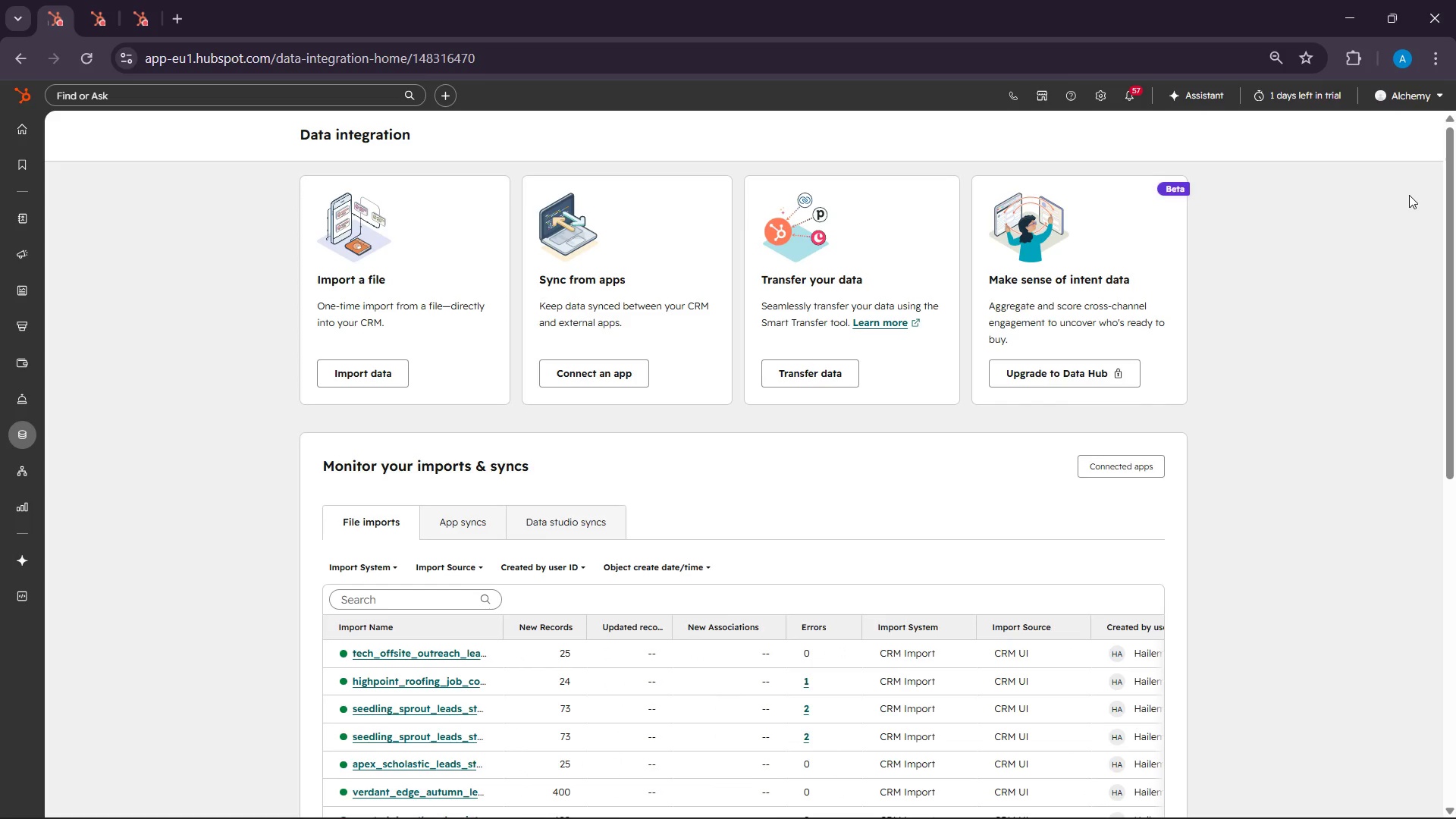 
left_click([388, 378])
 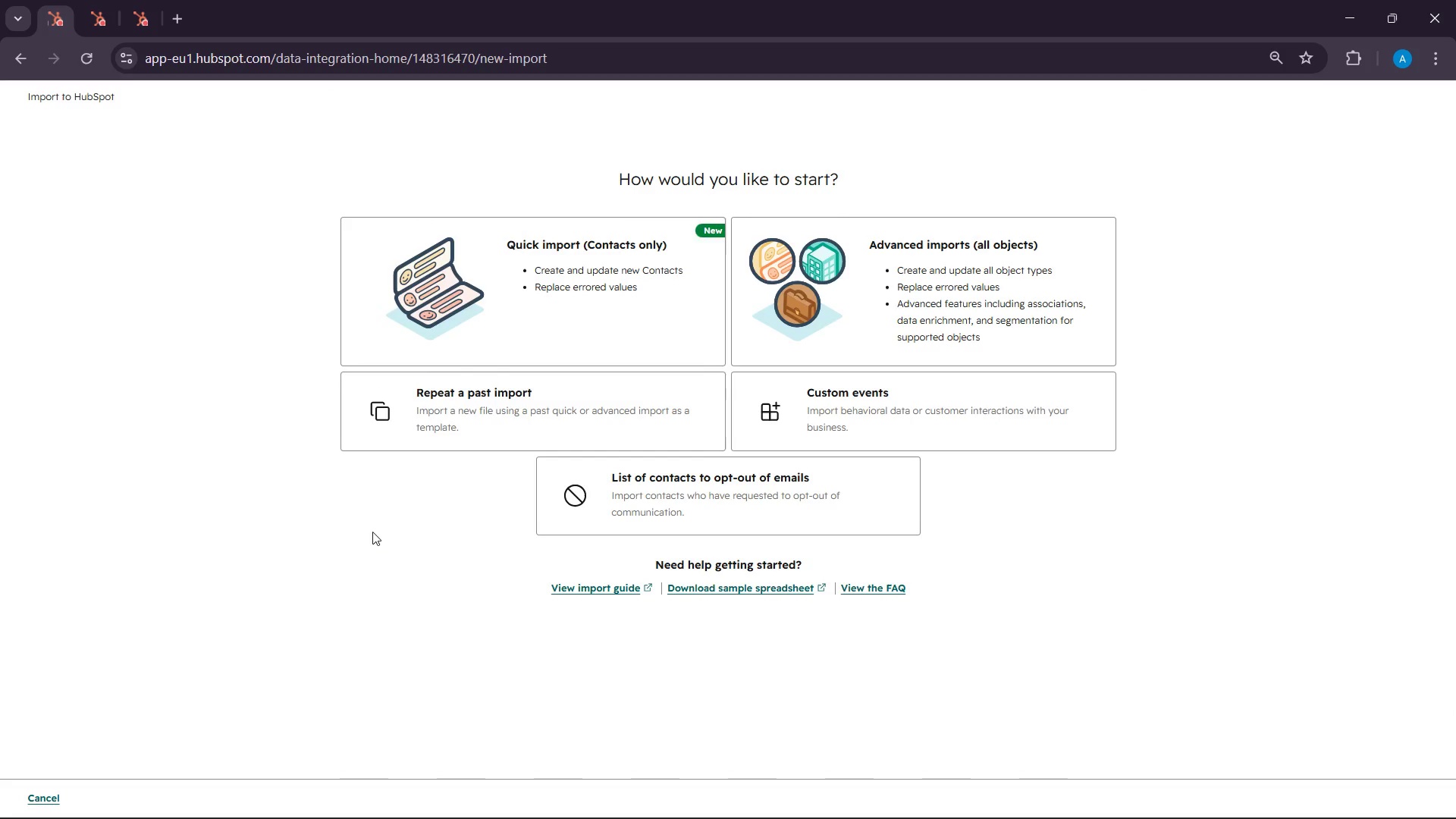 
left_click([551, 312])
 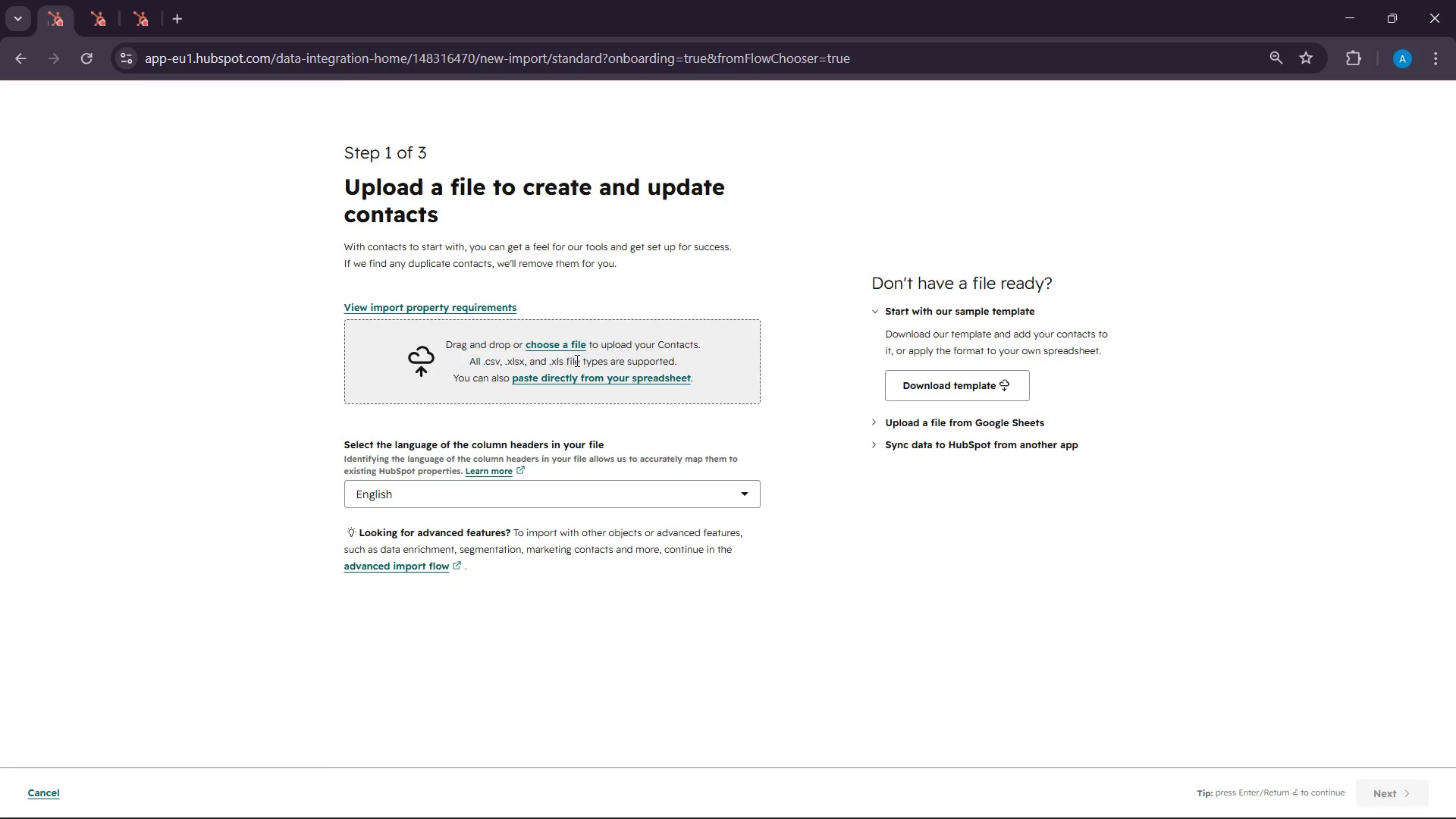 
left_click([552, 350])
 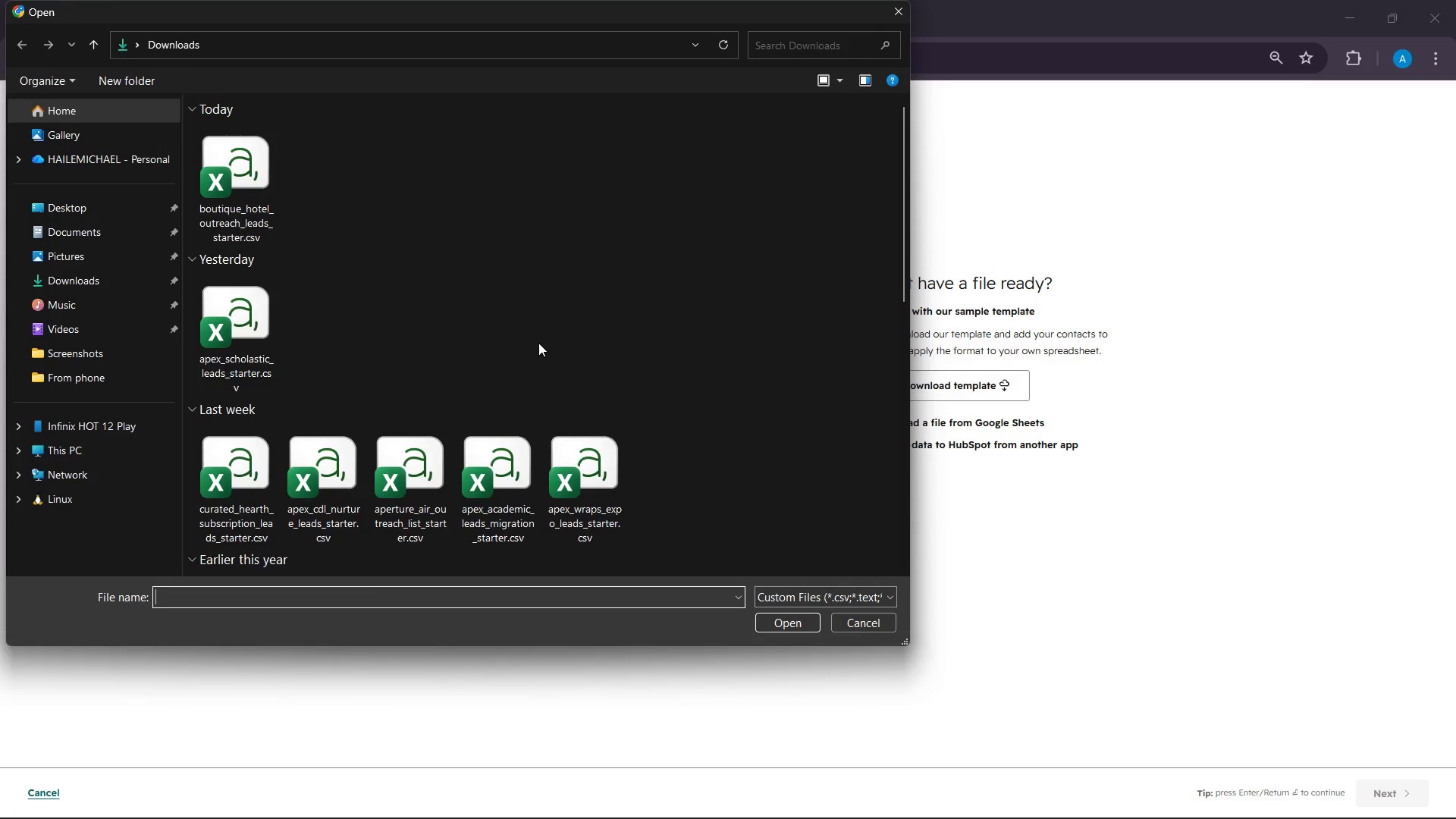 
left_click([260, 187])
 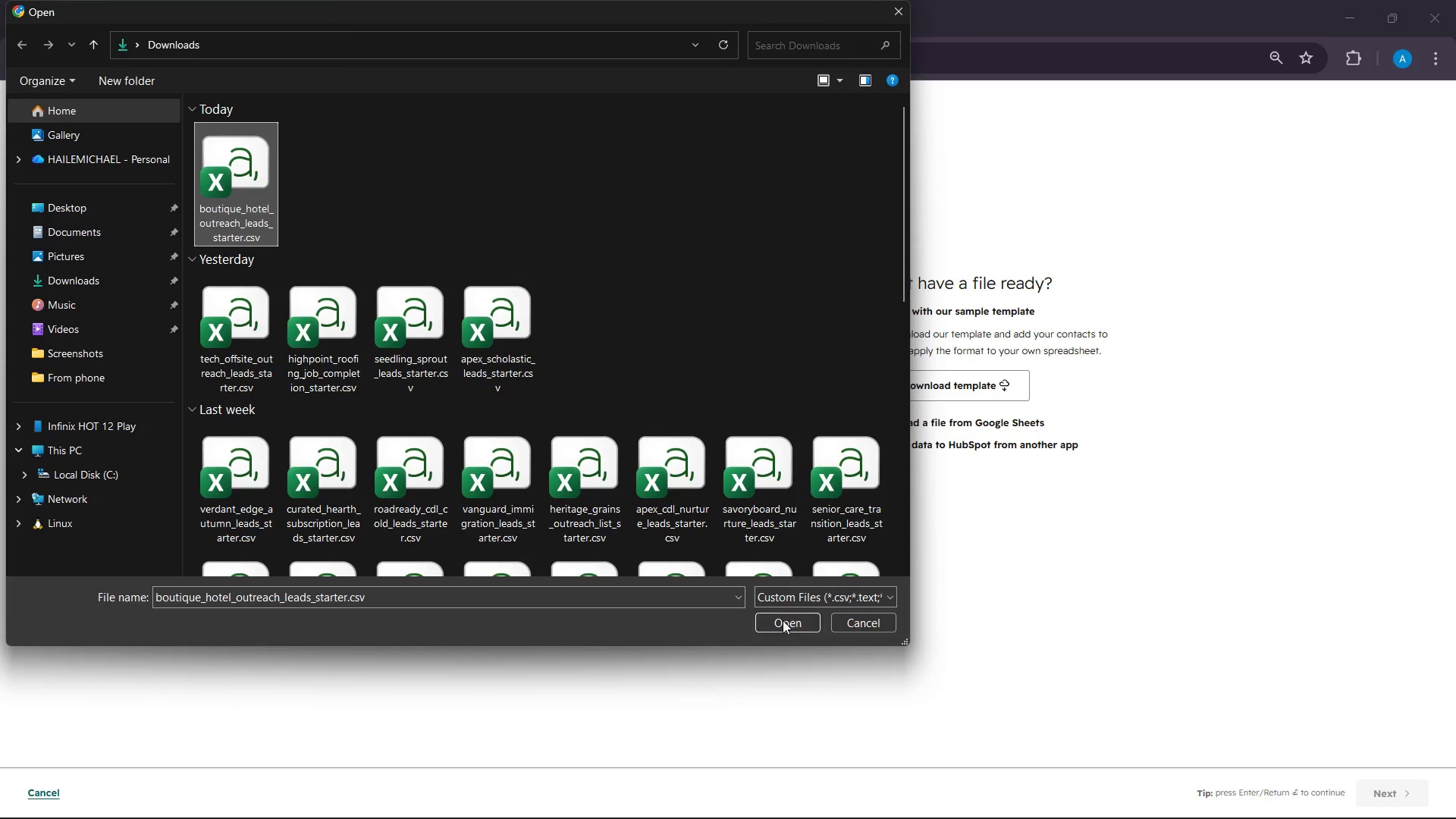 
left_click([783, 620])
 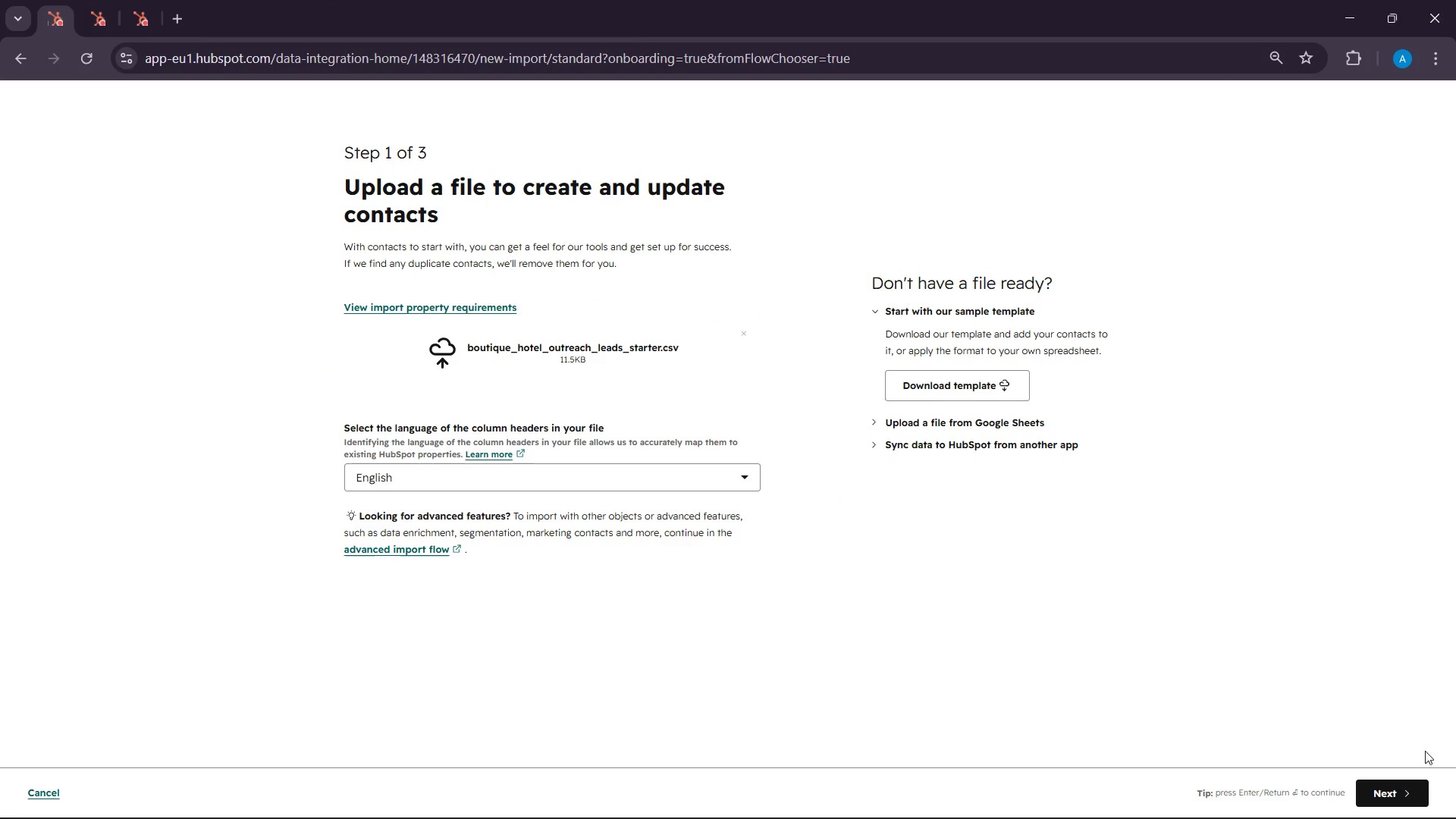 
left_click([1409, 785])
 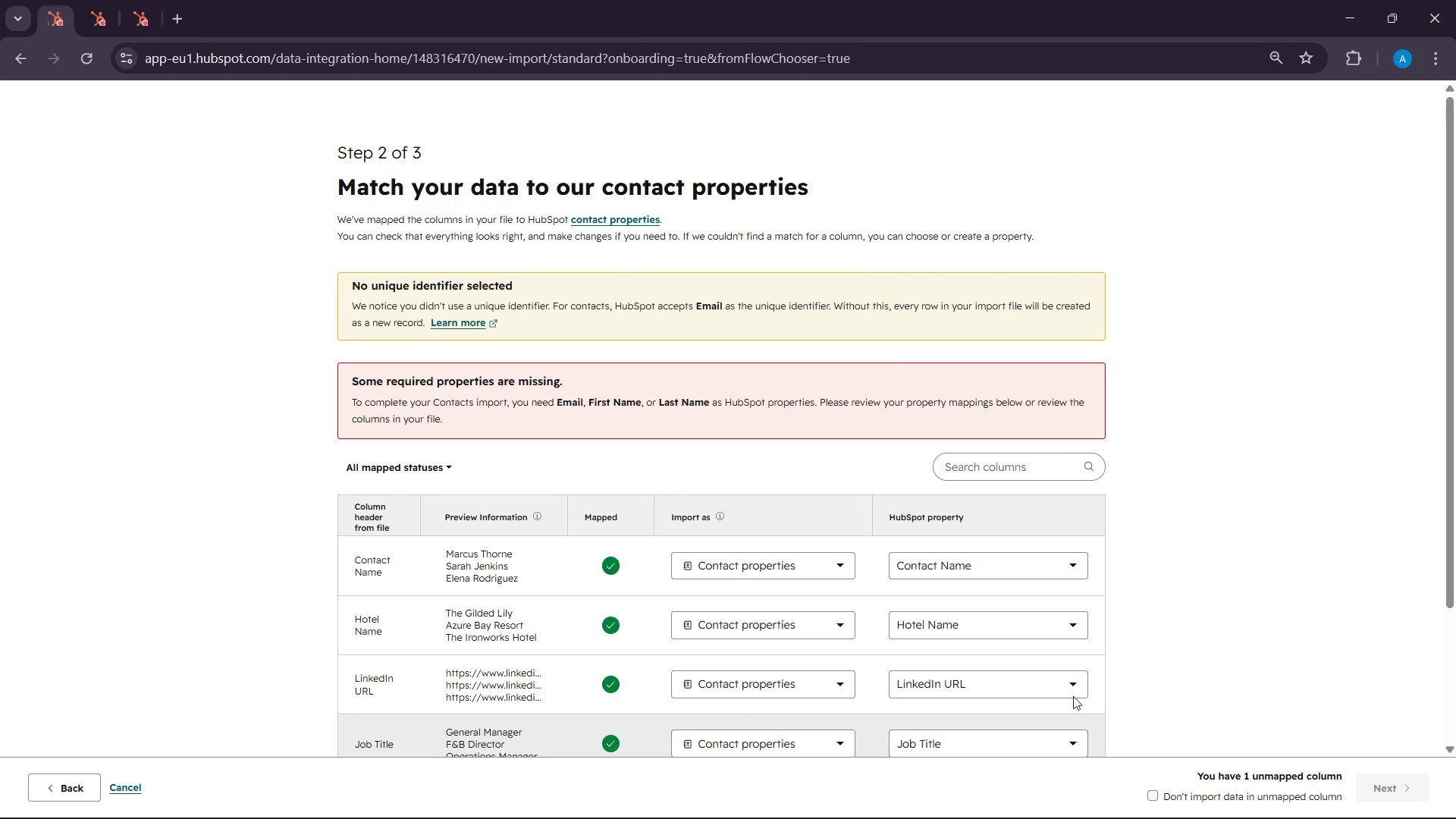 
scroll: coordinate [1068, 661], scroll_direction: down, amount: 5.0
 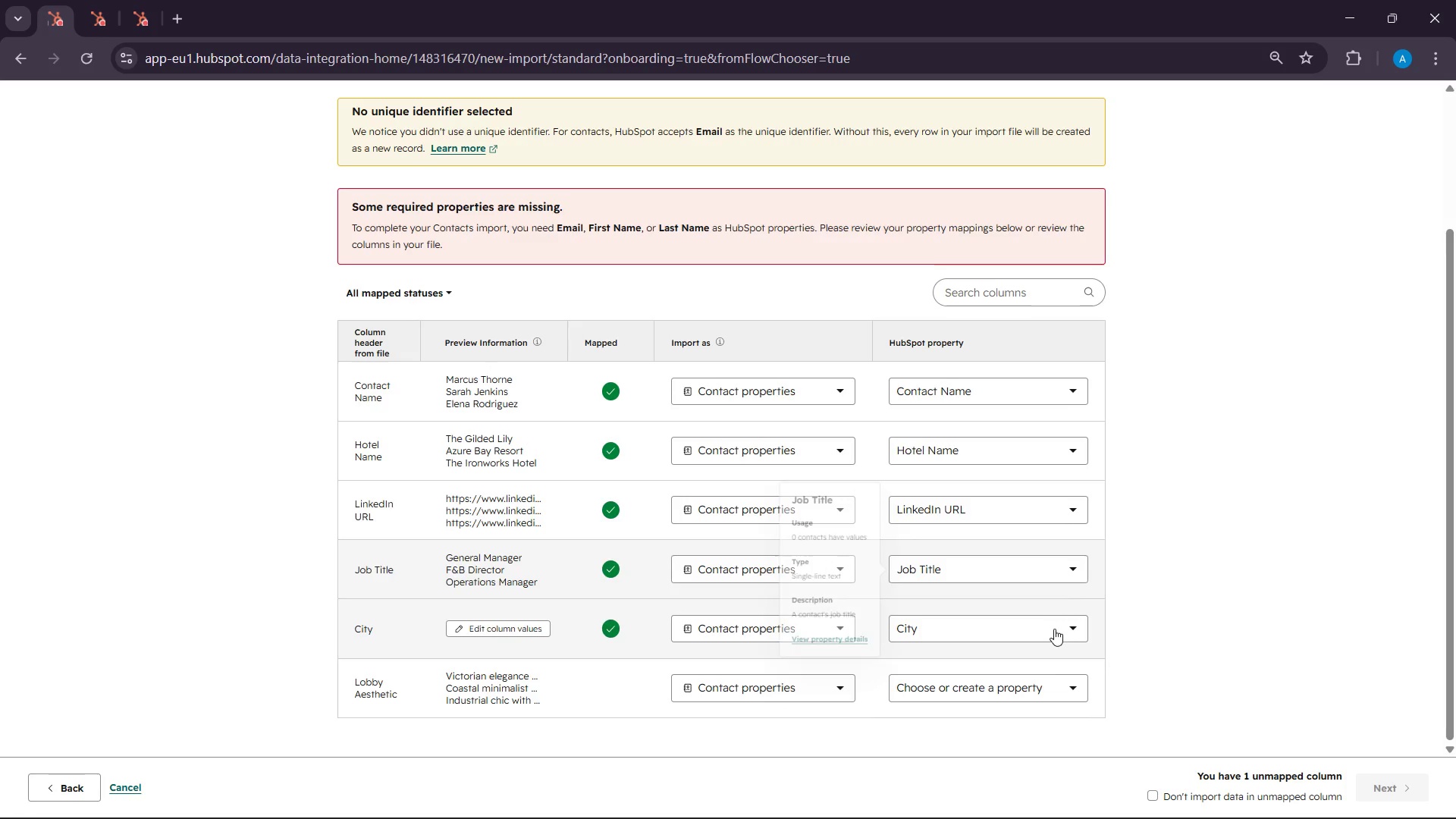 
left_click([1046, 686])
 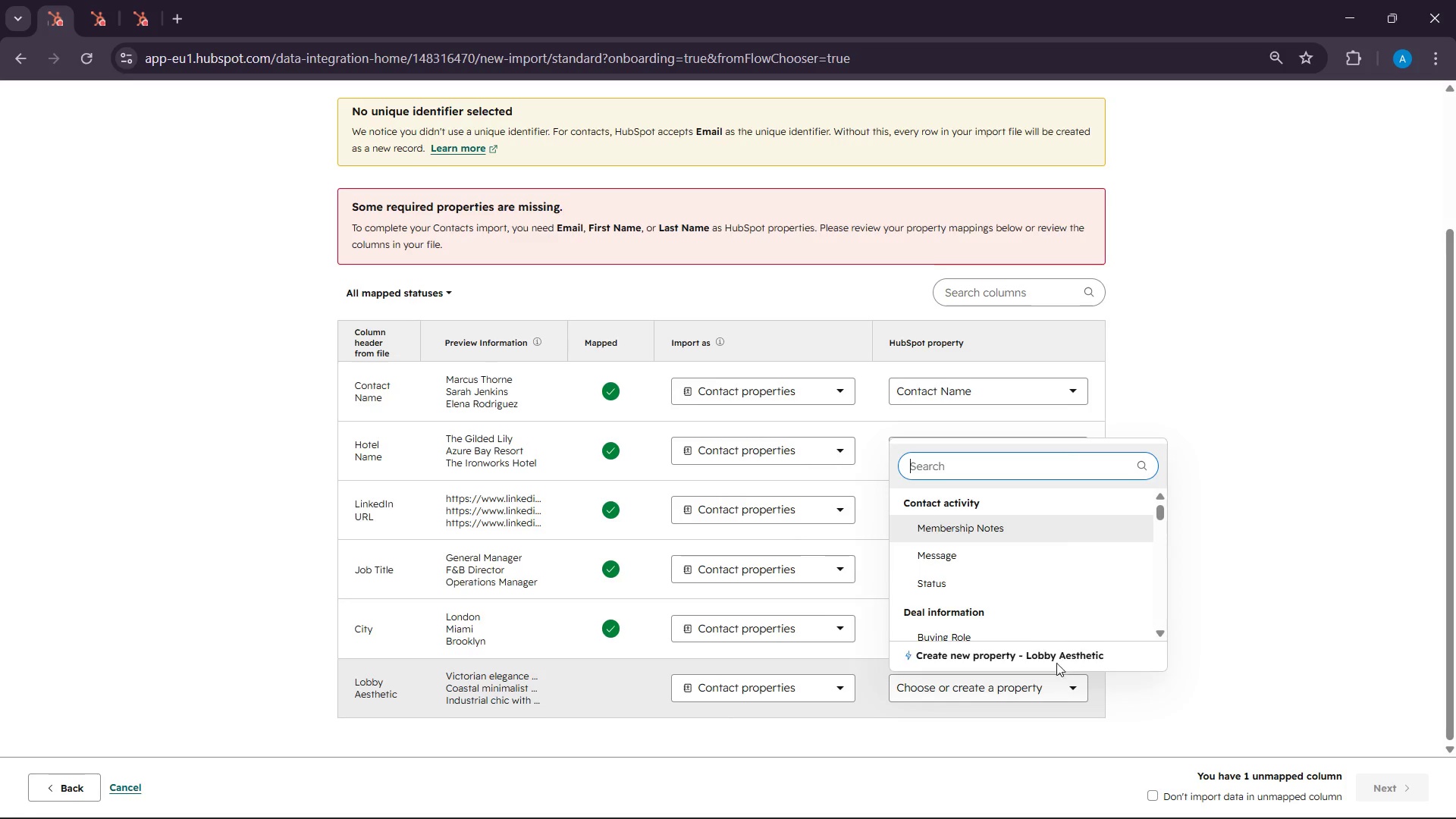 
wait(8.16)
 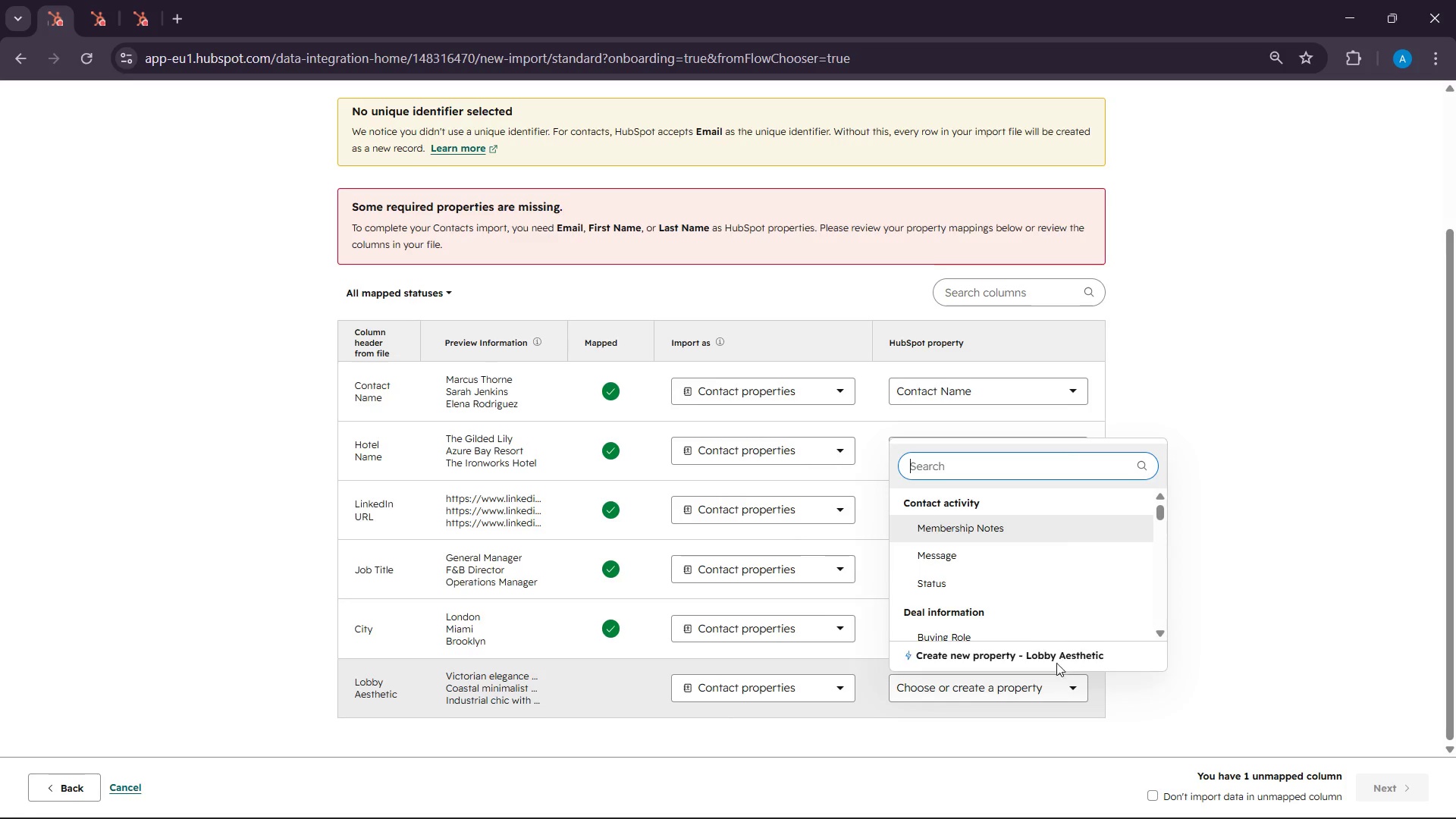 
left_click([1062, 651])
 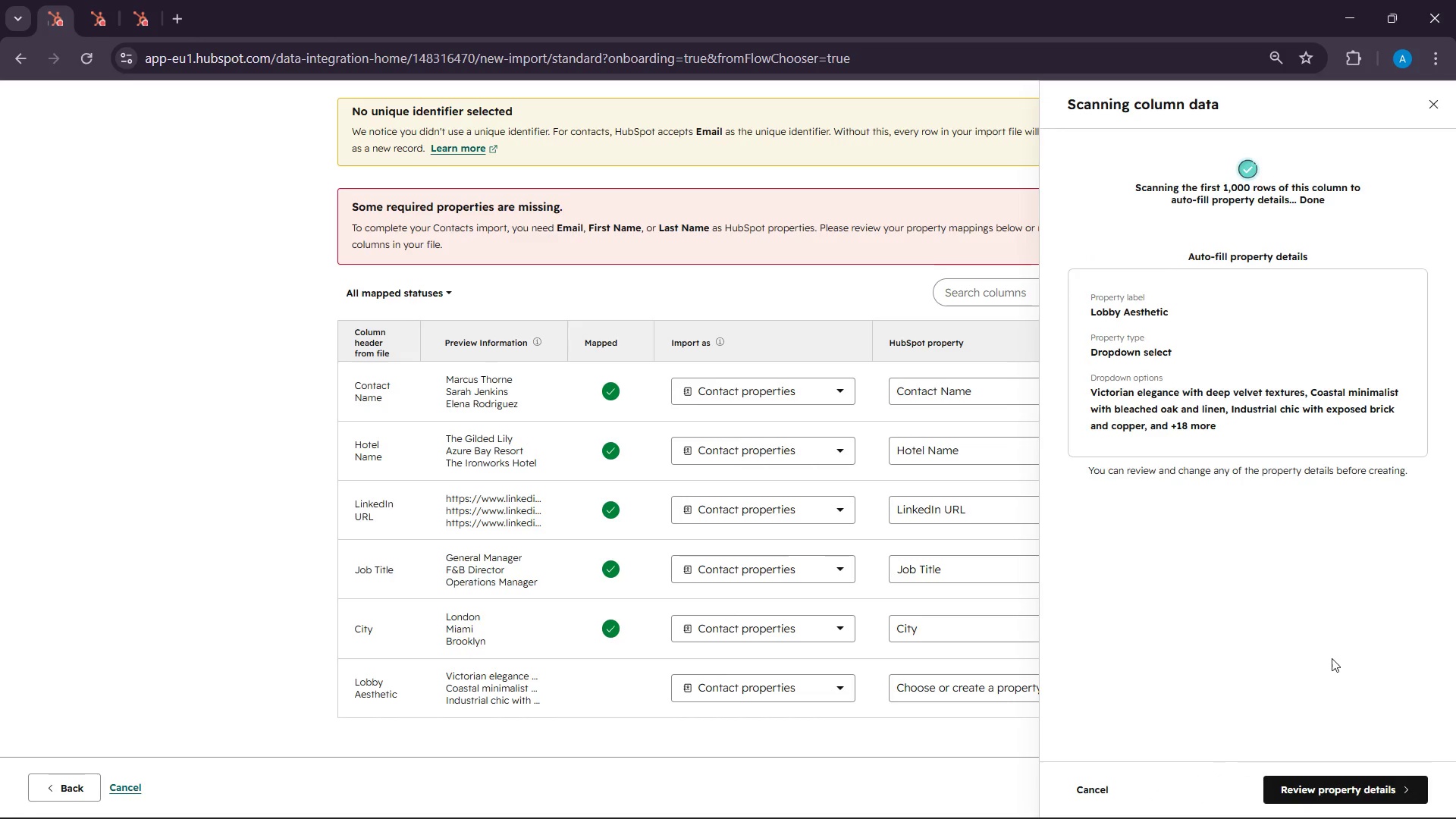 
left_click([1373, 767])
 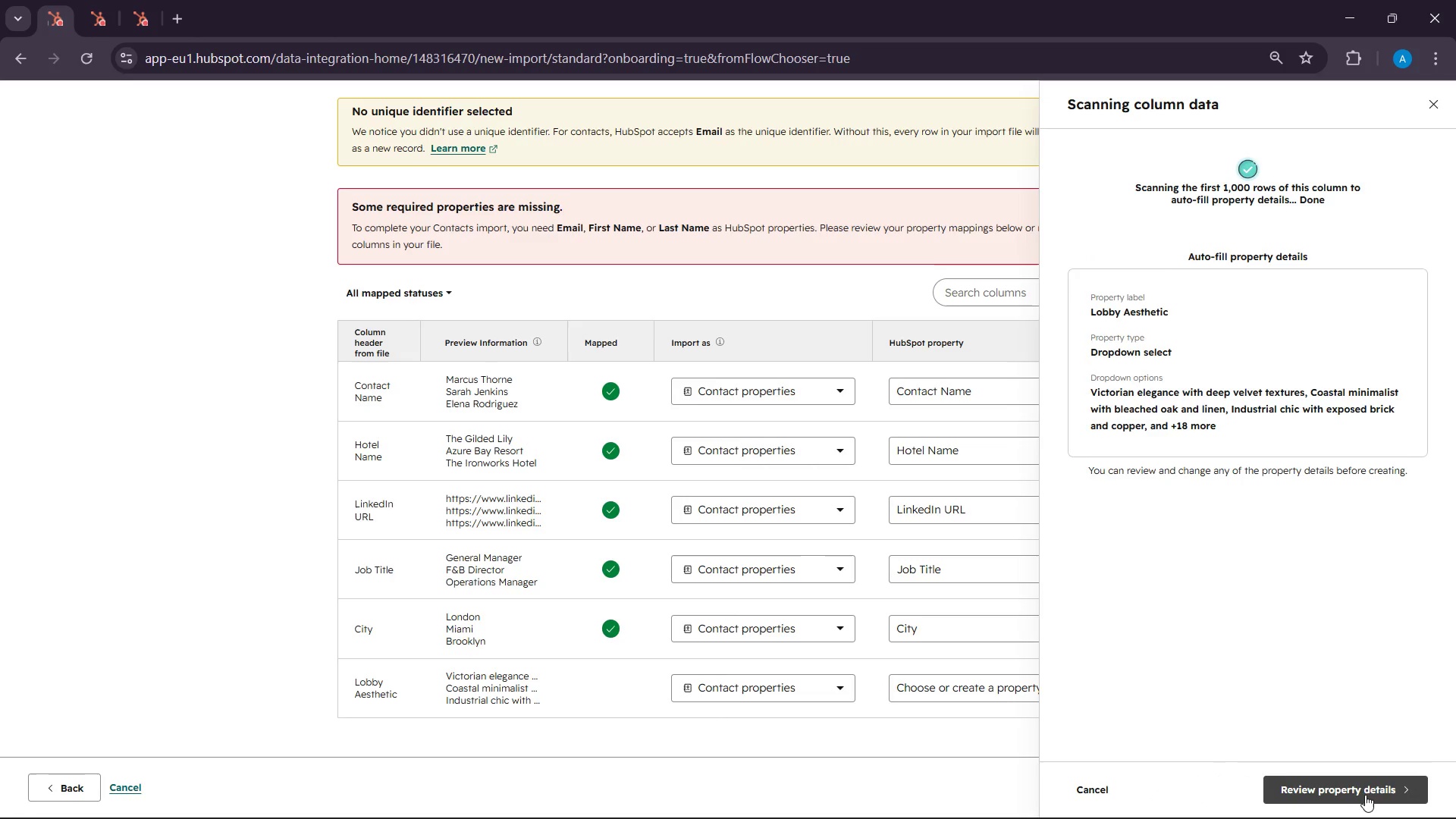 
left_click([1365, 795])
 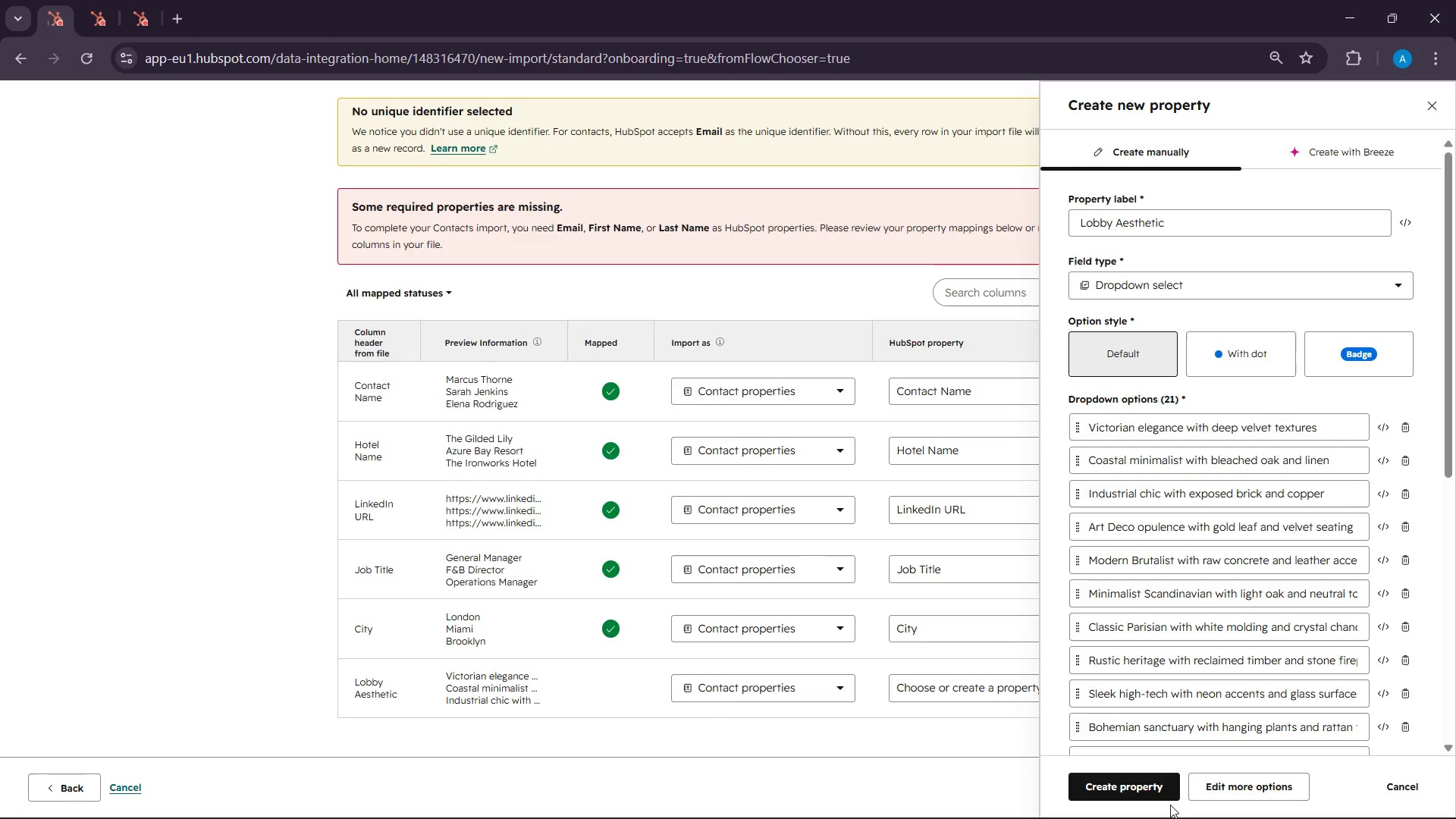 
left_click([1155, 782])
 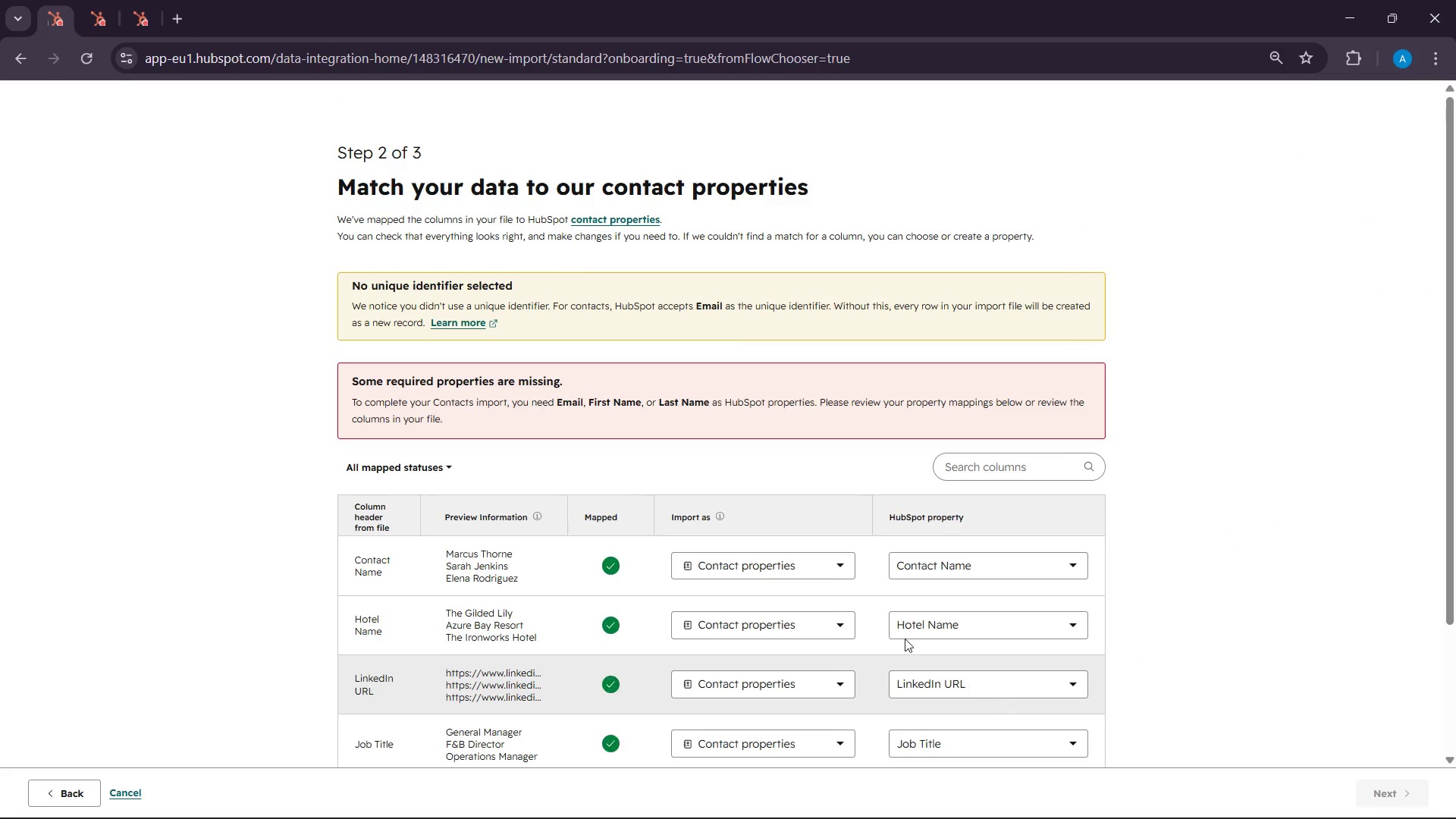 
scroll: coordinate [926, 585], scroll_direction: down, amount: 1.0
 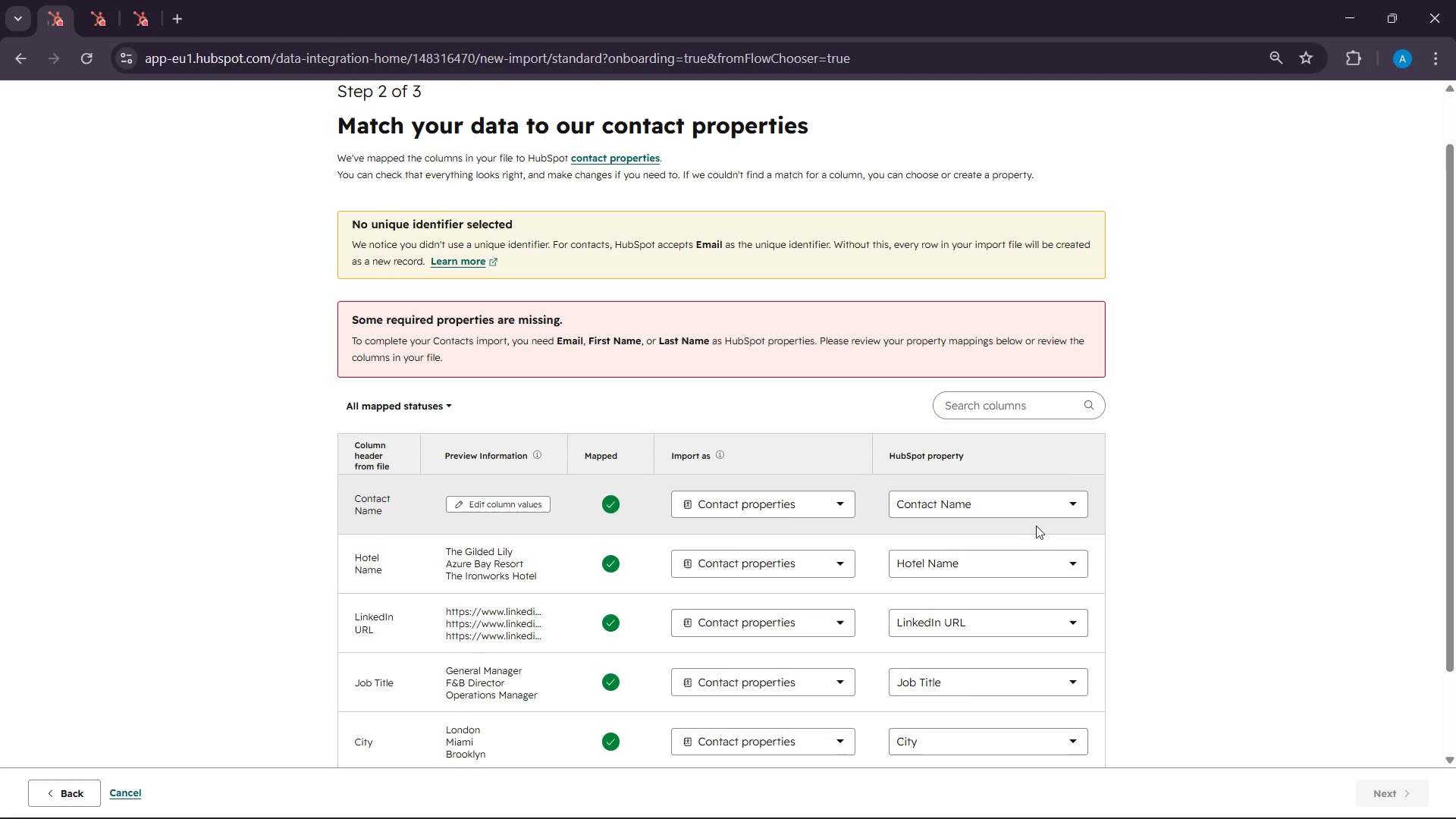 
left_click([1039, 508])
 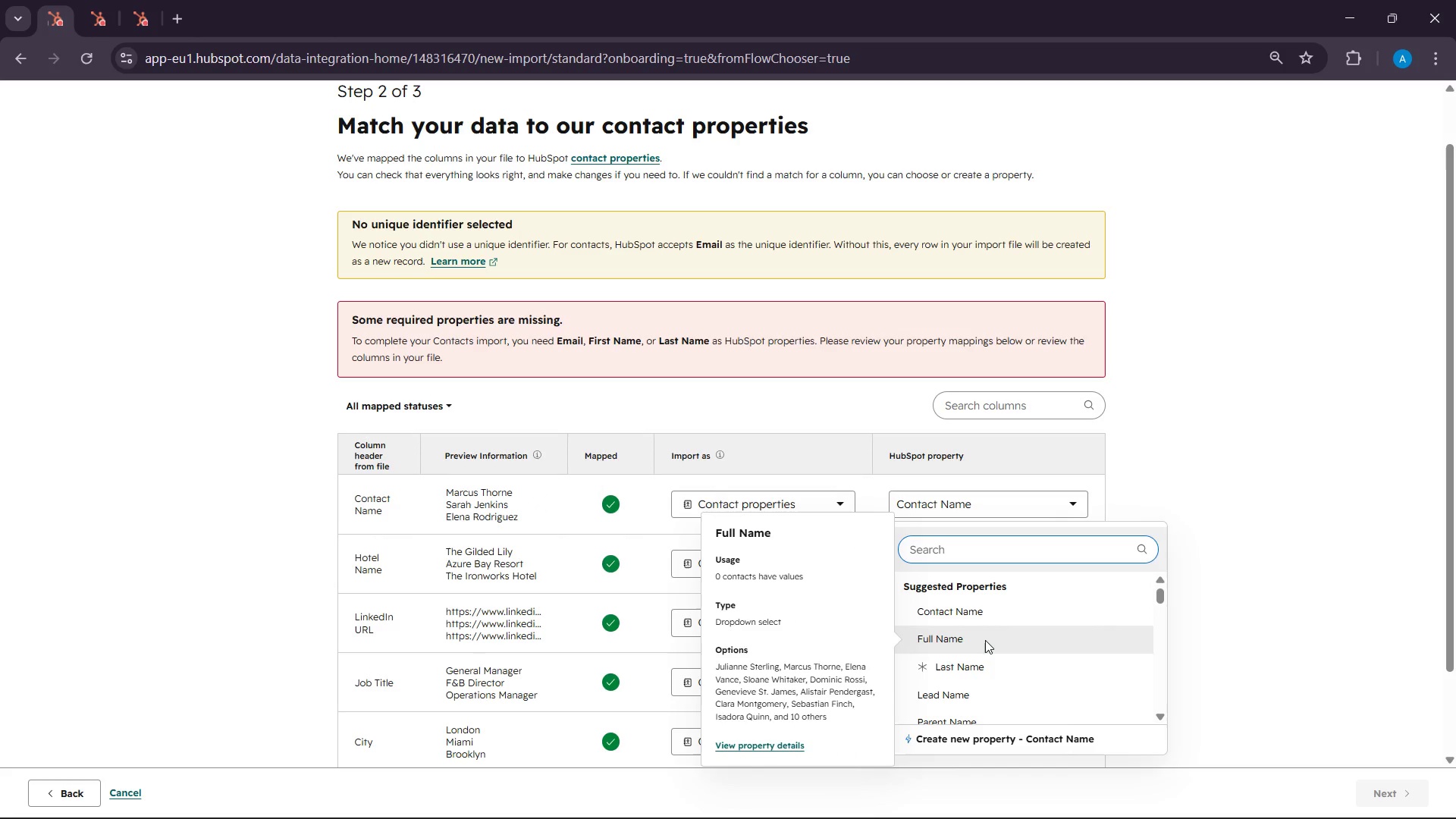 
wait(11.61)
 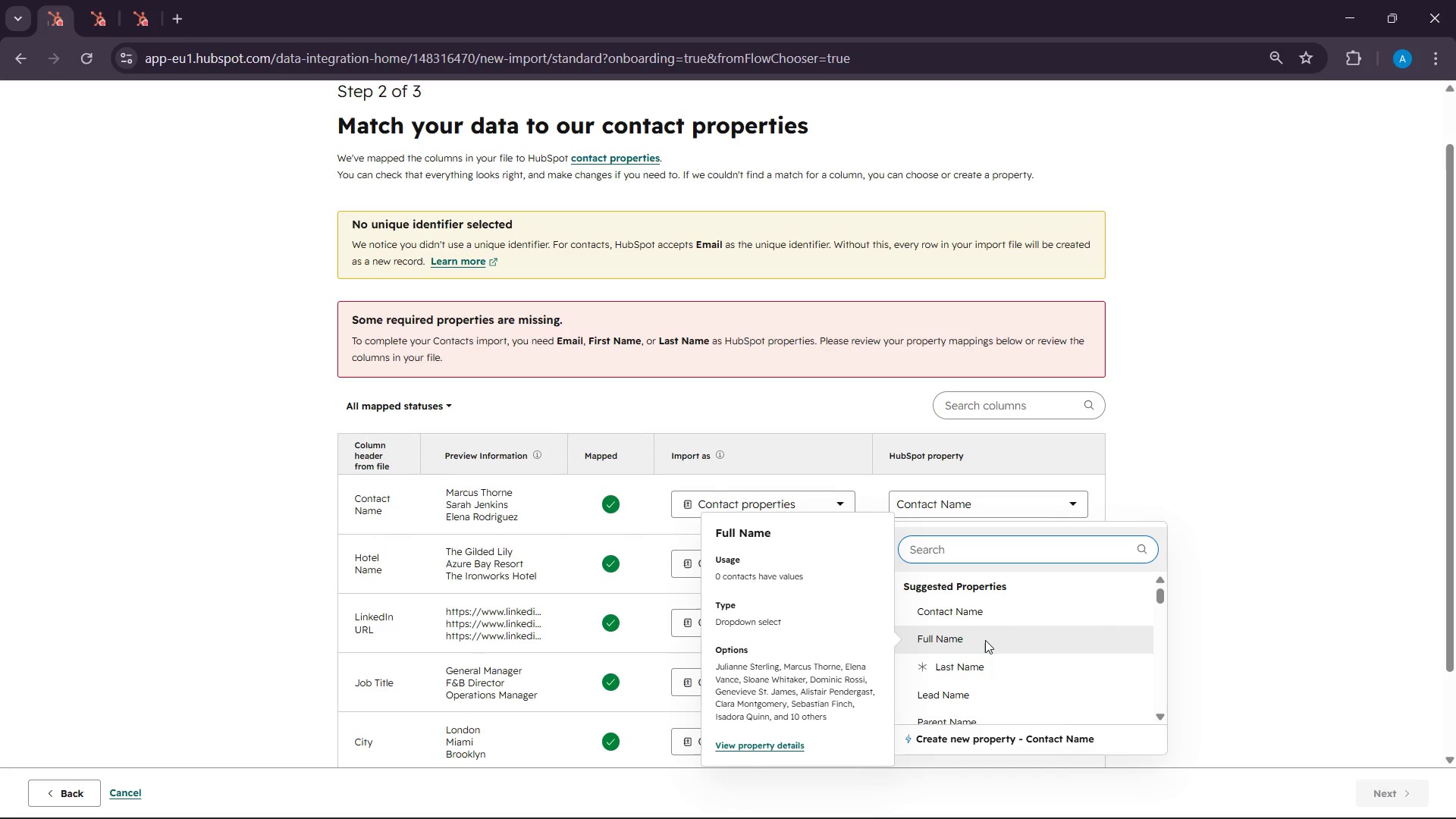 
scroll: coordinate [996, 664], scroll_direction: down, amount: 2.0
 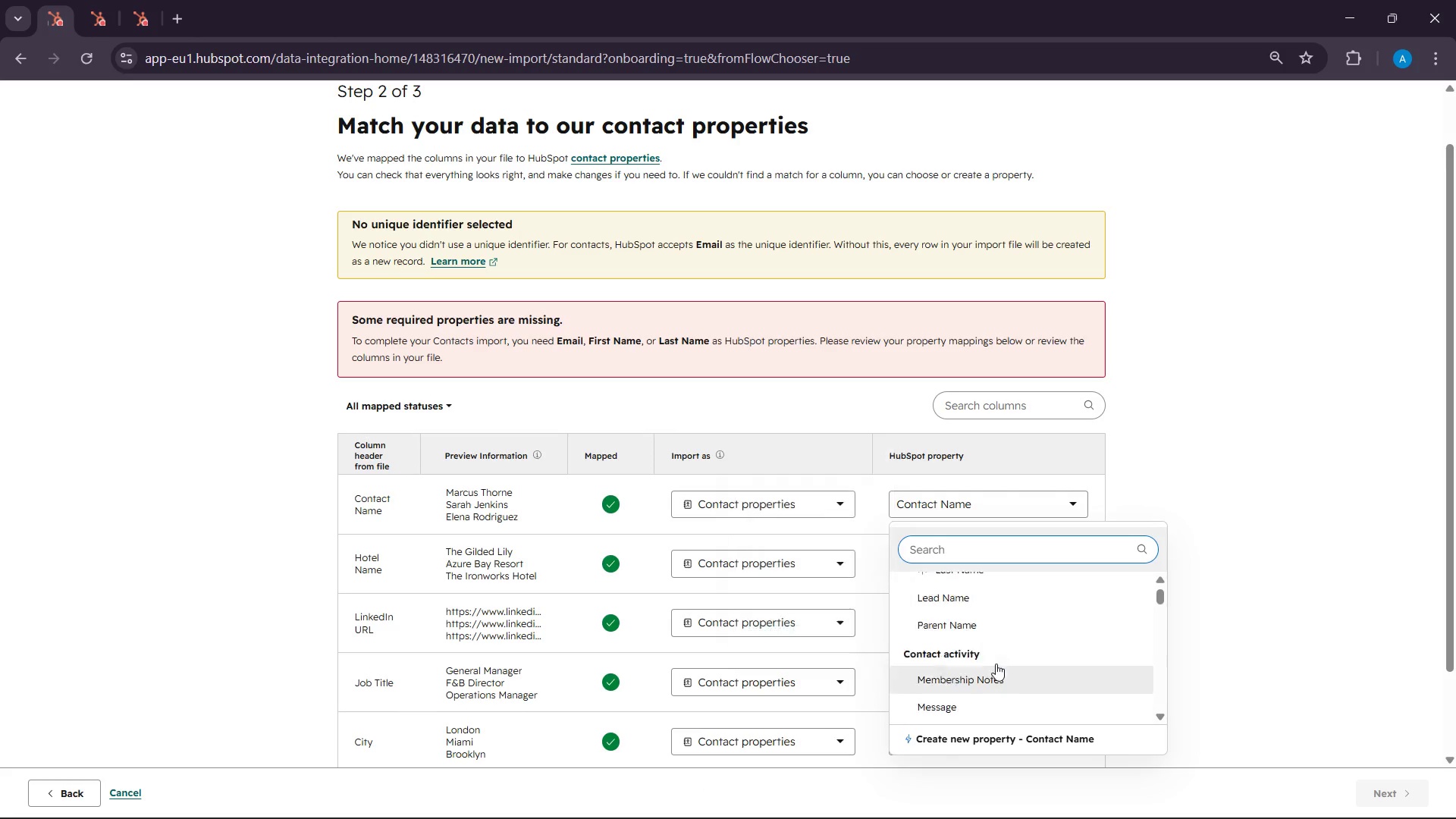 
scroll: coordinate [996, 664], scroll_direction: up, amount: 3.0
 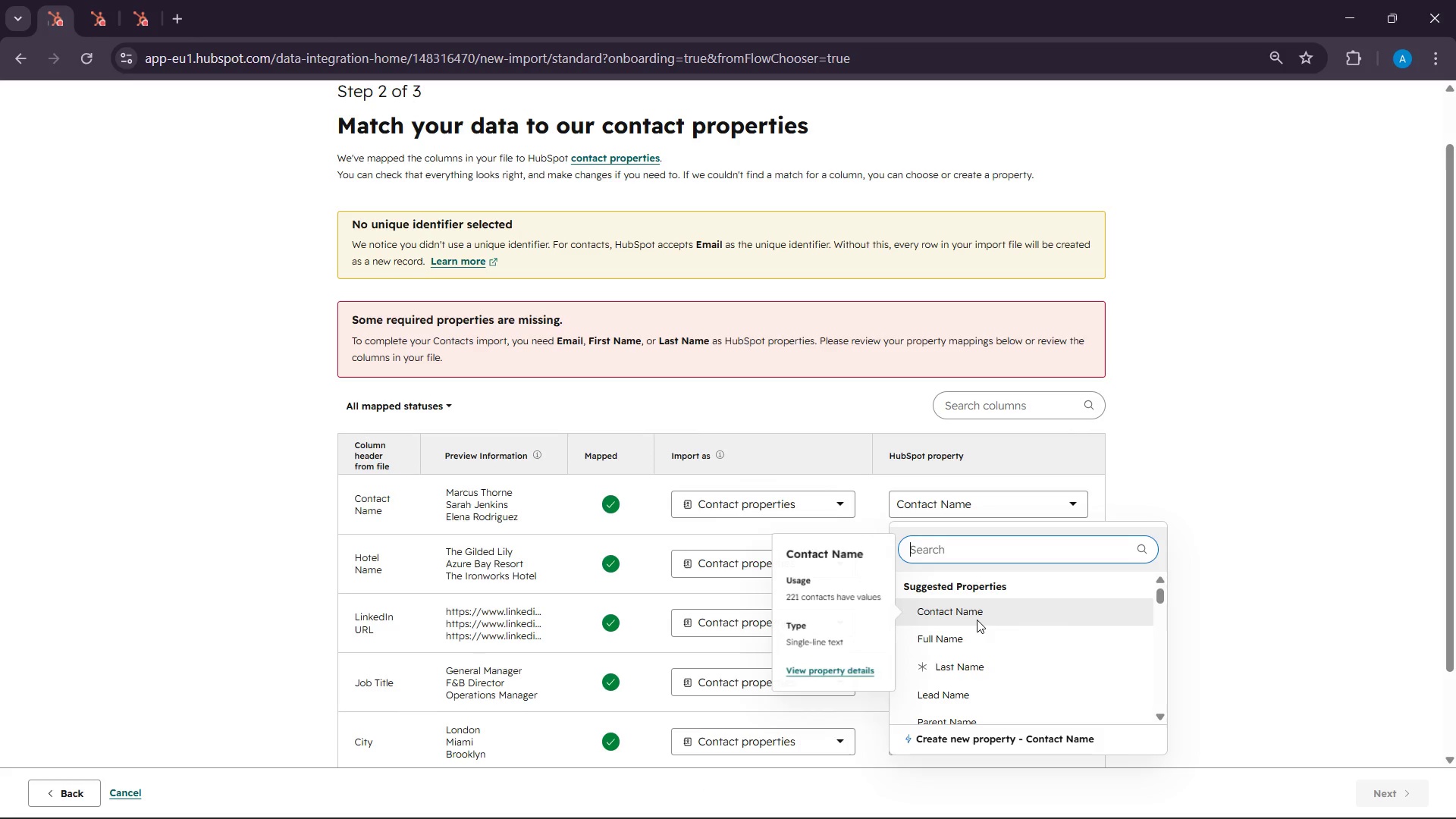 
scroll: coordinate [974, 619], scroll_direction: down, amount: 1.0
 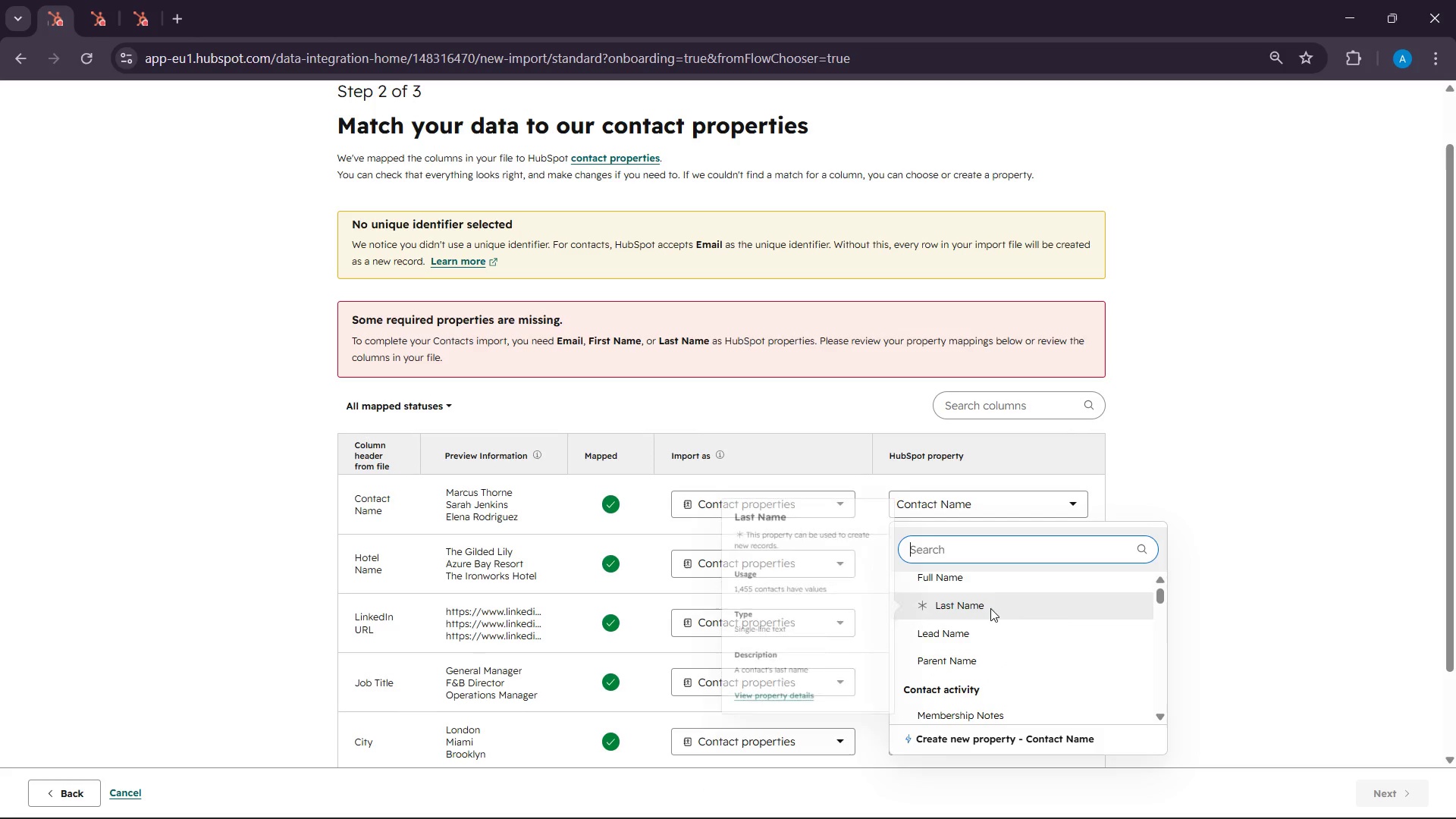 
type(fi)
 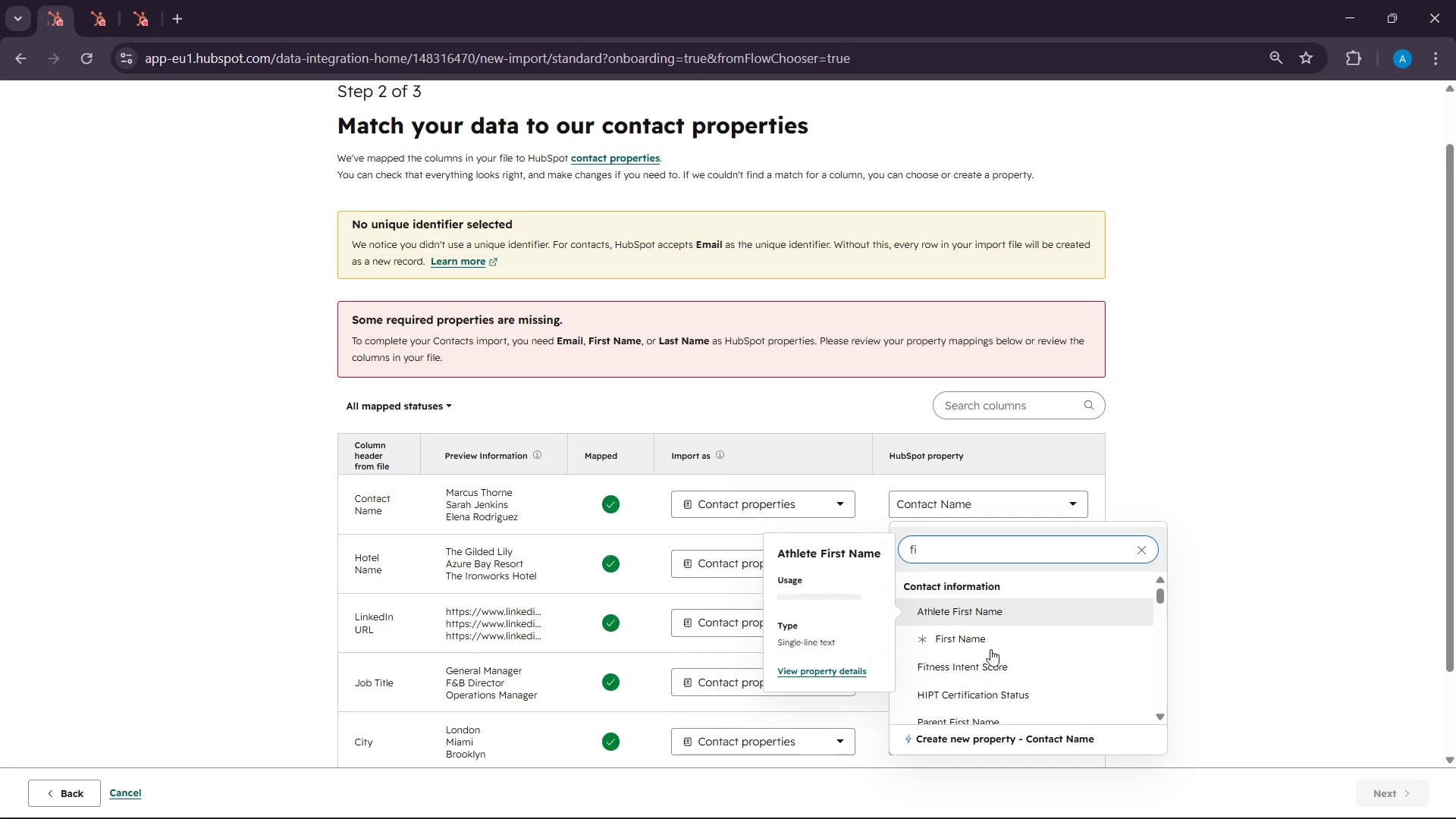 
left_click([984, 639])
 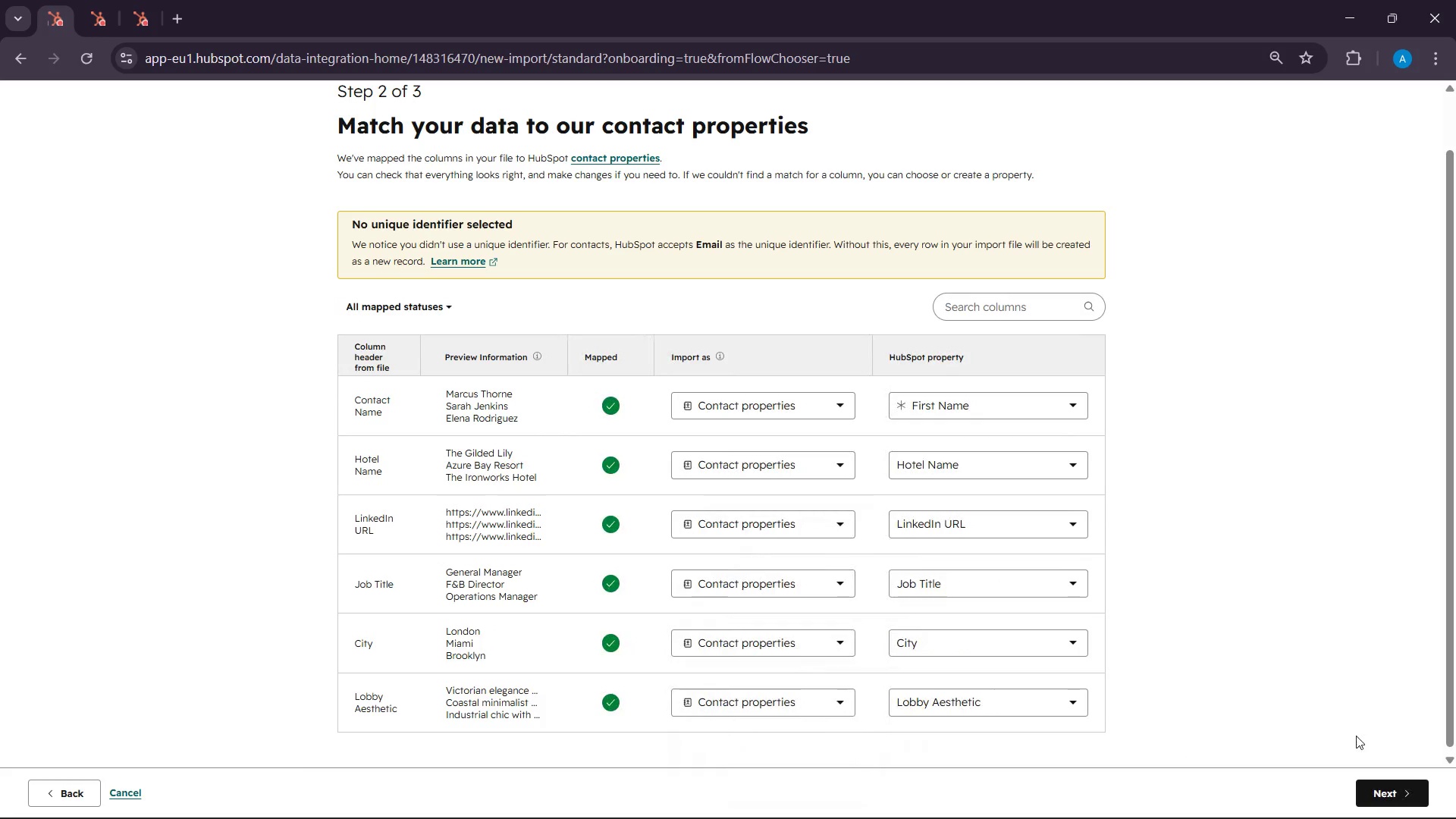 
scroll: coordinate [1278, 695], scroll_direction: down, amount: 4.0
 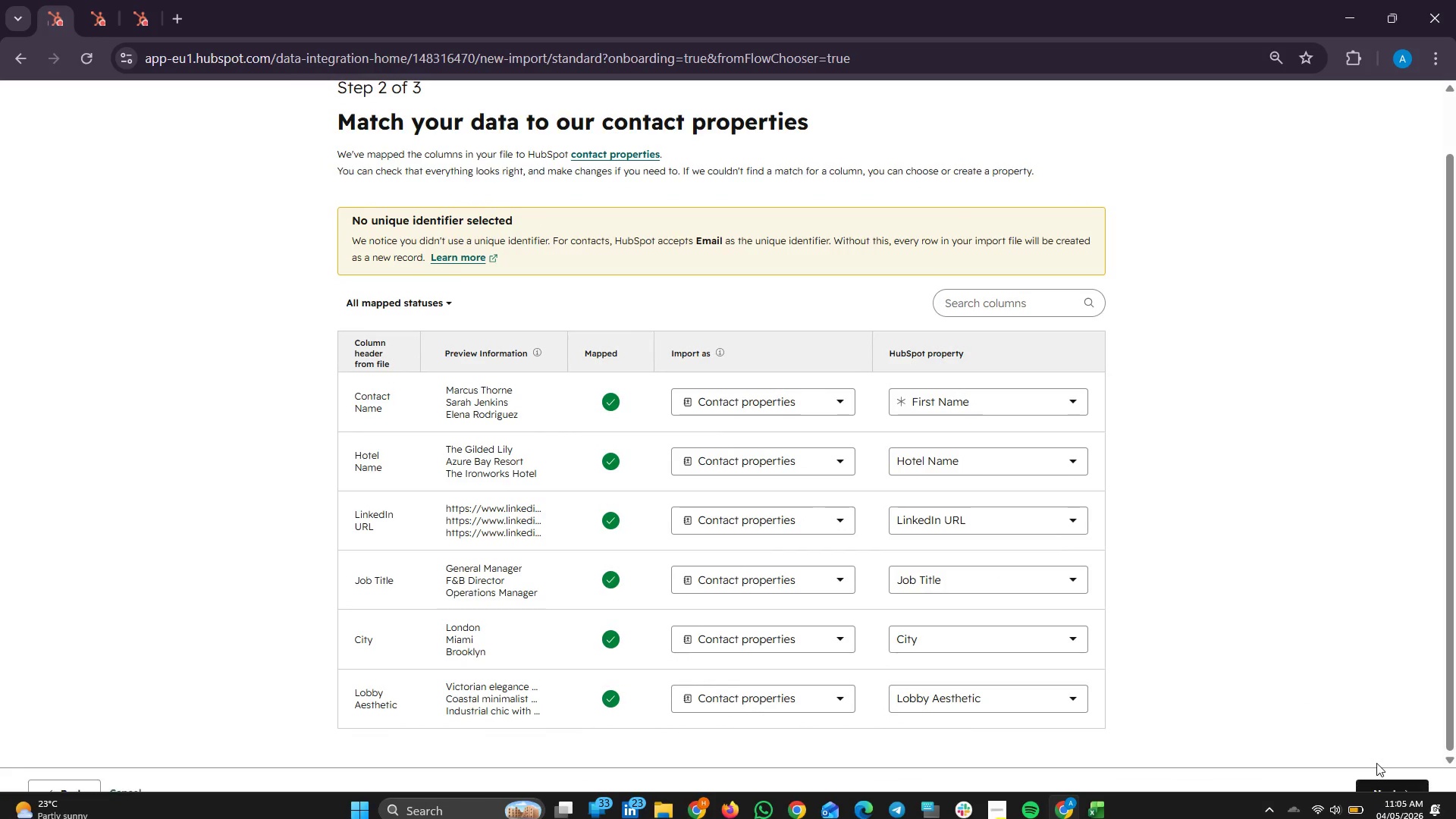 
left_click([1395, 793])
 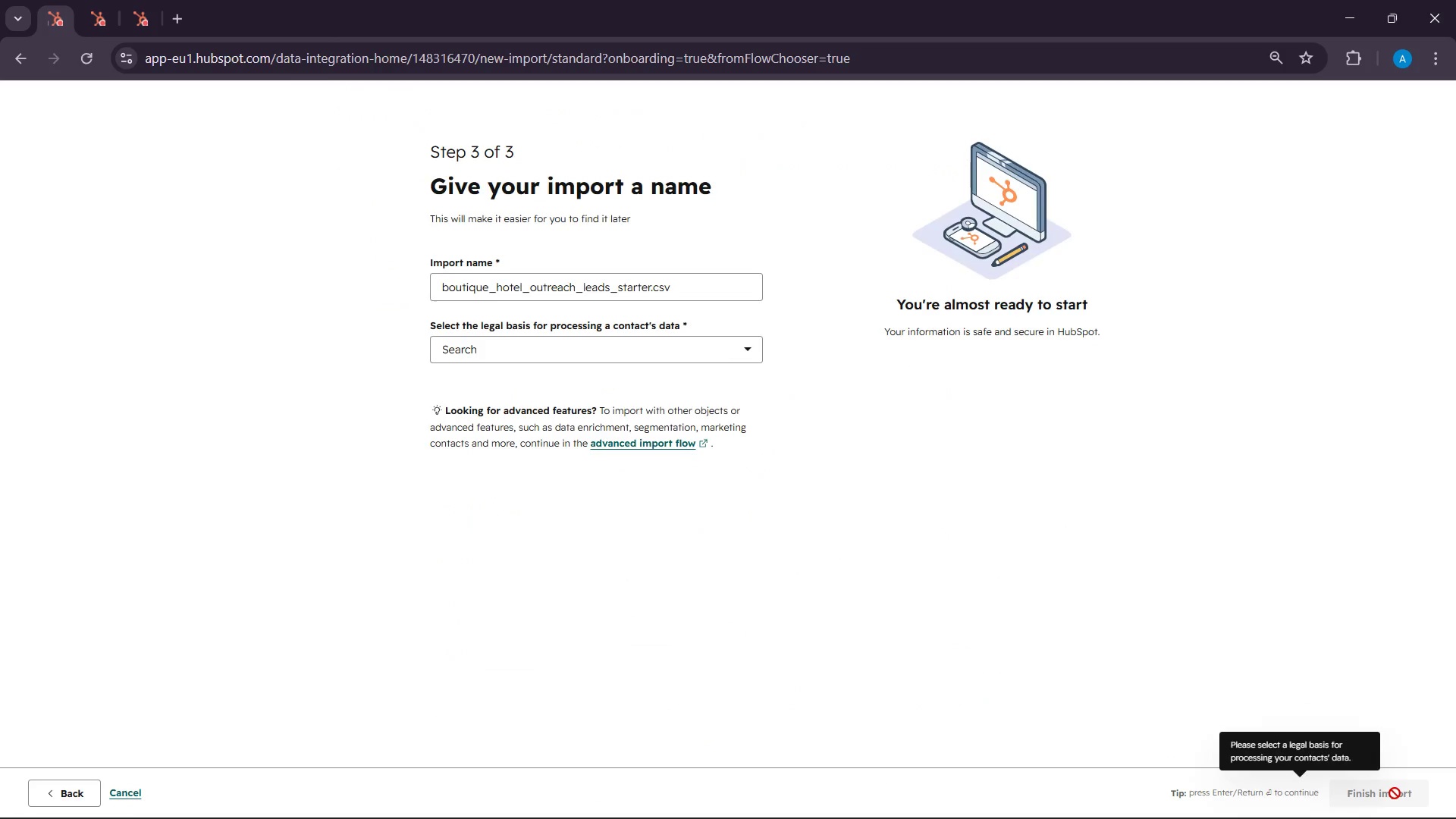 
wait(9.62)
 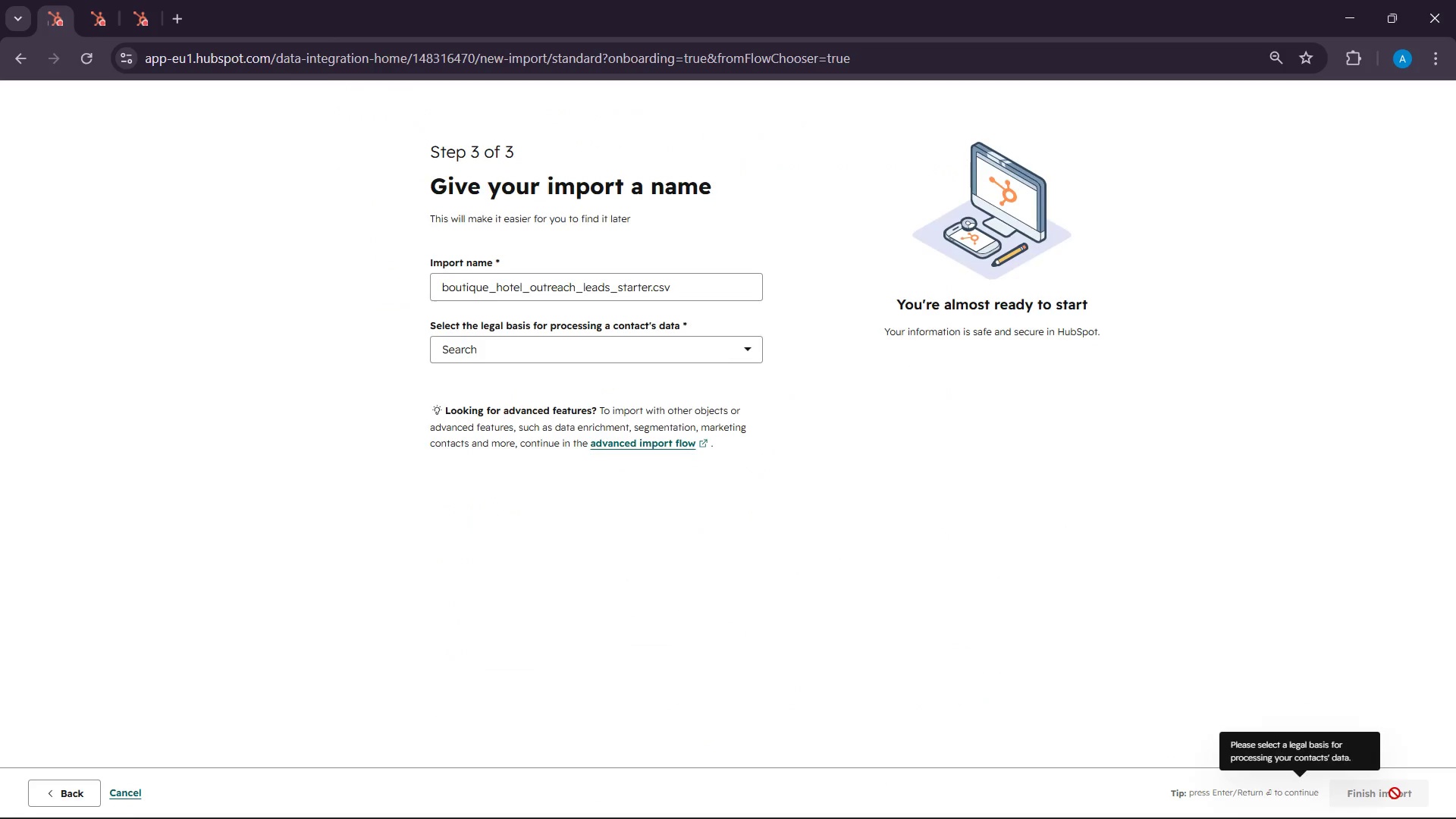 
left_click([726, 347])
 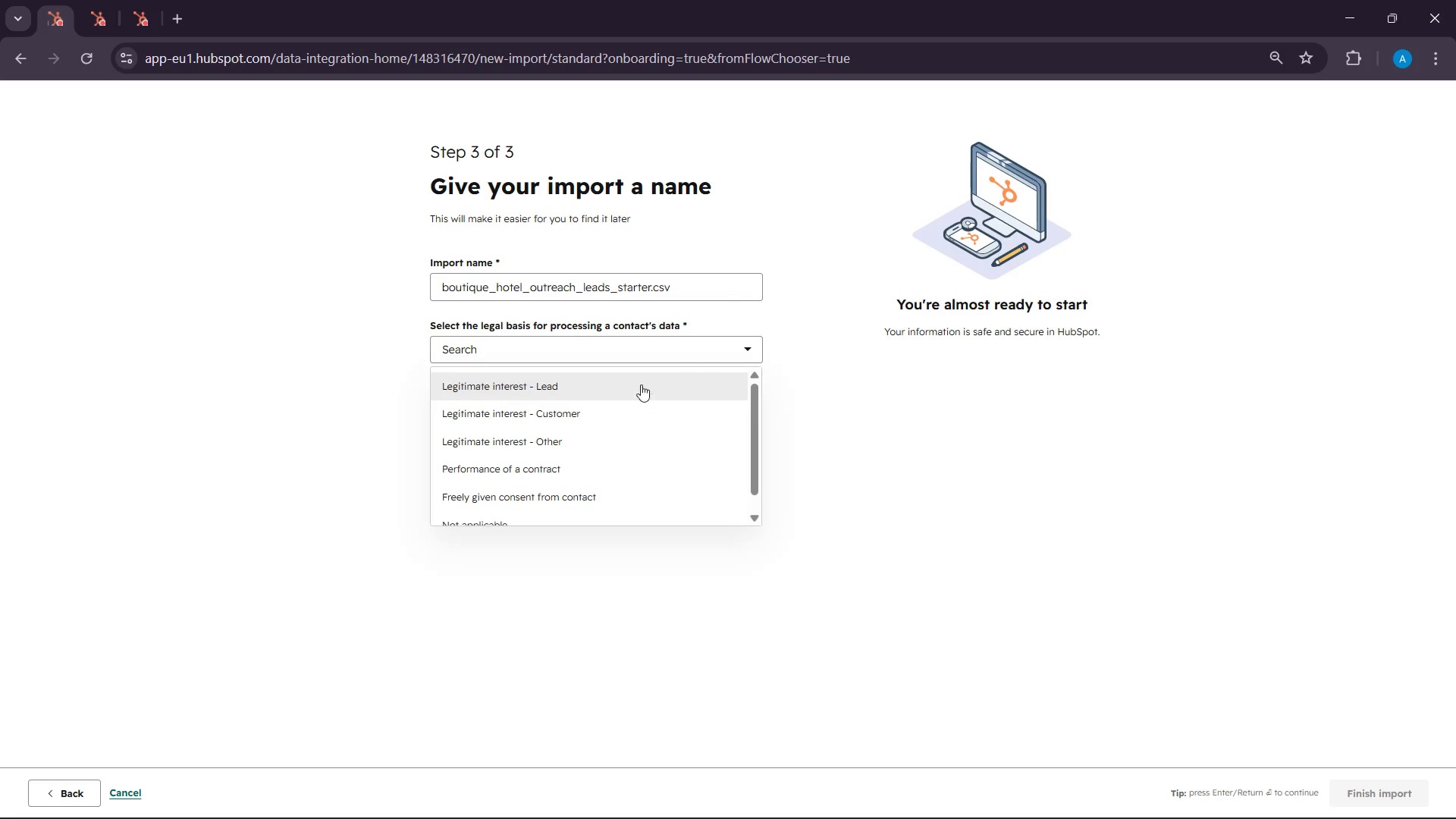 
left_click([641, 384])
 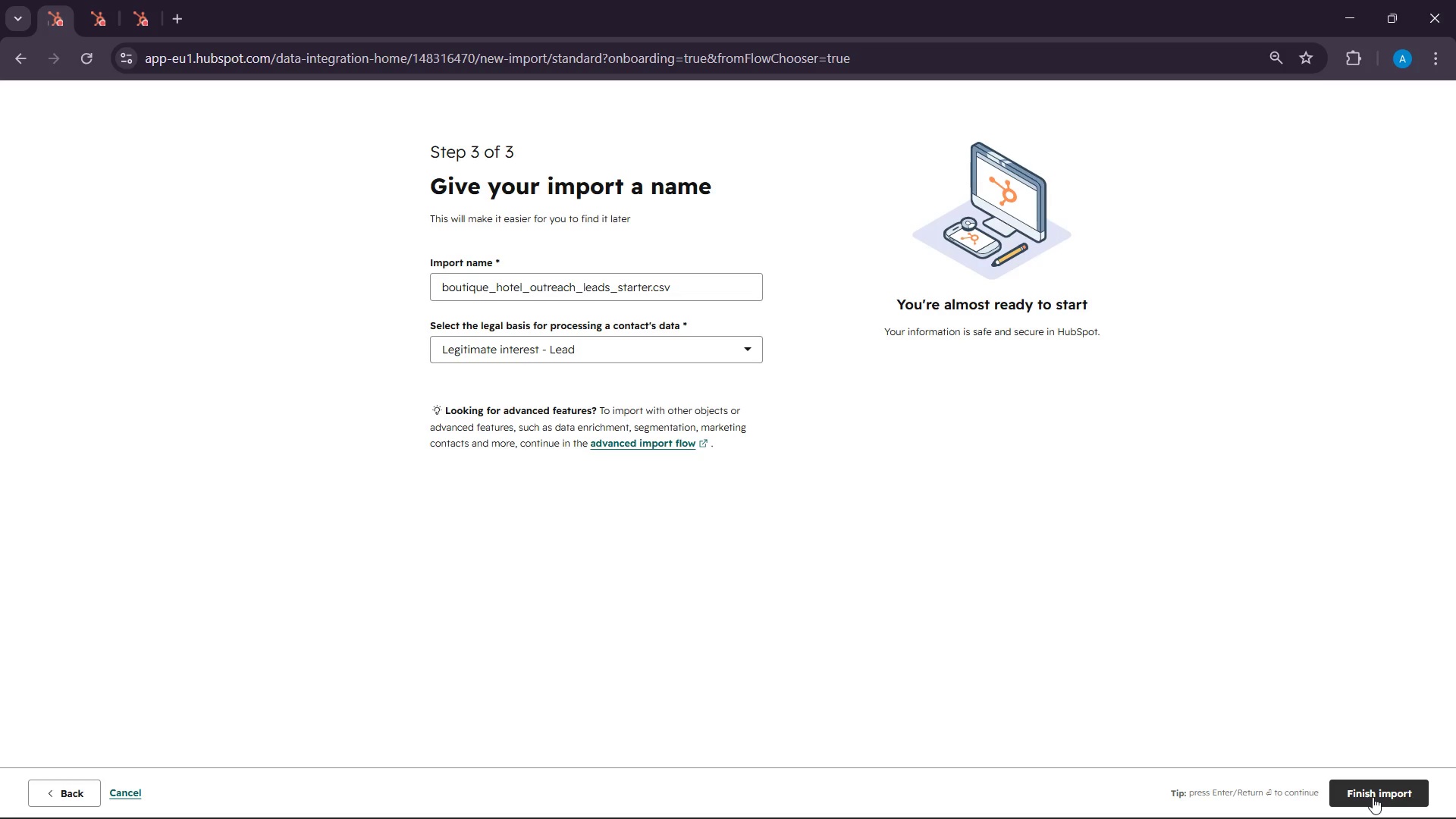 
left_click([1373, 797])
 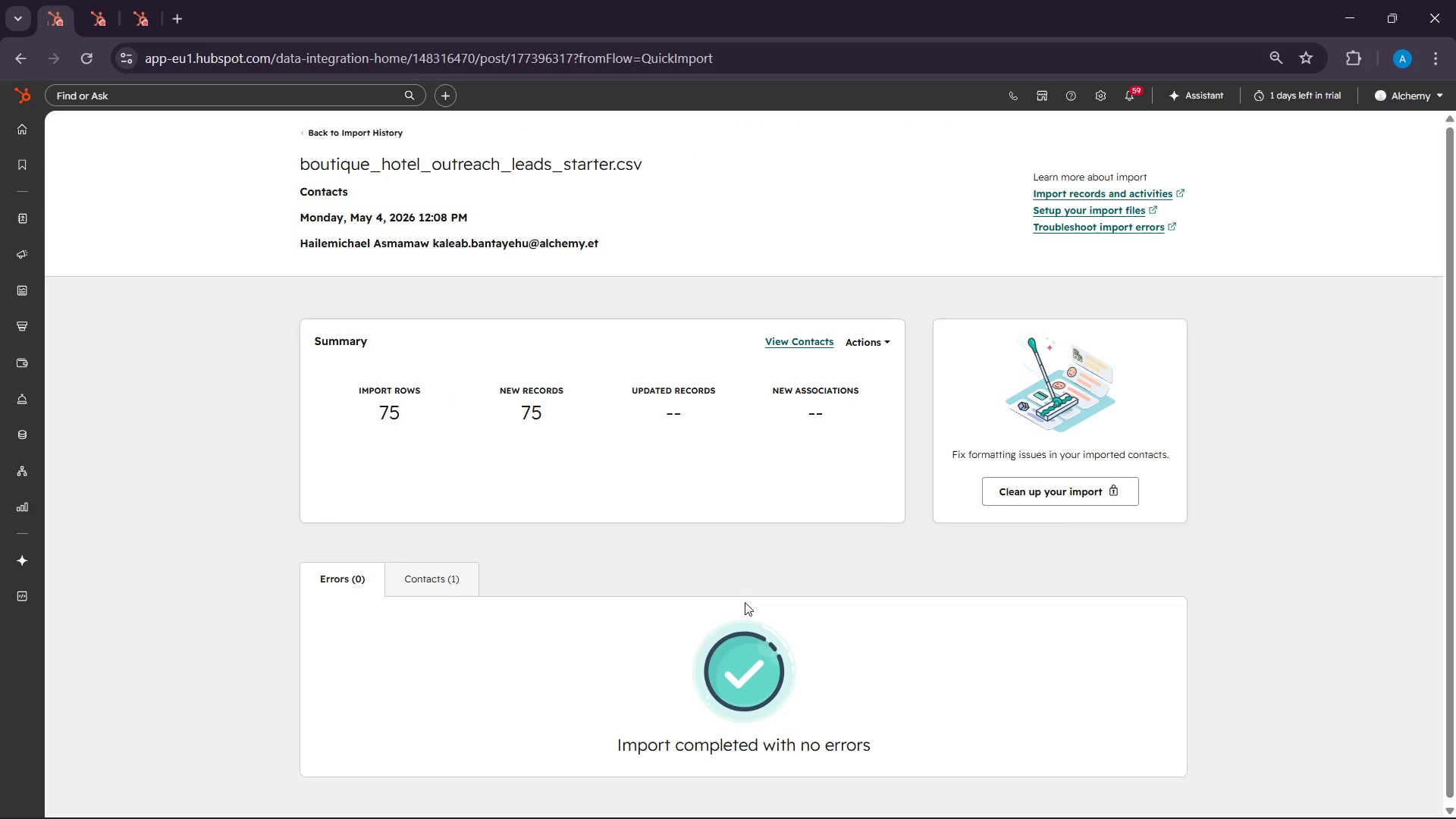 
wait(26.52)
 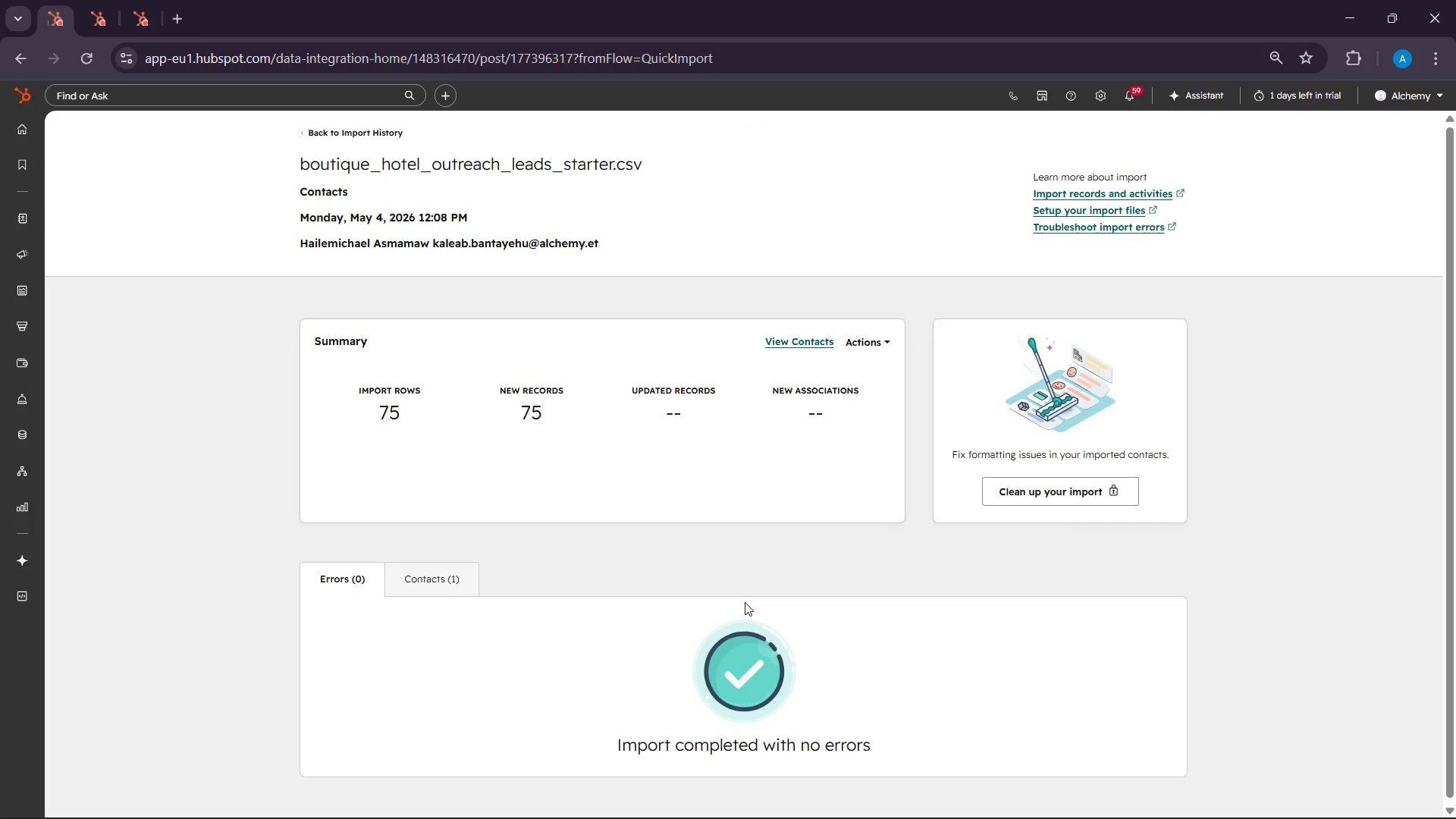 
left_click([83, 0])
 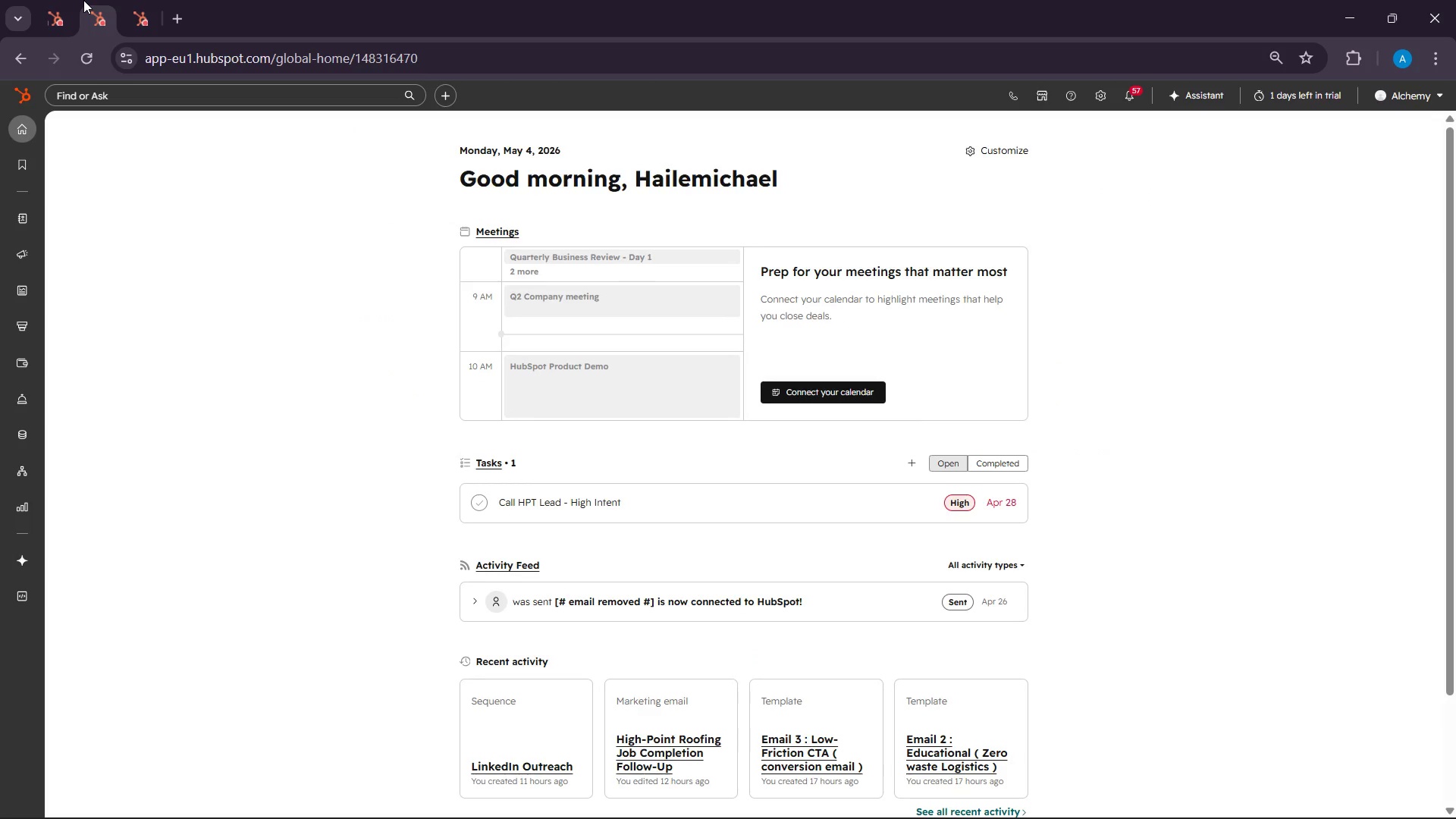 
wait(91.62)
 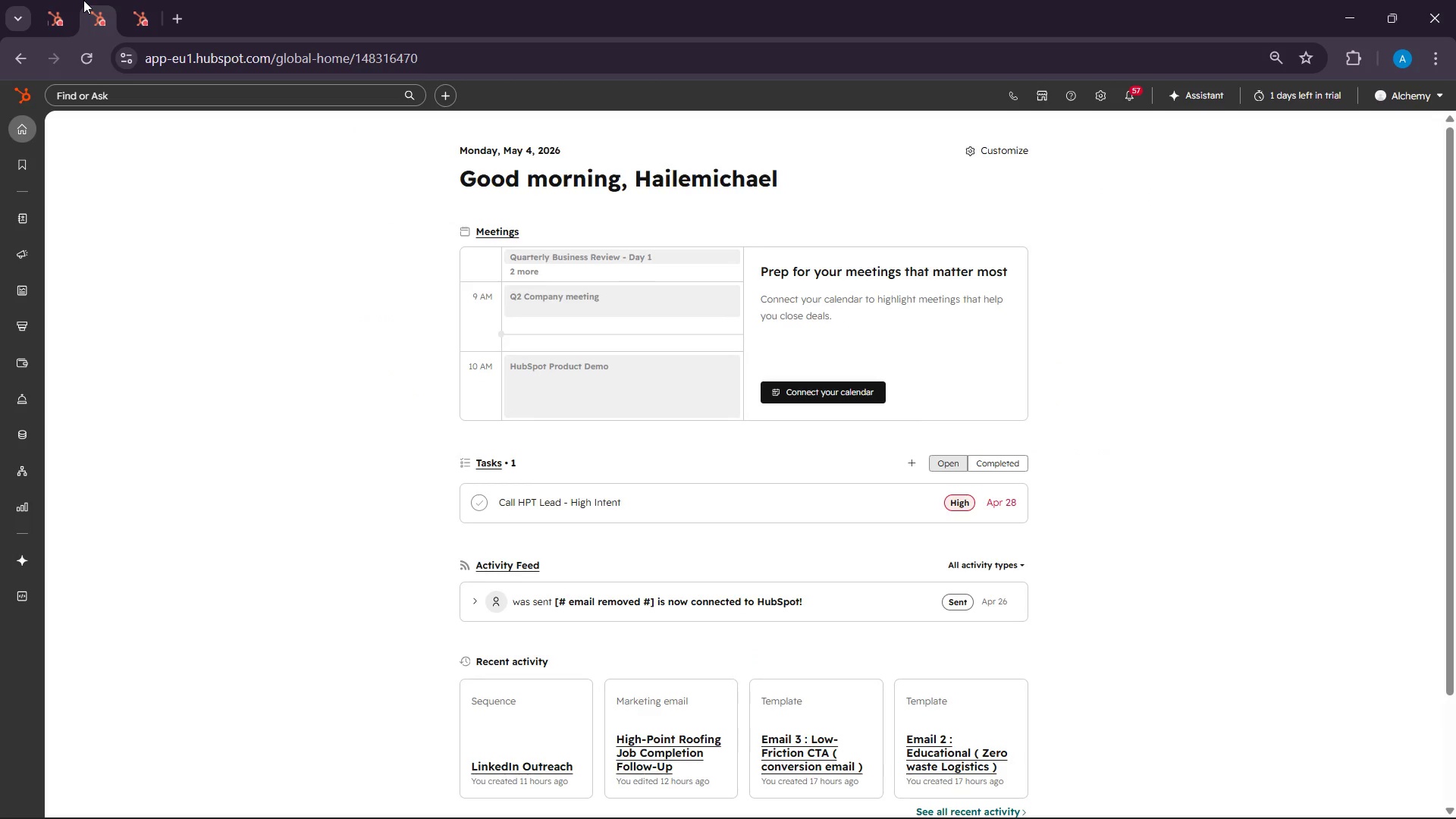 
scroll: coordinate [199, 0], scroll_direction: up, amount: 1.0
 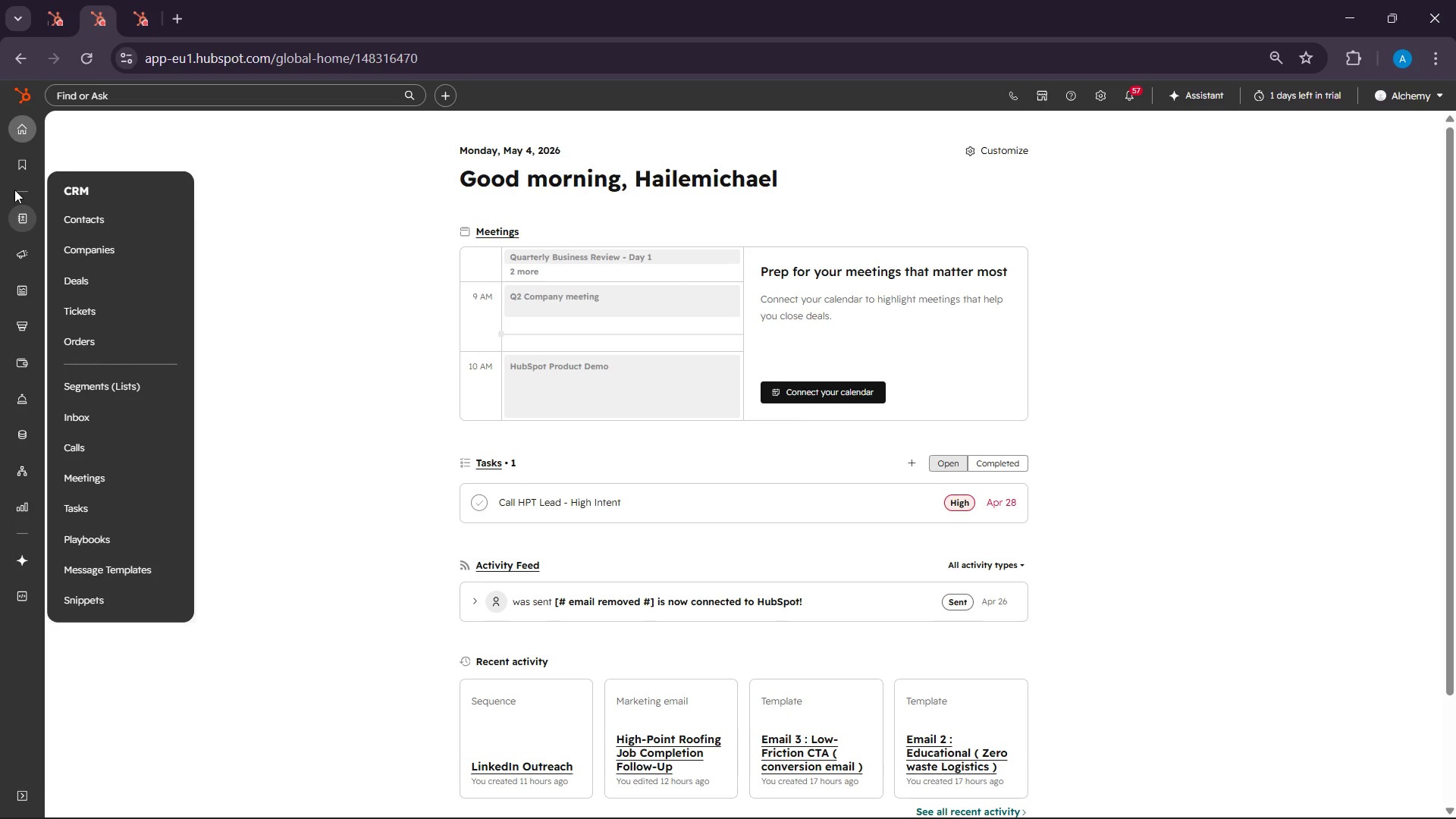 
left_click([58, 0])
 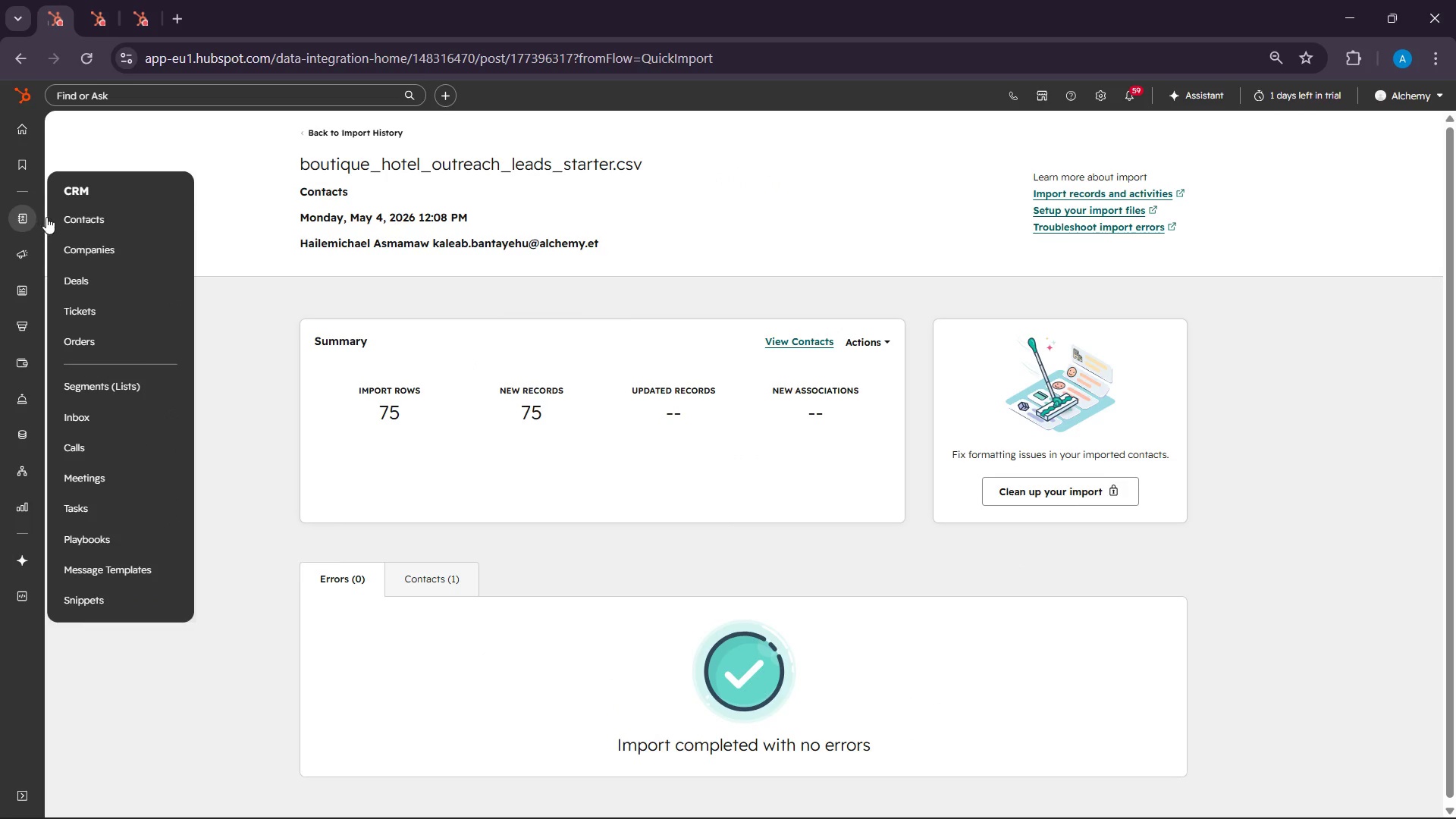 
left_click([80, 384])
 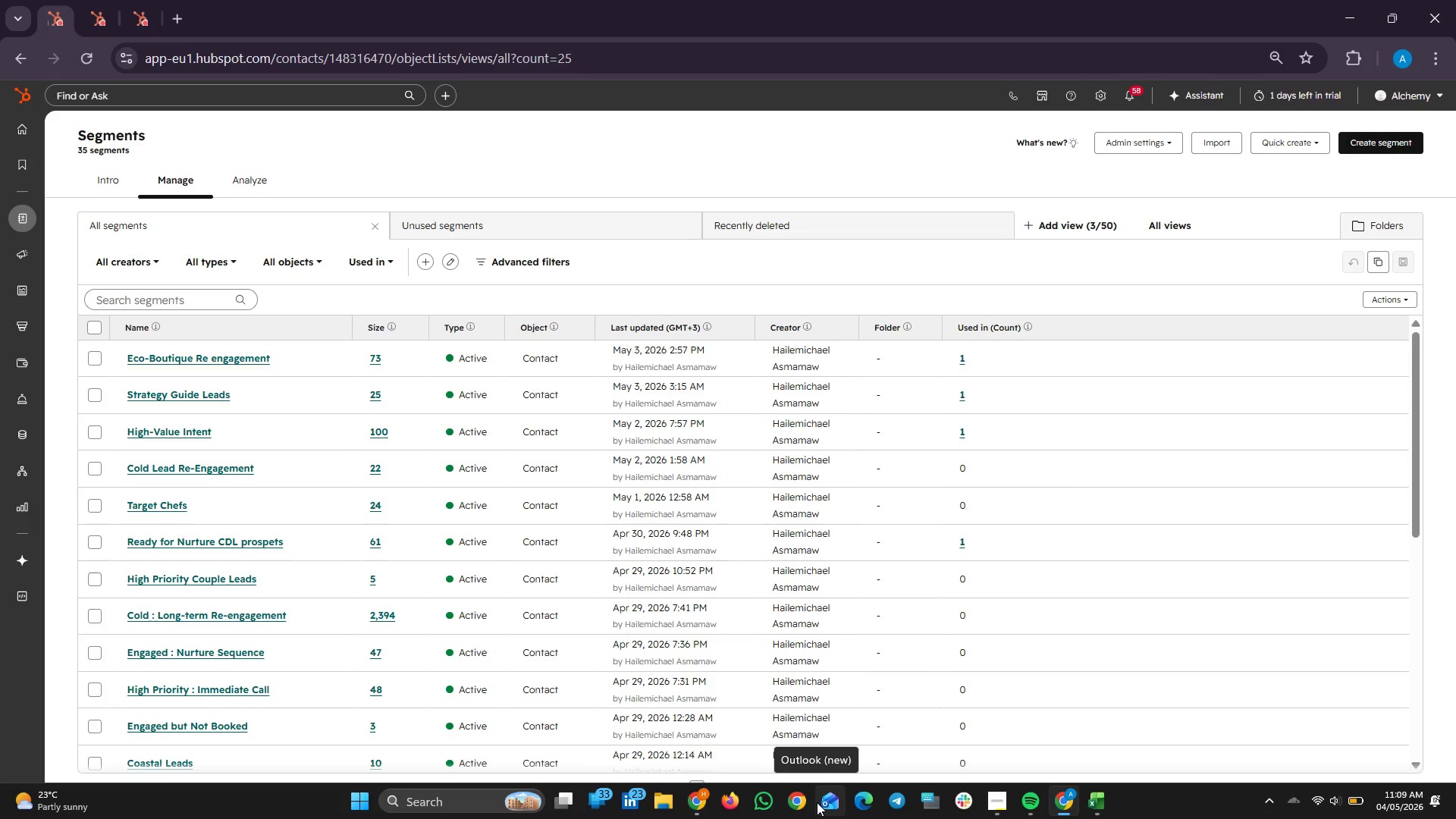 
wait(65.72)
 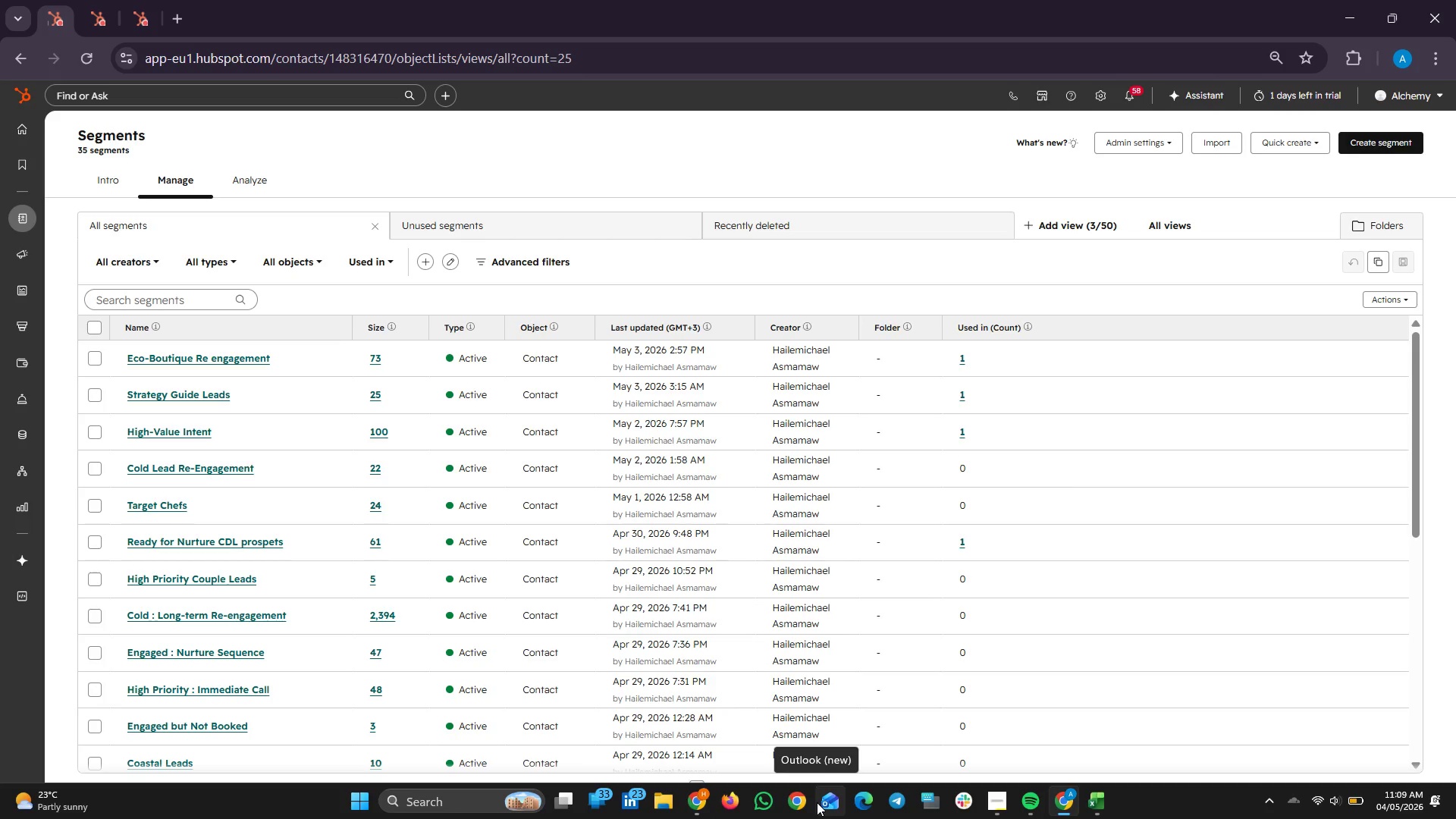 
mouse_move([685, 819])
 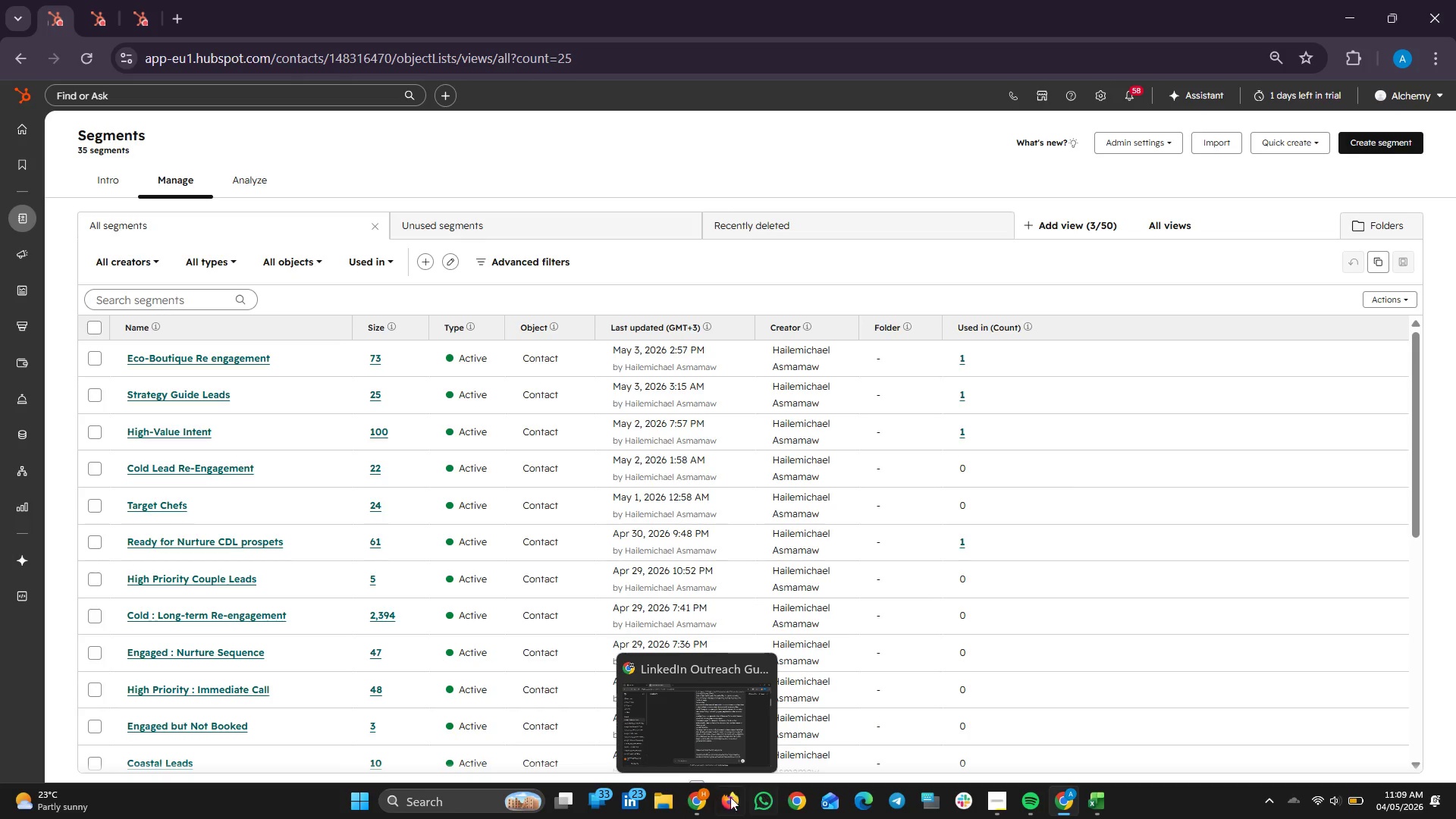 
left_click([729, 798])
 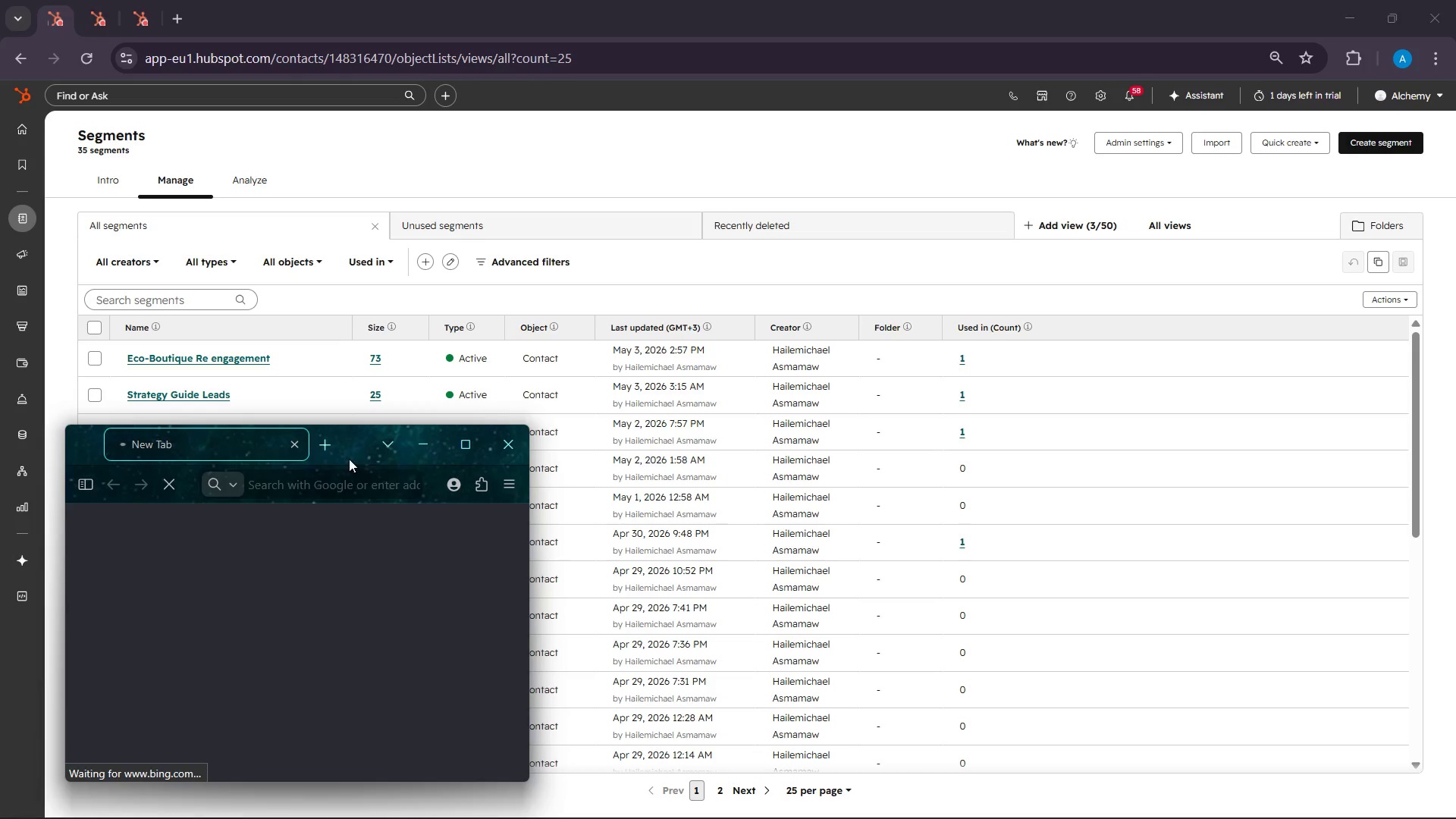 
left_click_drag(start_coordinate=[349, 439], to_coordinate=[1024, 308])
 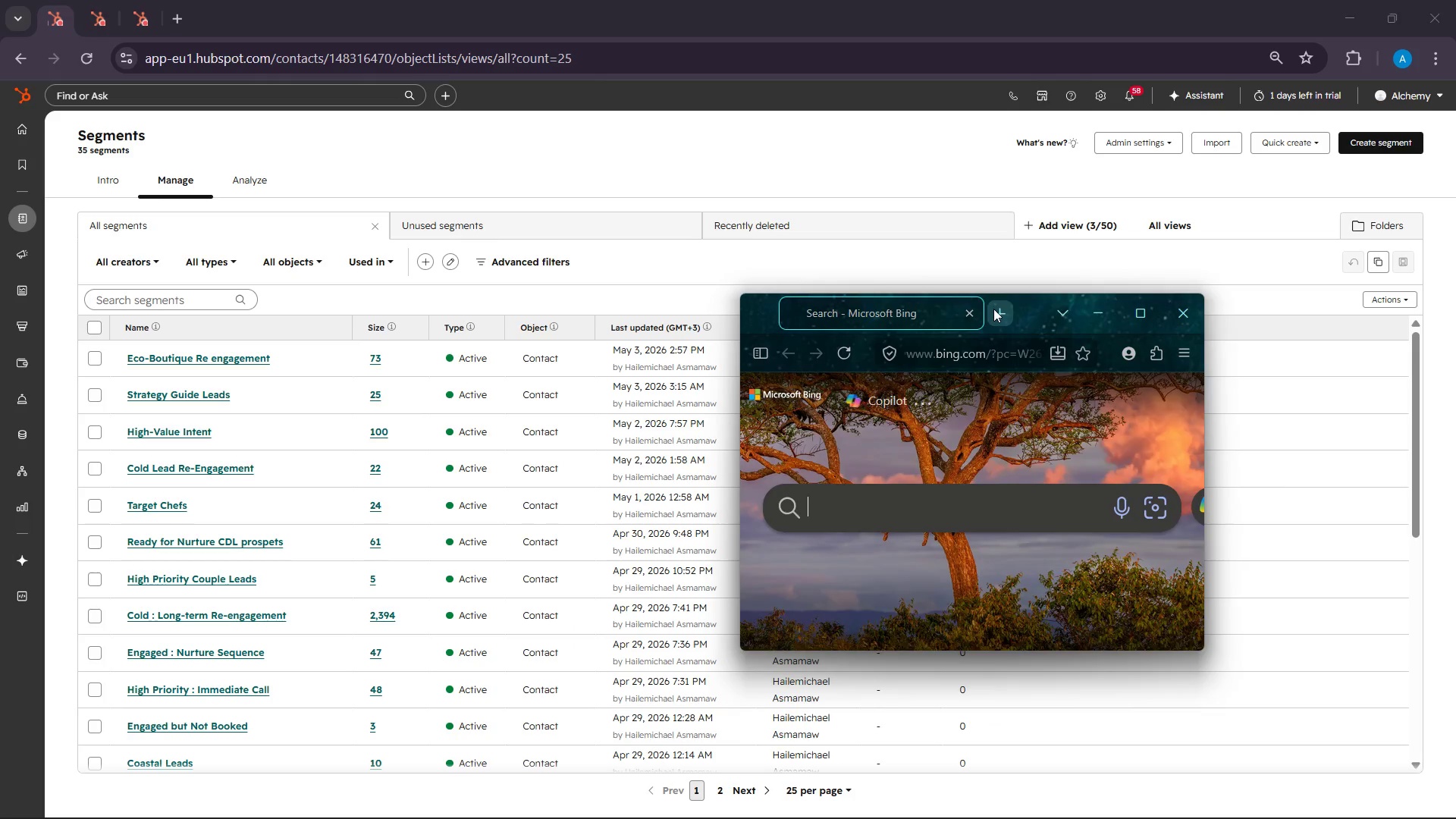 
left_click([993, 309])
 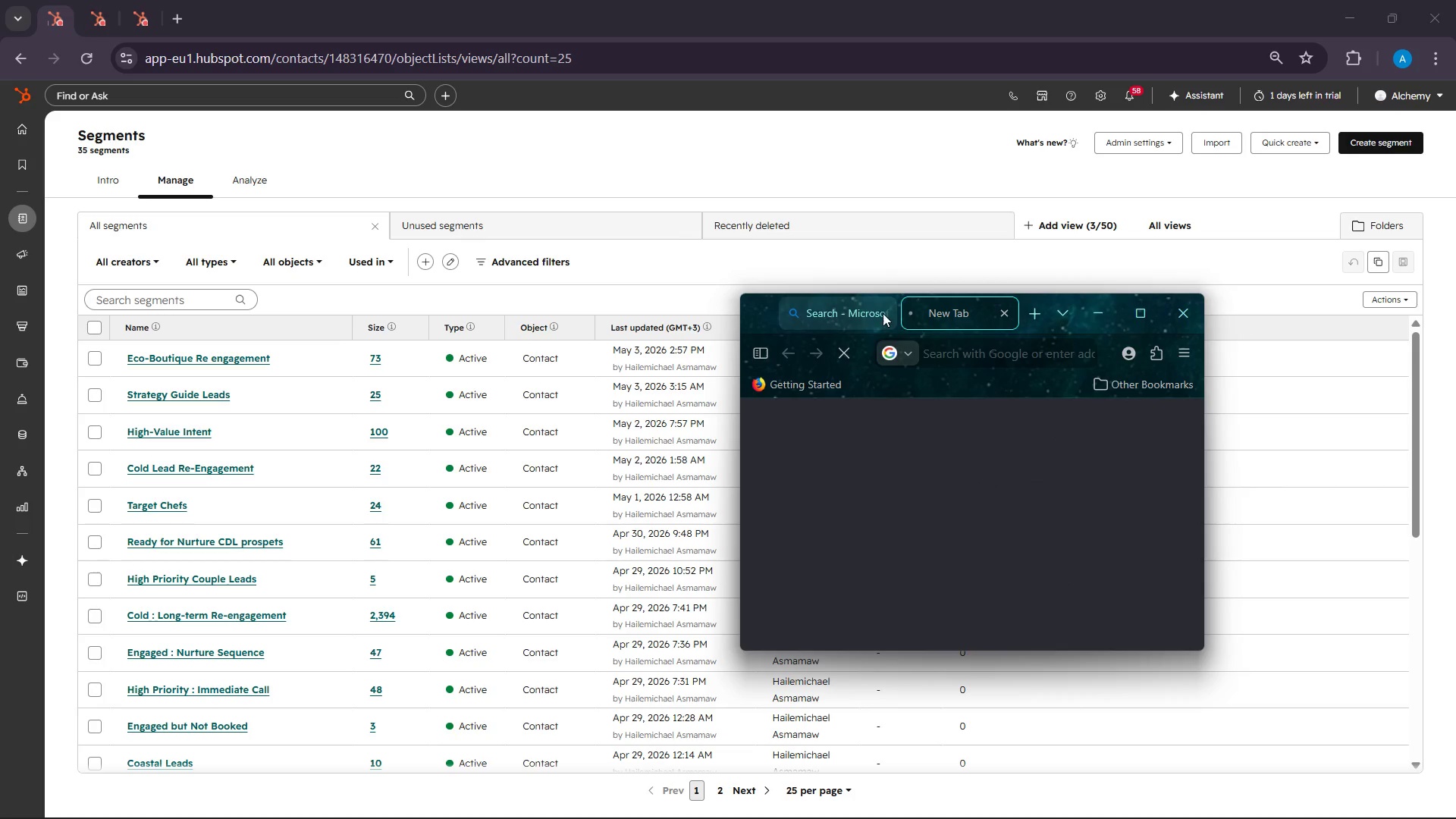 
right_click([880, 311])
 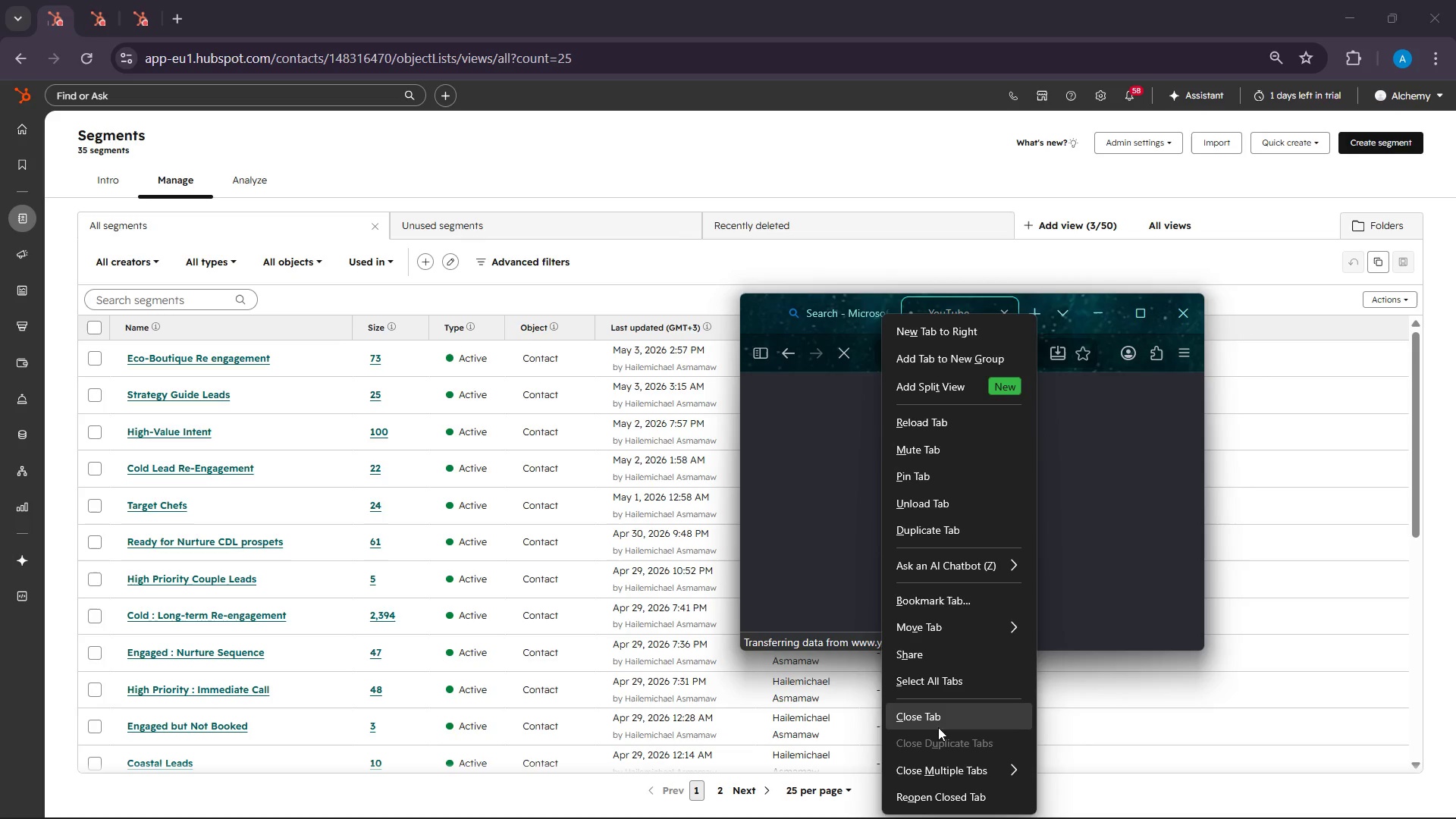 
left_click([936, 708])
 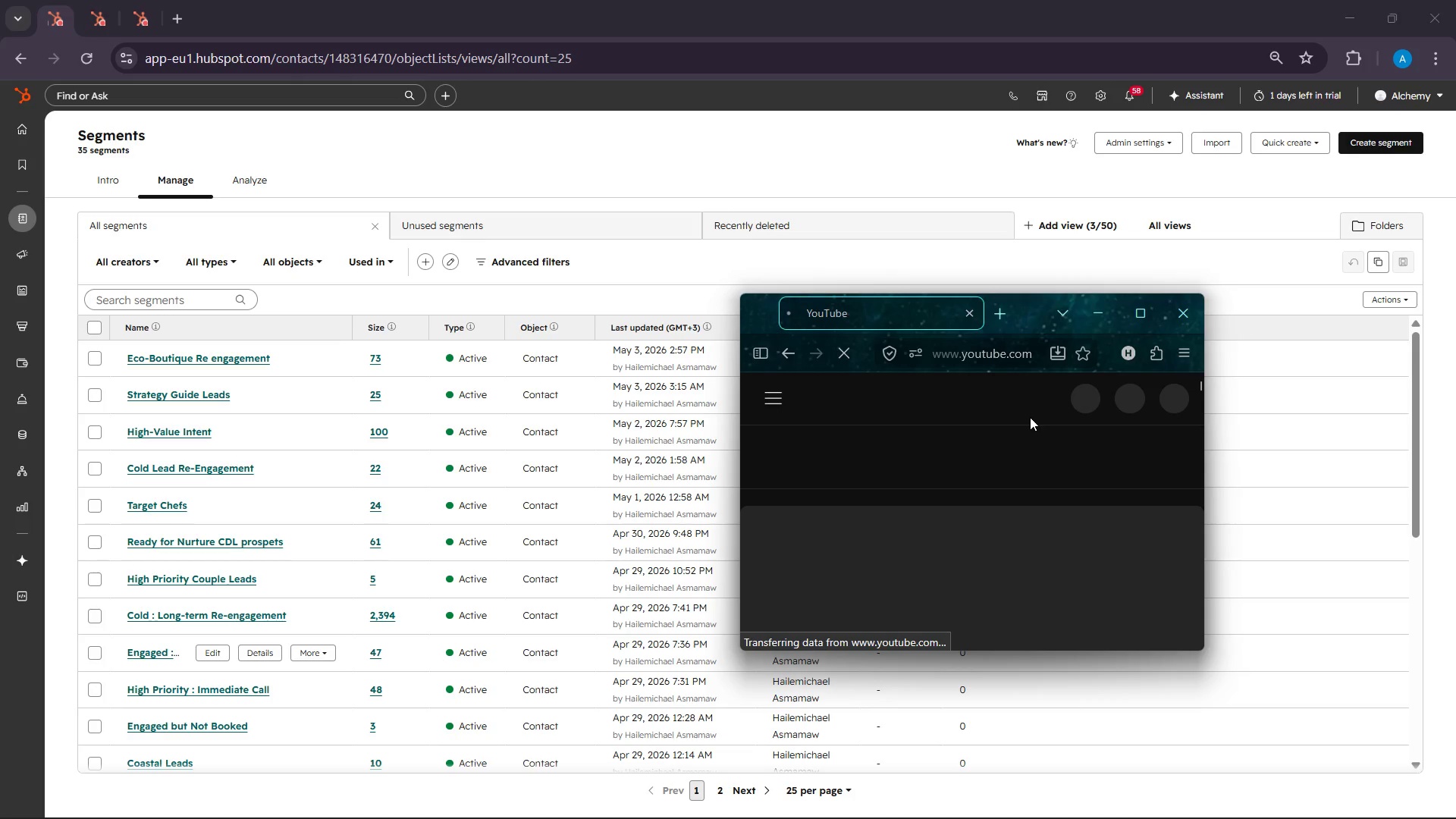 
wait(5.25)
 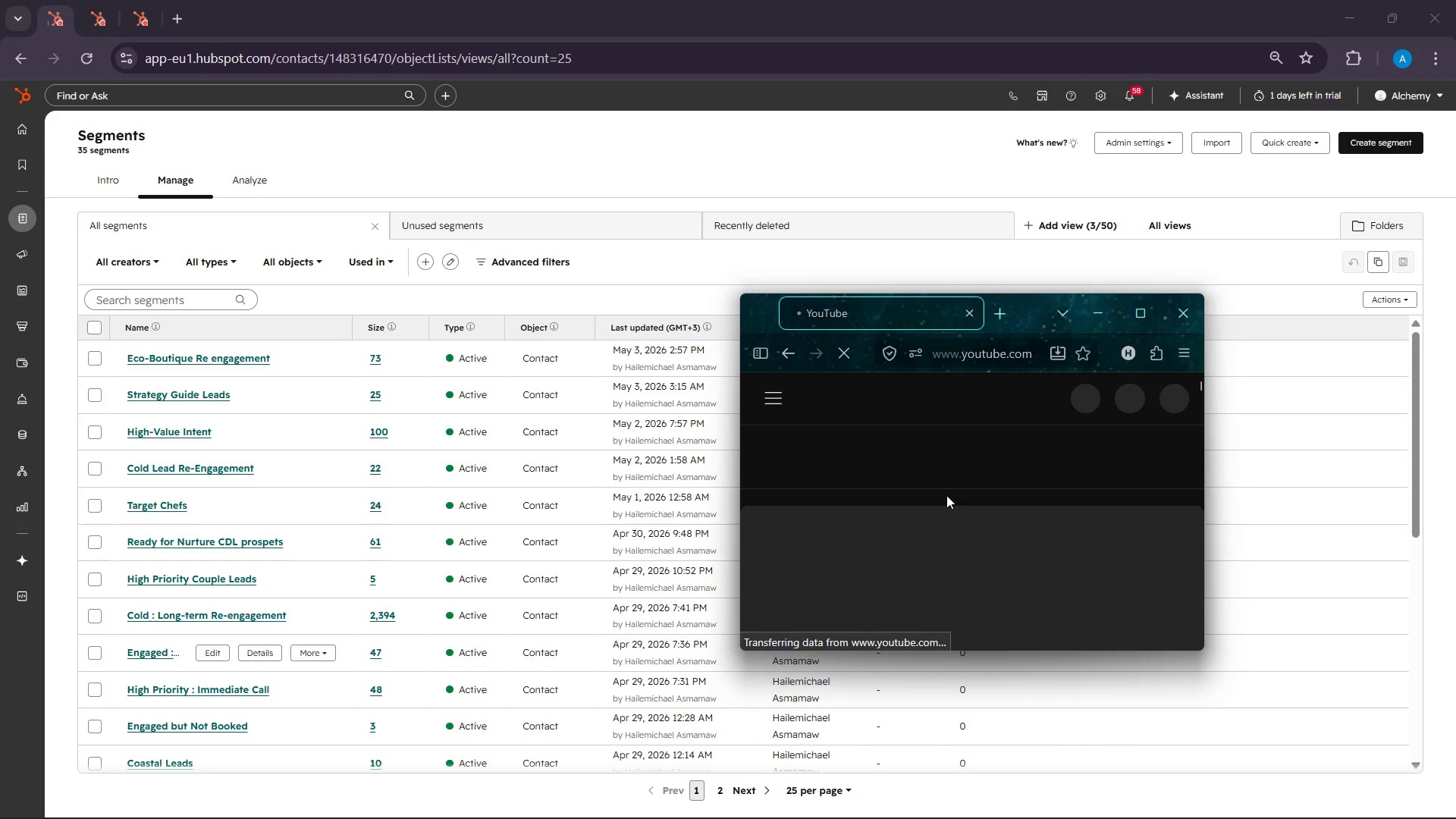 
scroll: coordinate [1017, 460], scroll_direction: down, amount: 20.0
 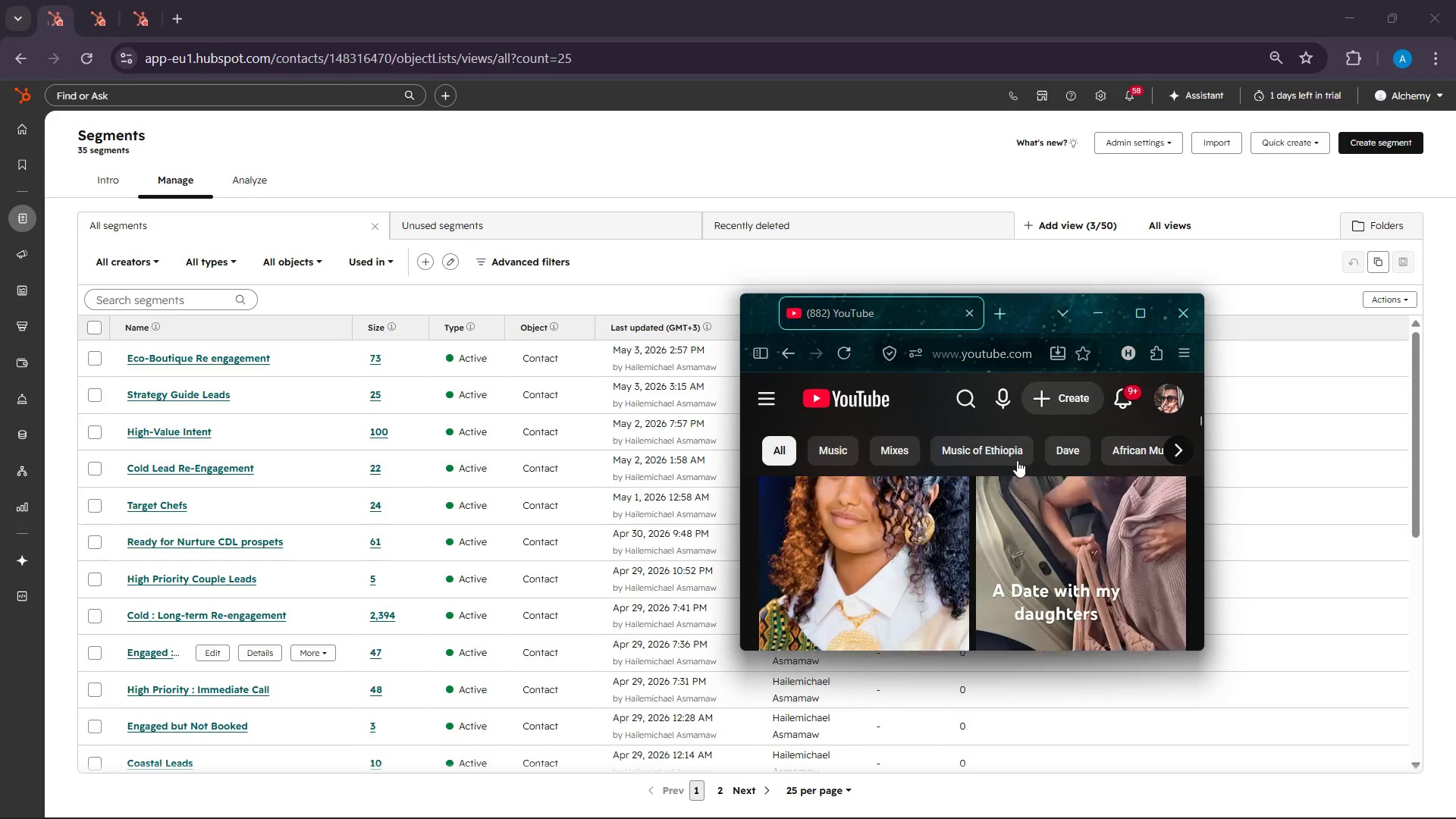 
scroll: coordinate [1017, 460], scroll_direction: up, amount: 5.0
 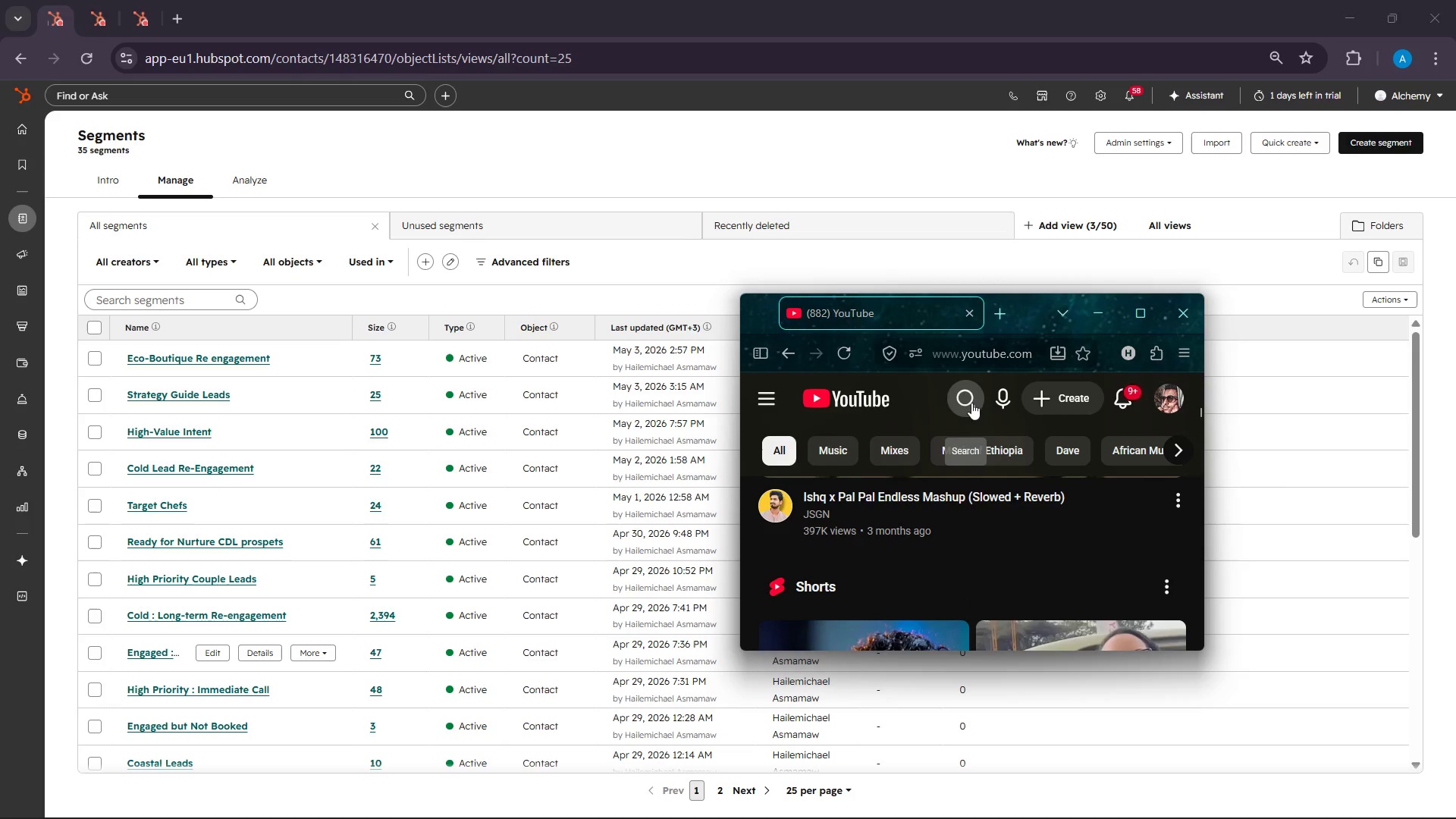 
left_click([971, 403])
 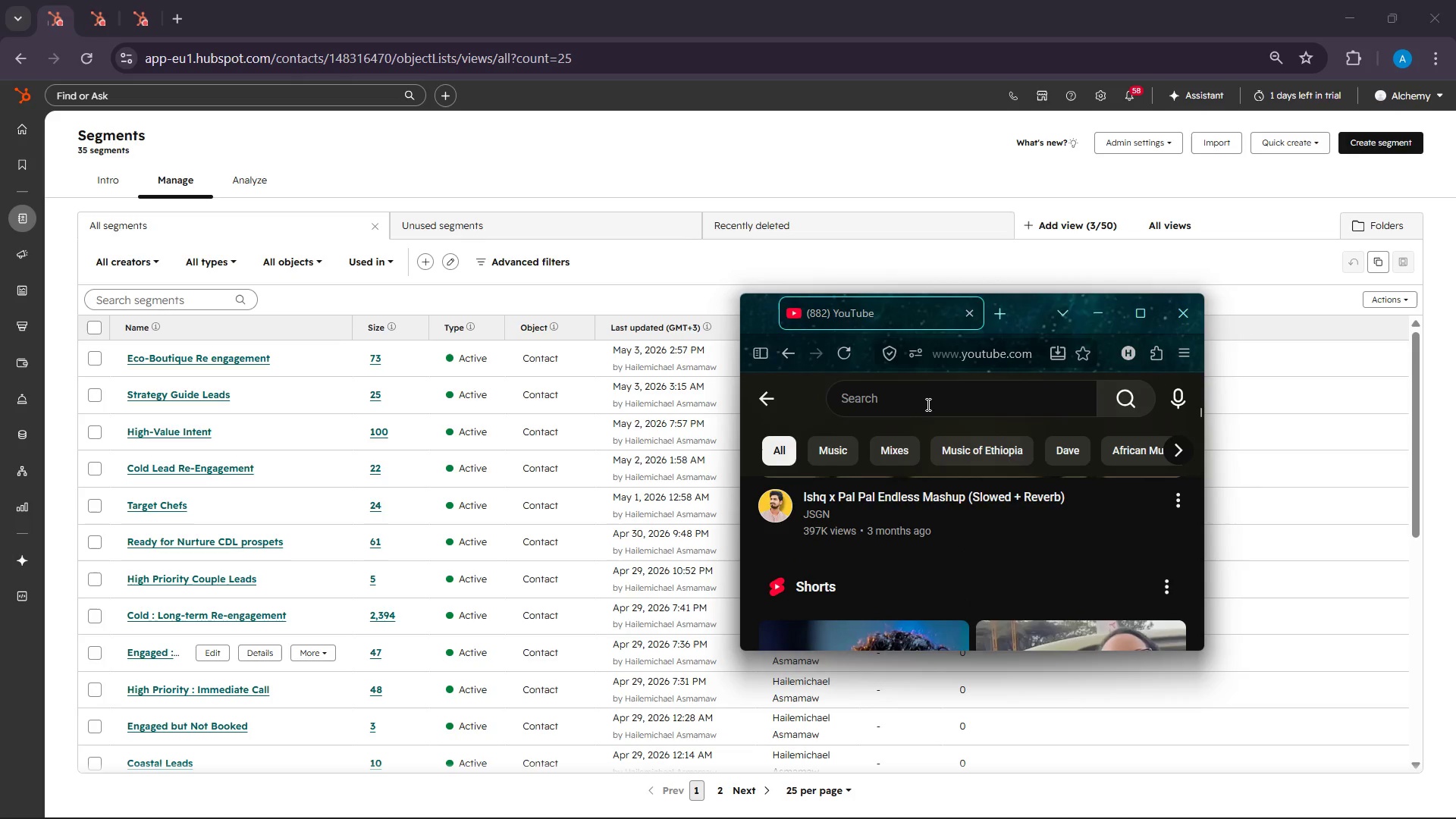 
left_click([927, 404])
 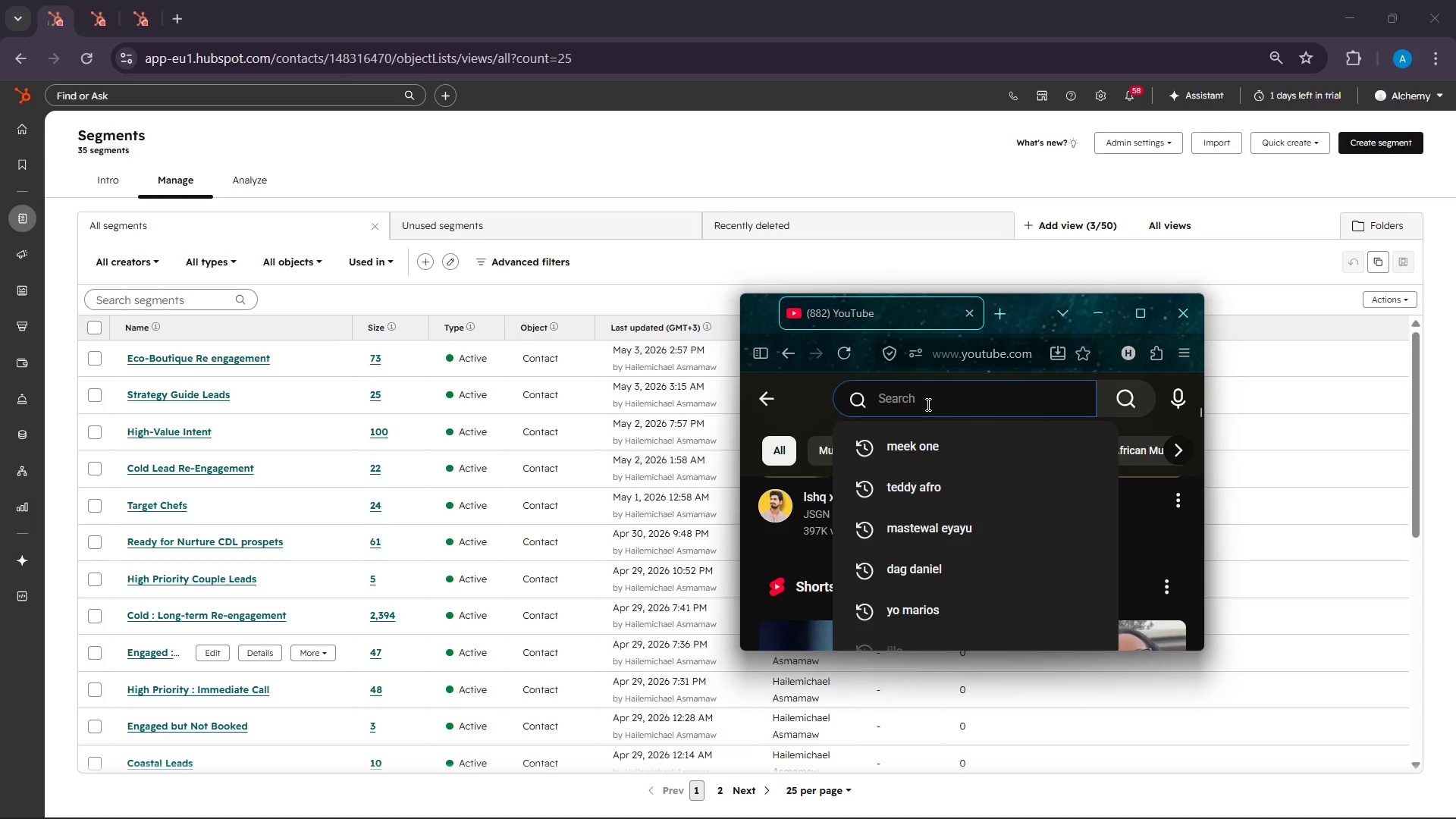 
type(mirrors )
 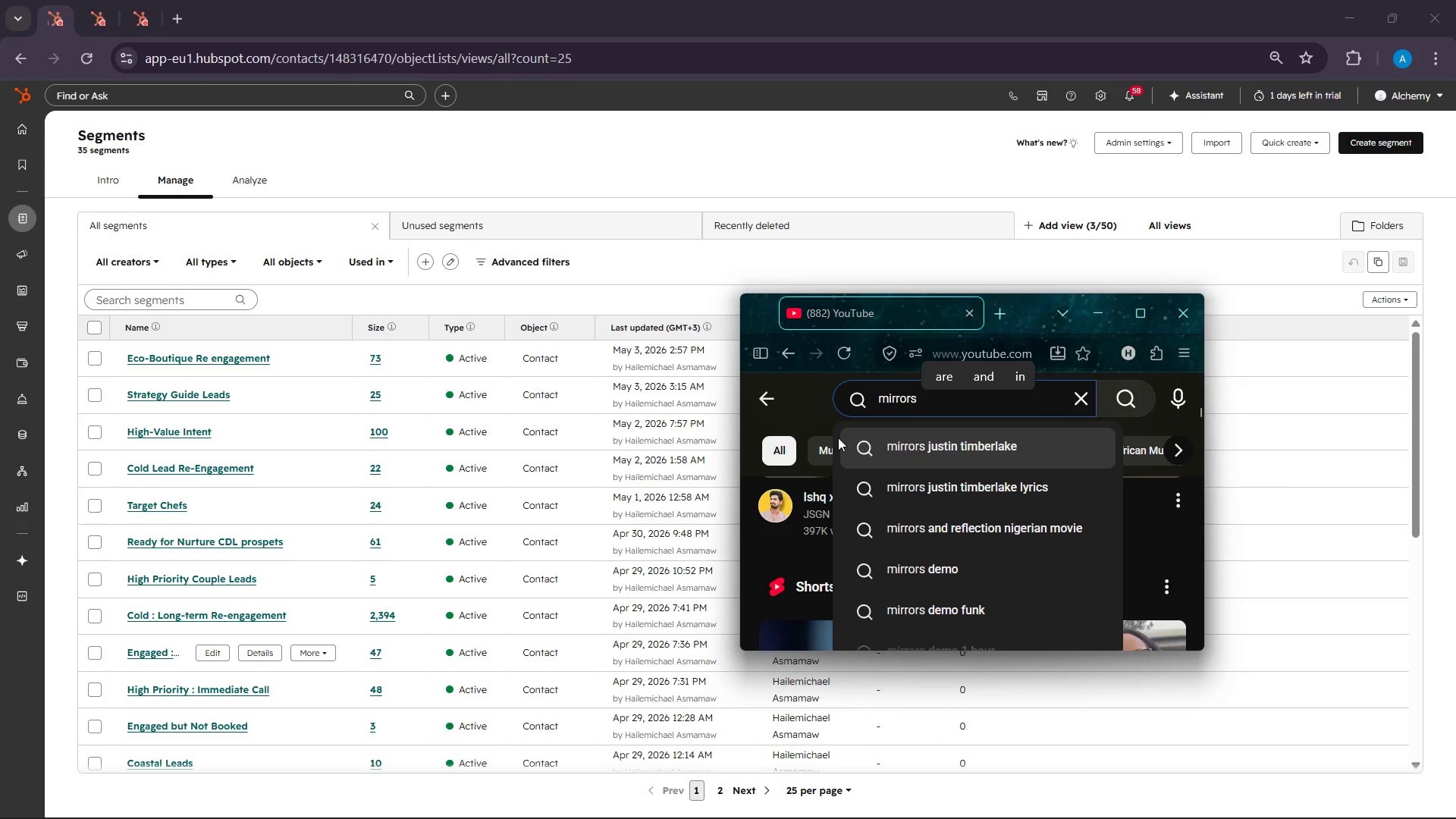 
wait(5.67)
 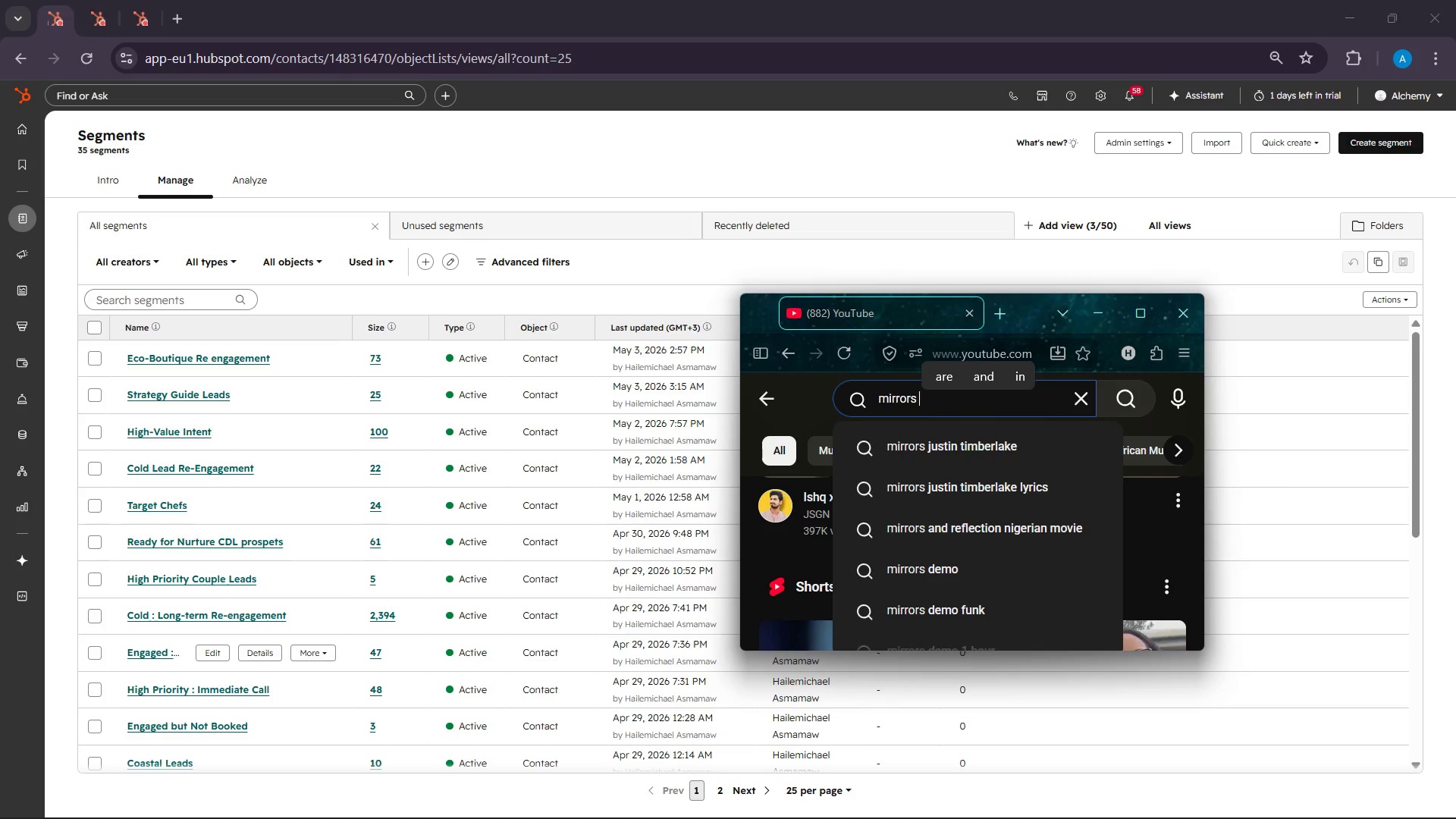 
left_click([894, 449])
 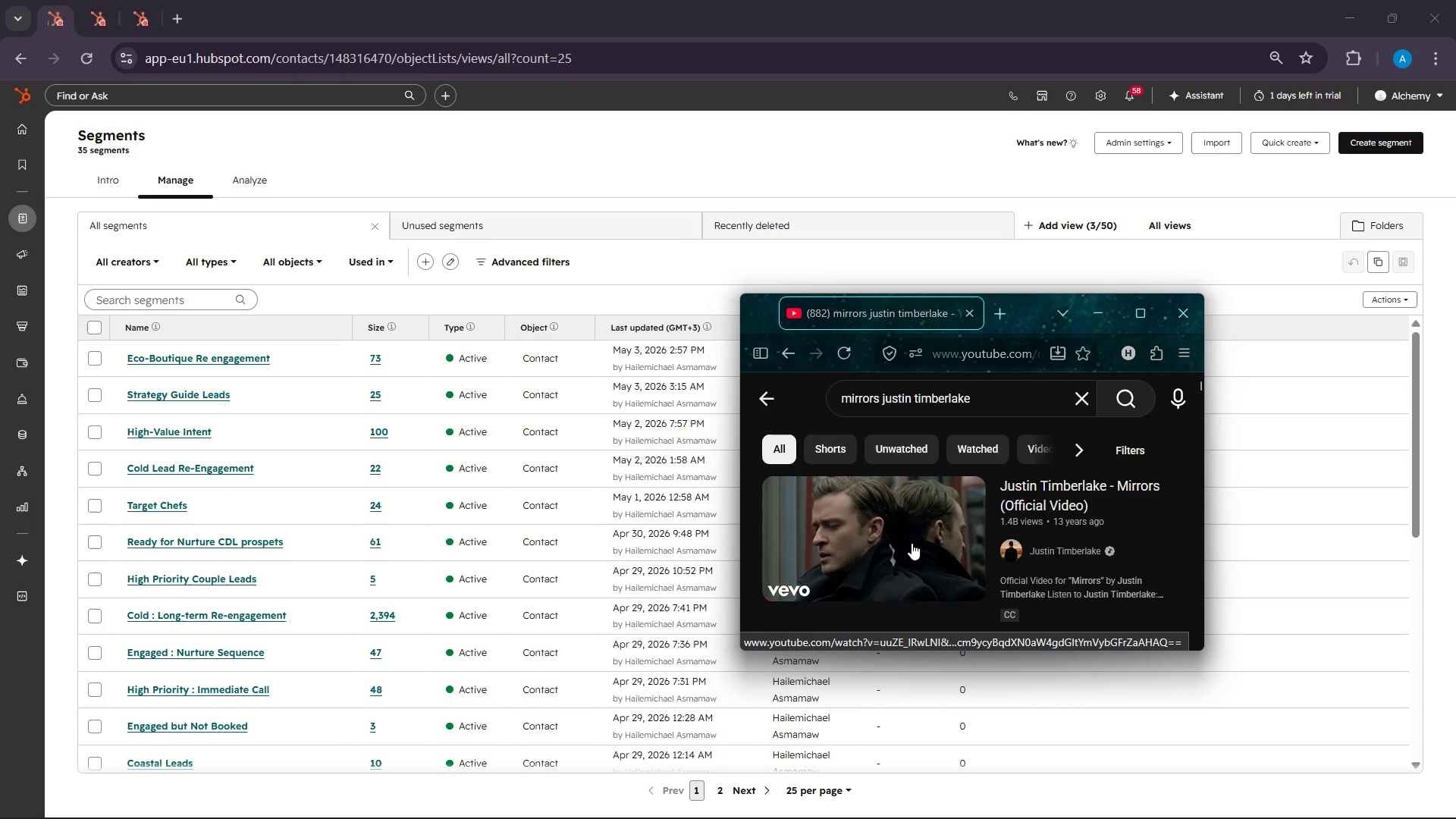 
left_click([885, 533])
 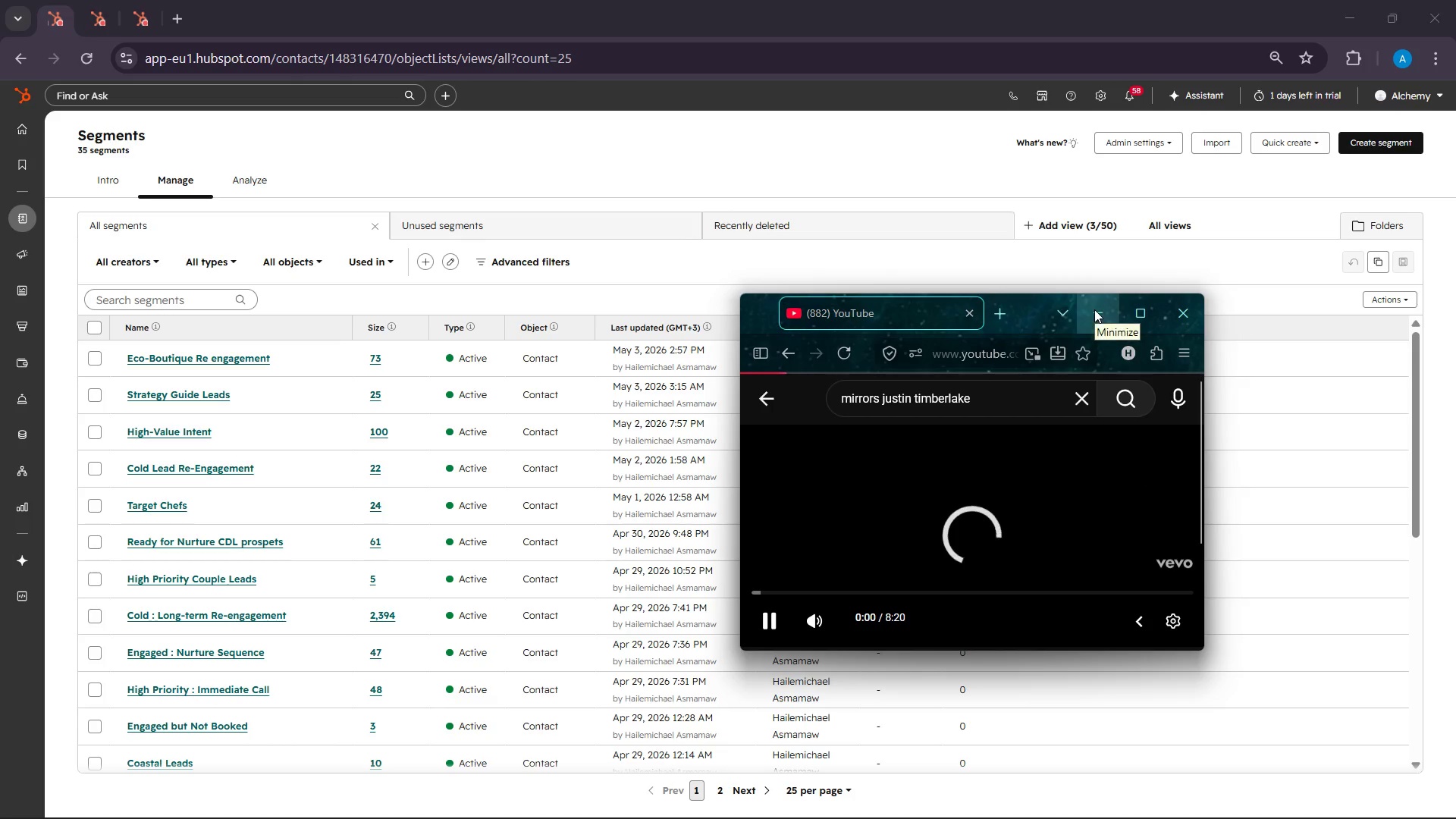 
left_click([1094, 309])
 